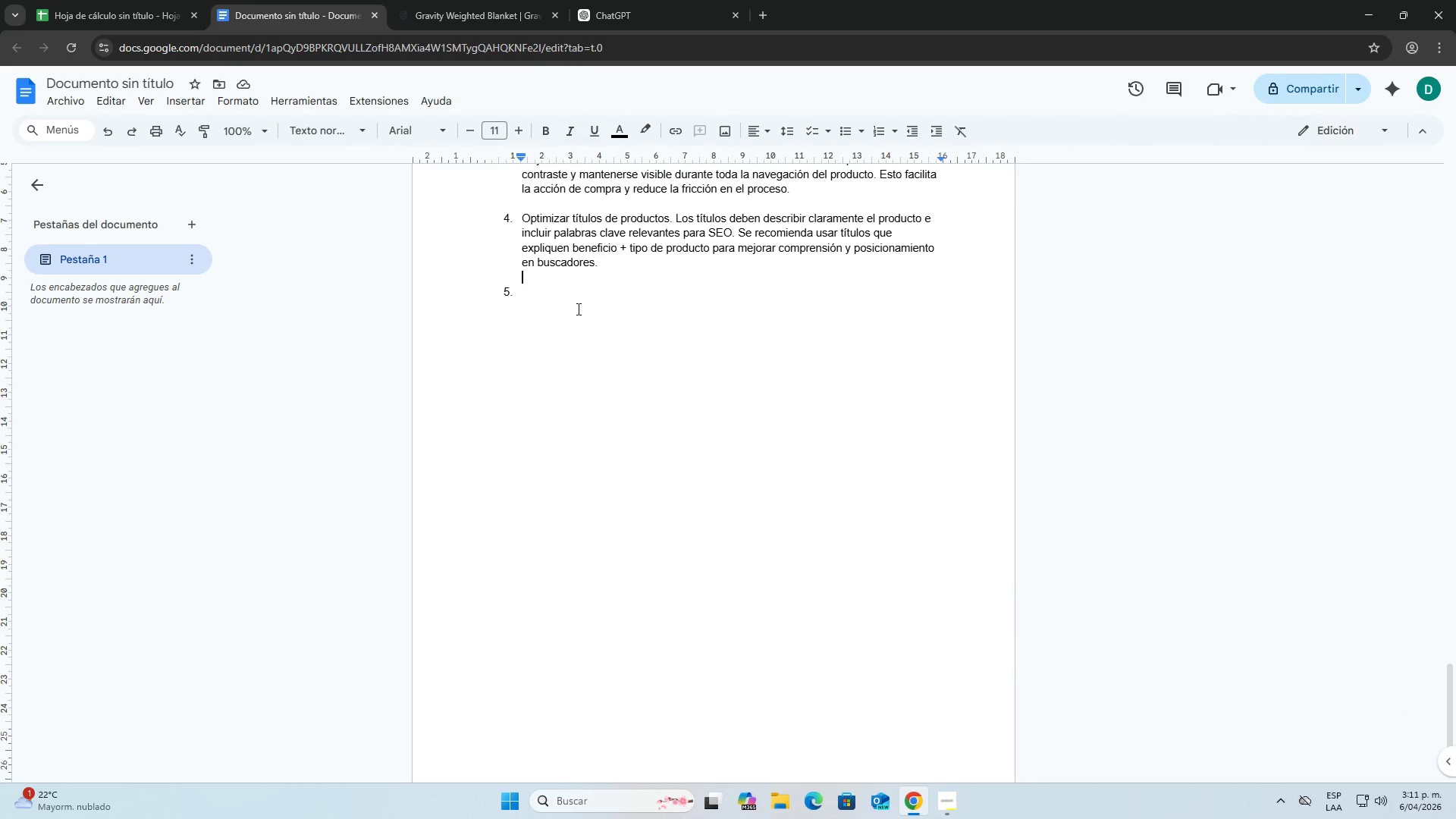 
left_click([572, 293])
 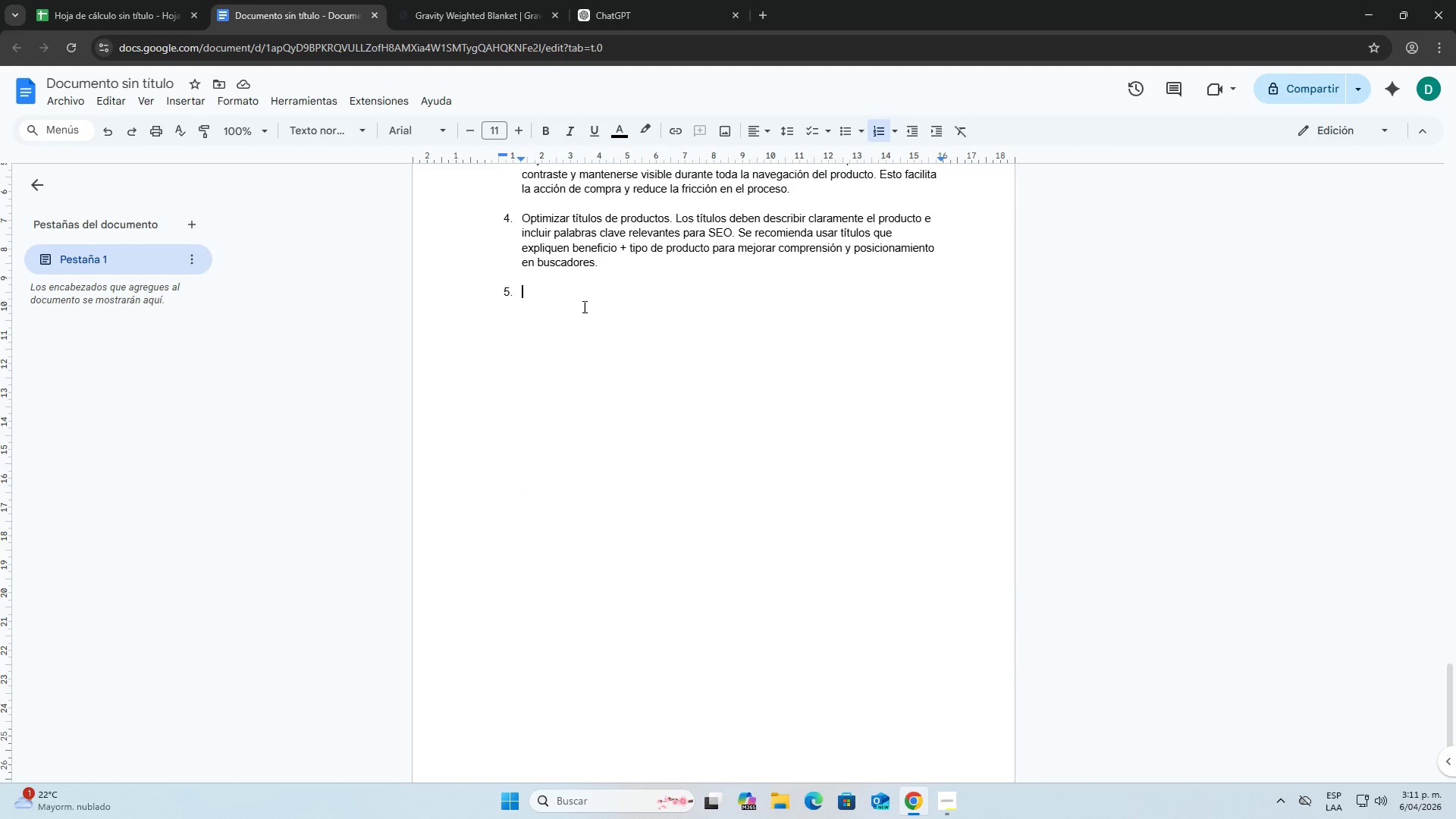 
scroll: coordinate [661, 389], scroll_direction: up, amount: 3.0
 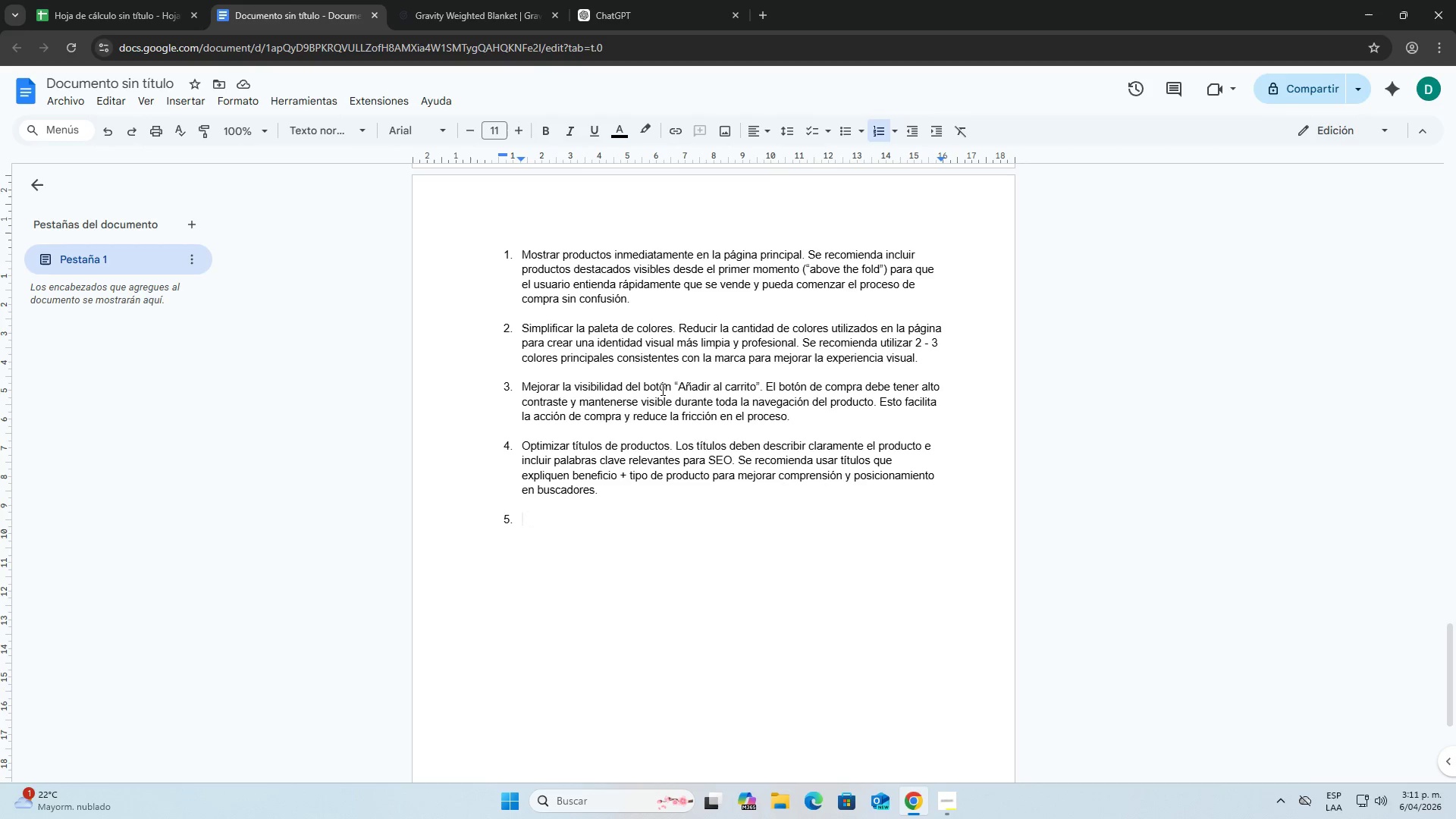 
wait(7.81)
 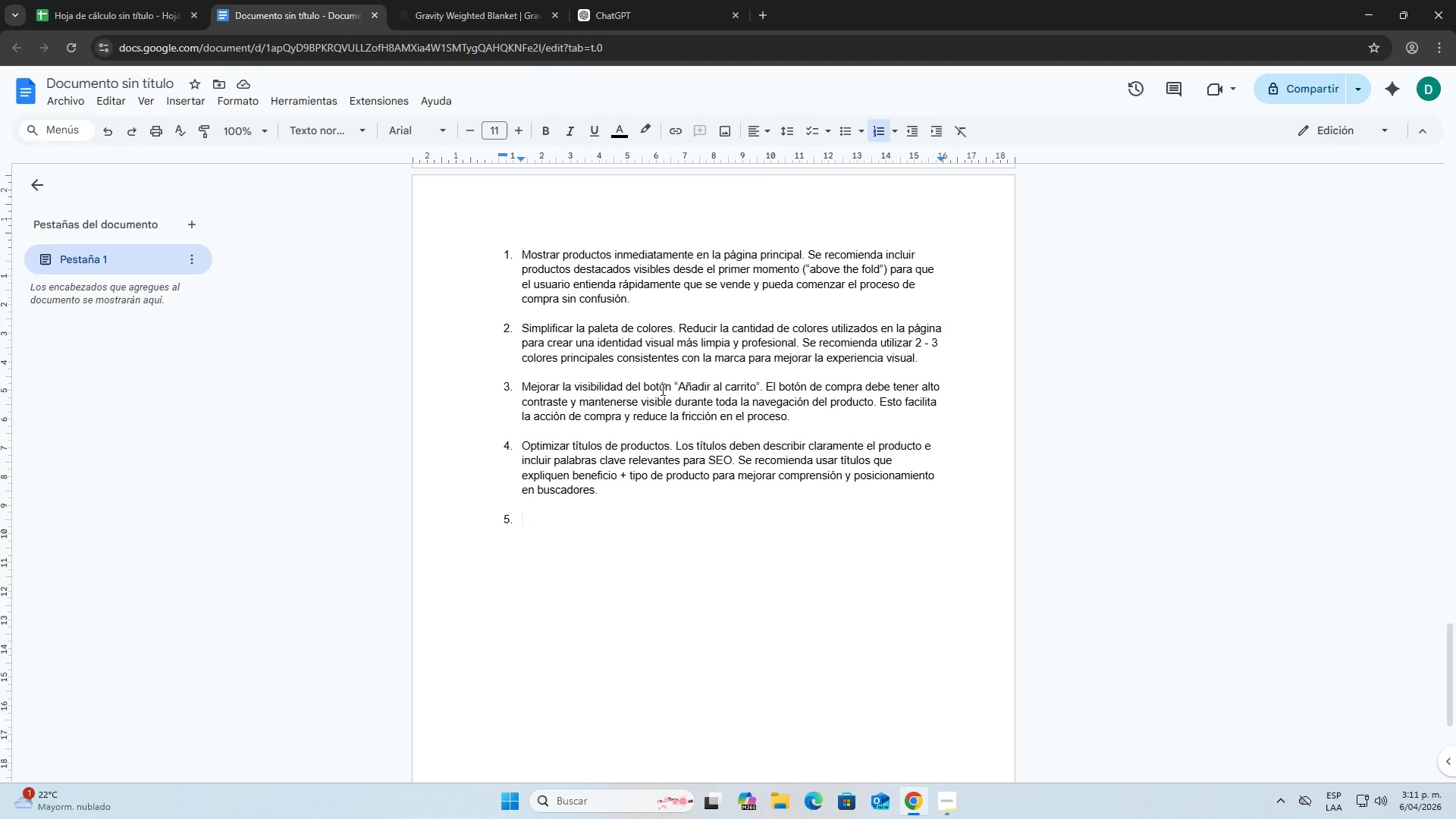 
key(Shift+ShiftLeft)
 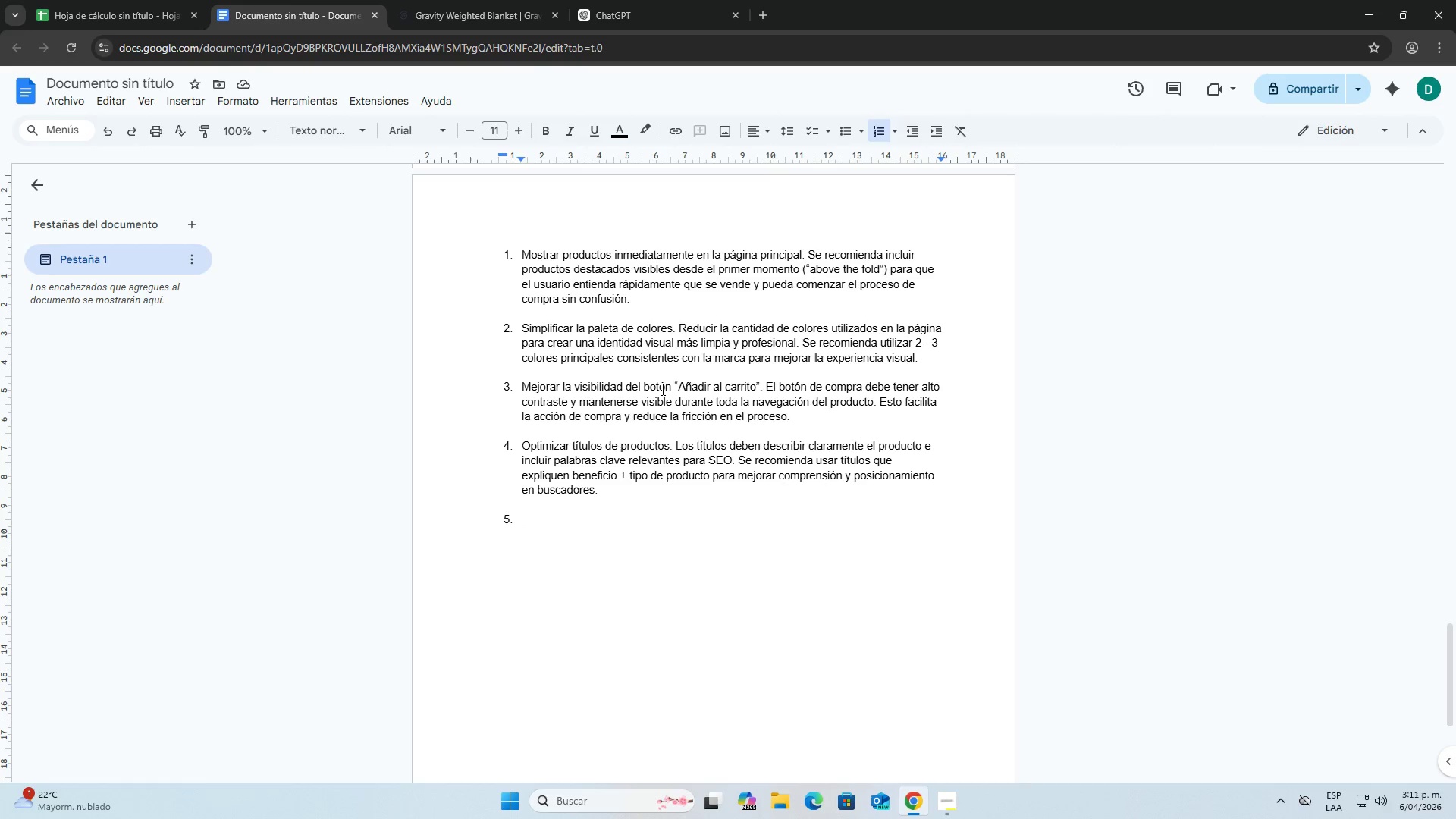 
key(Backspace)
 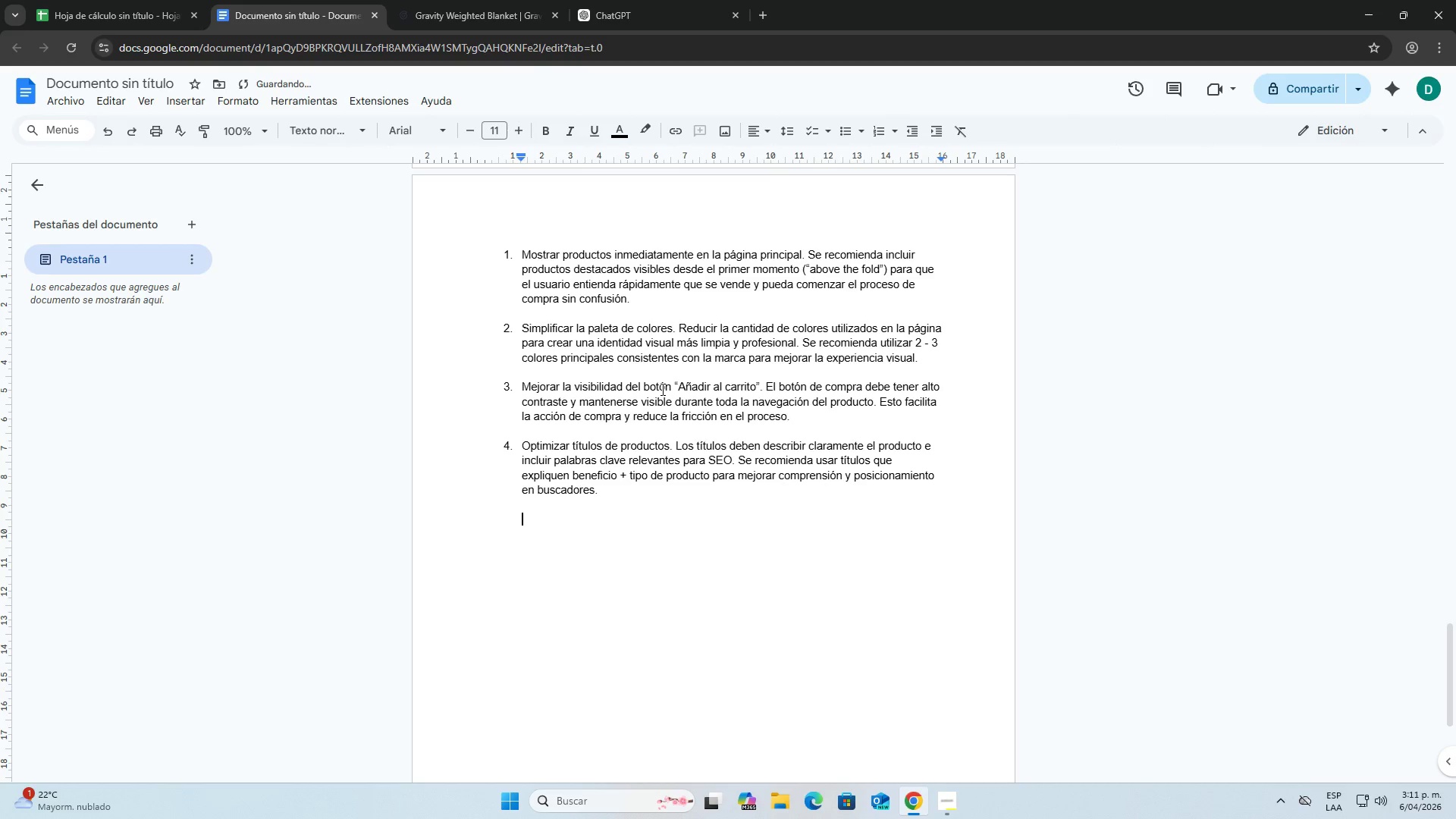 
key(Shift+ShiftLeft)
 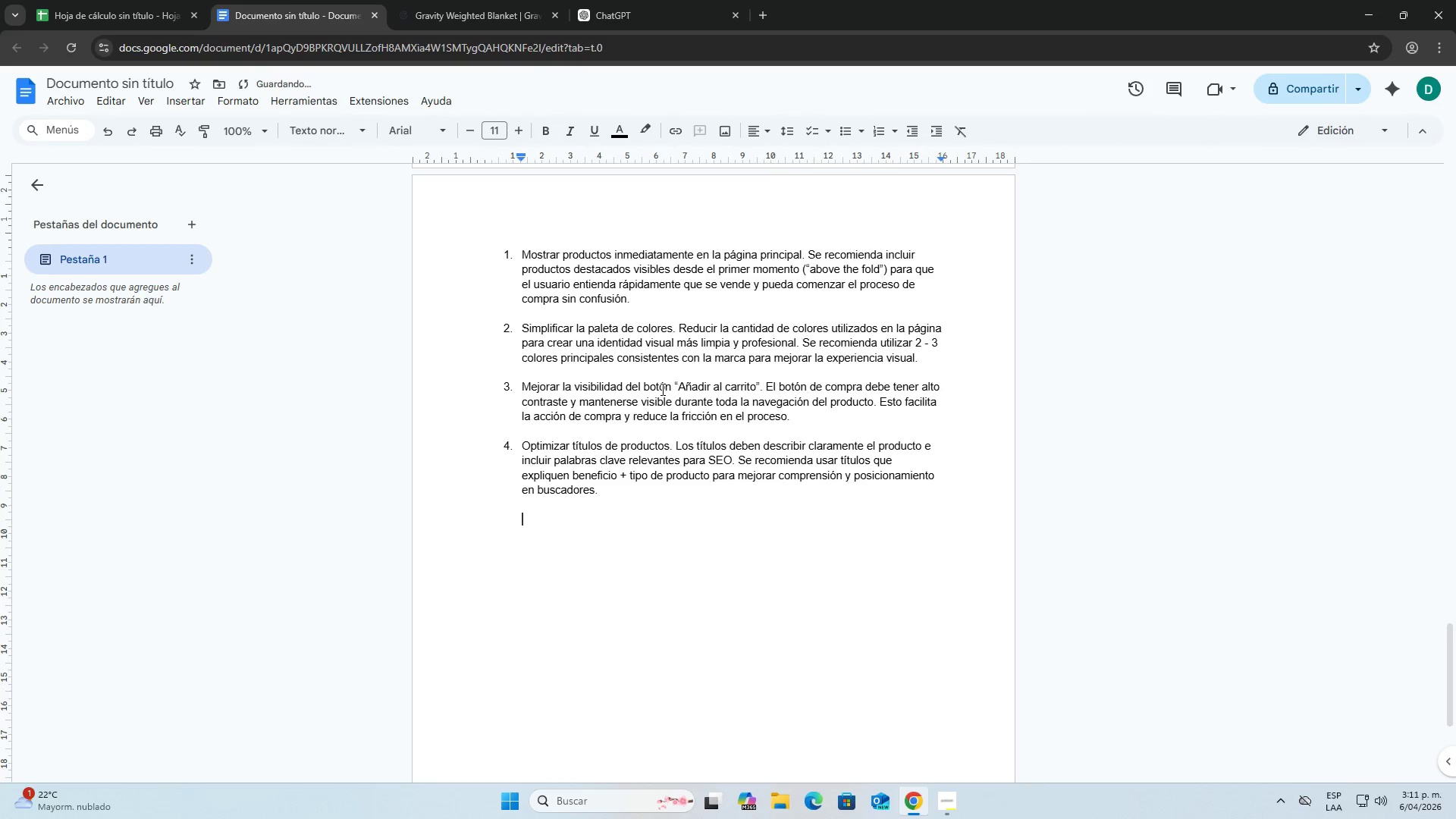 
key(Backspace)
 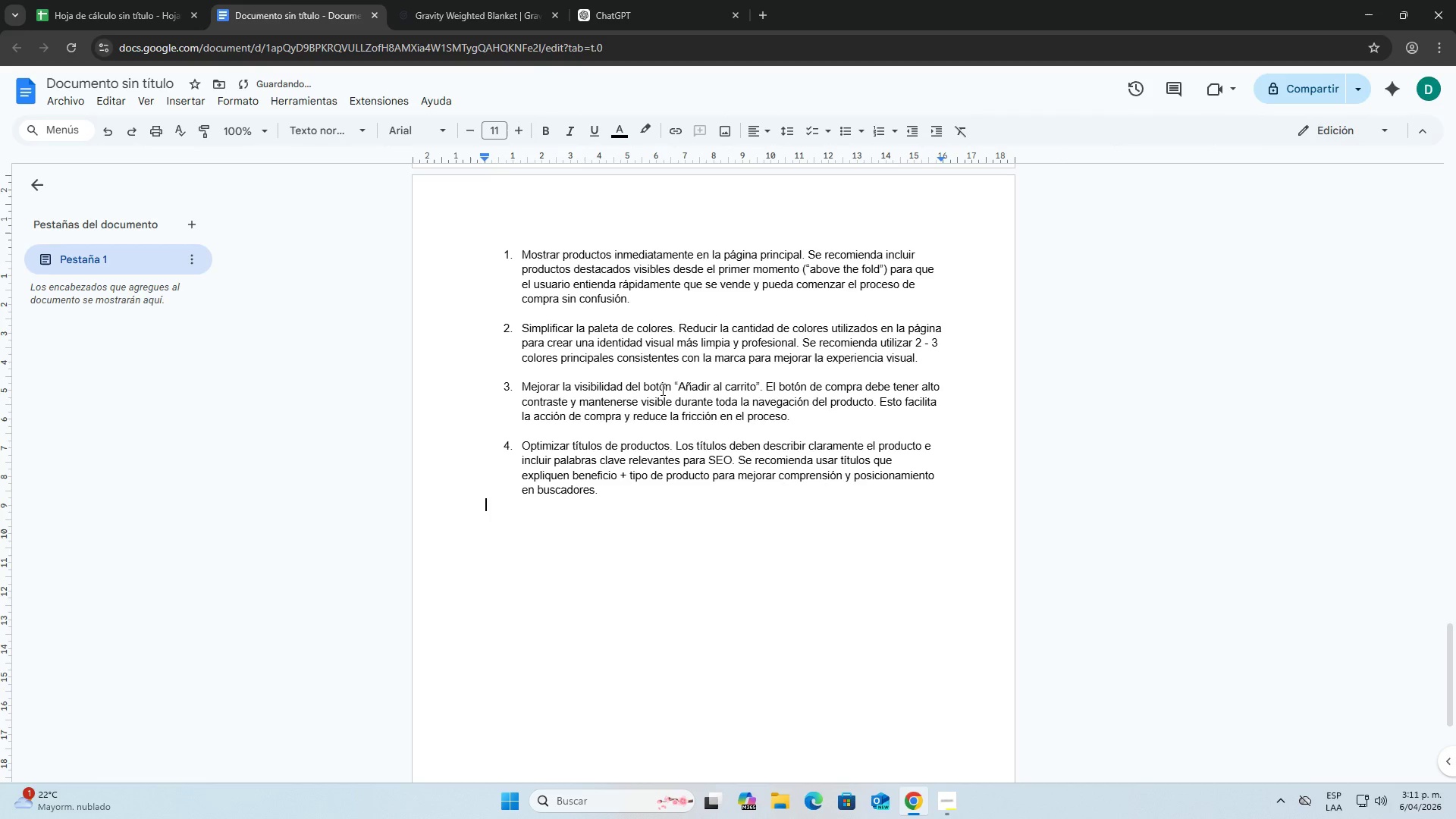 
key(Backspace)
 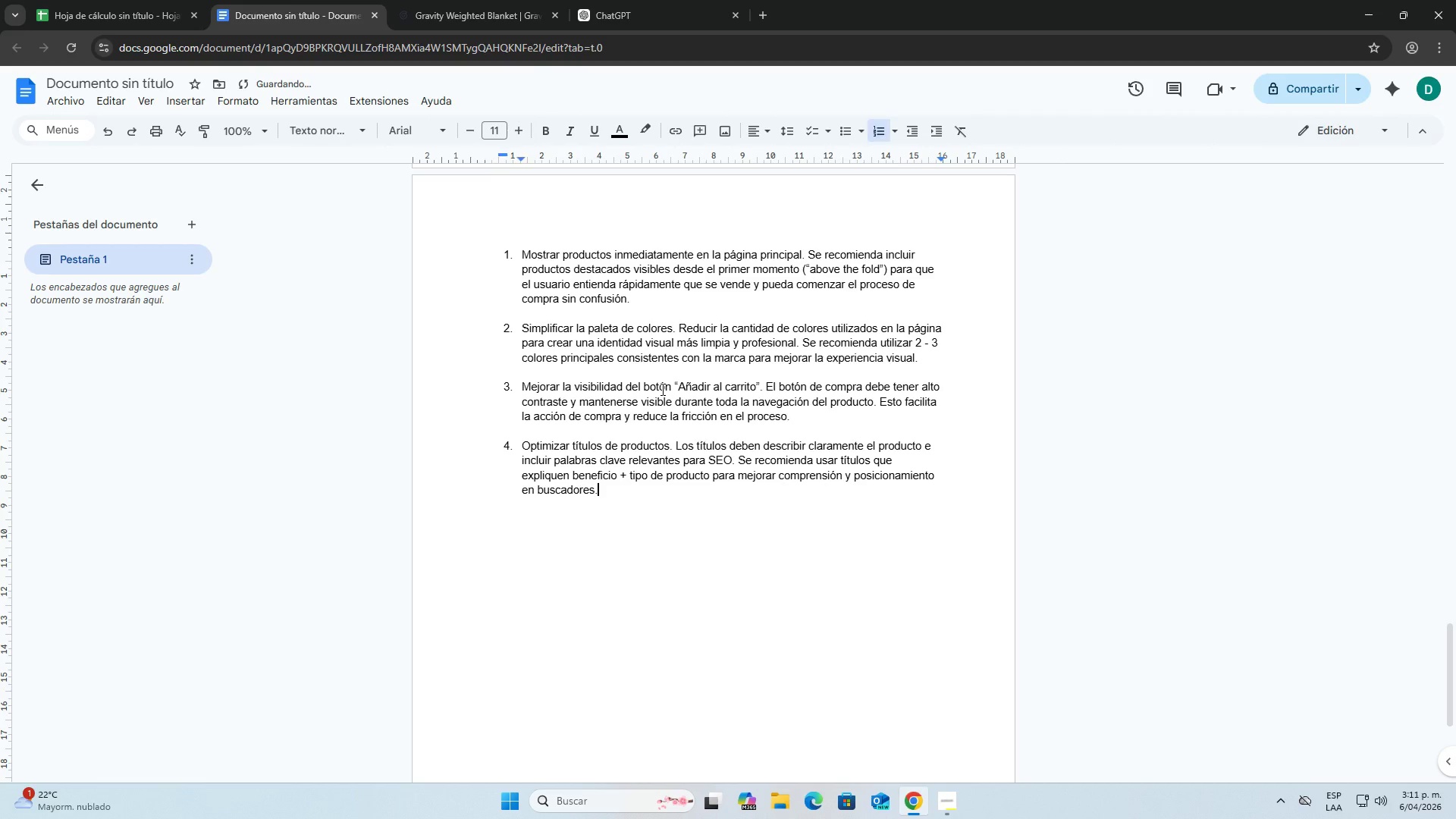 
key(Backspace)
 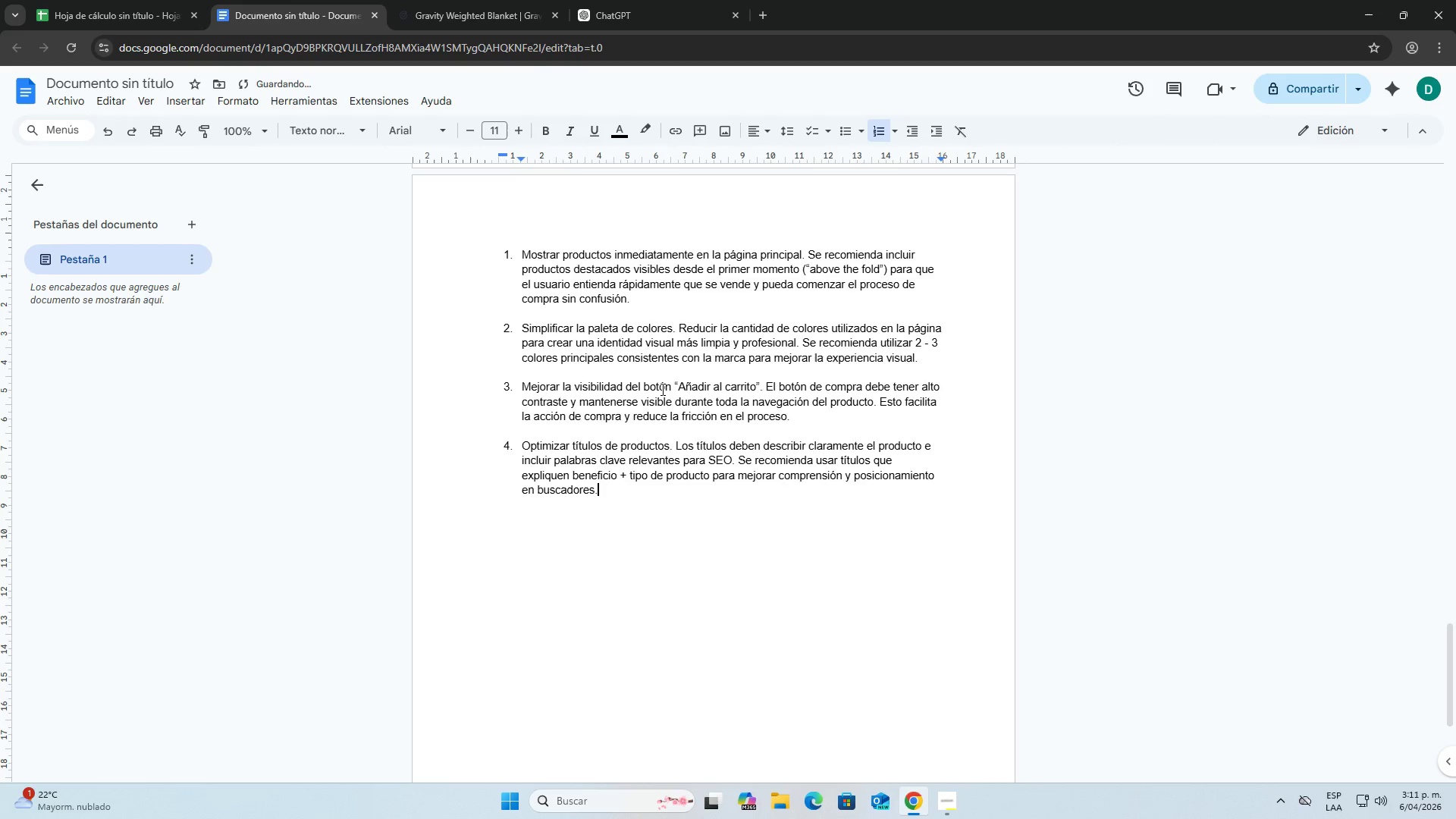 
key(Enter)
 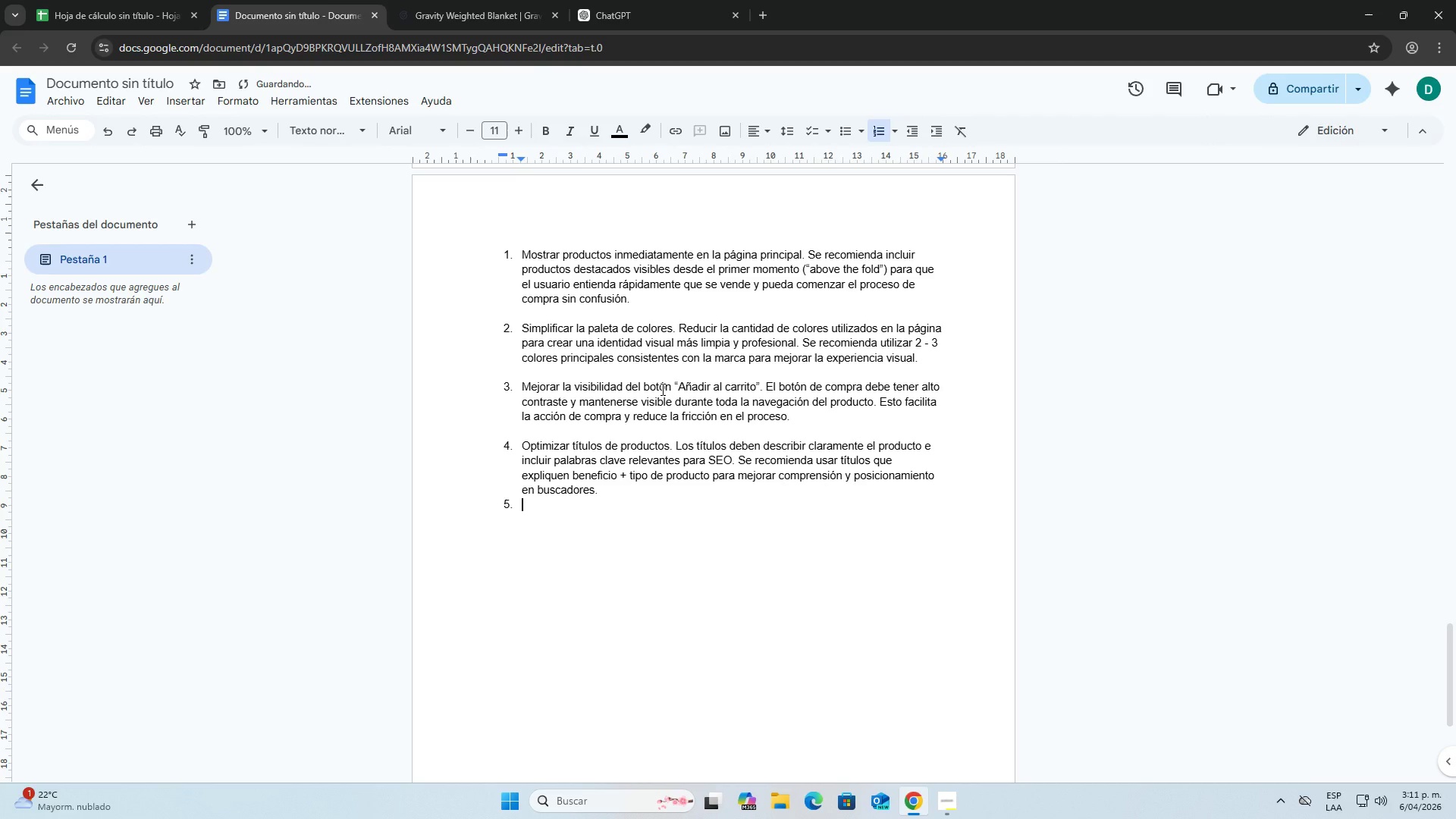 
key(ArrowUp)
 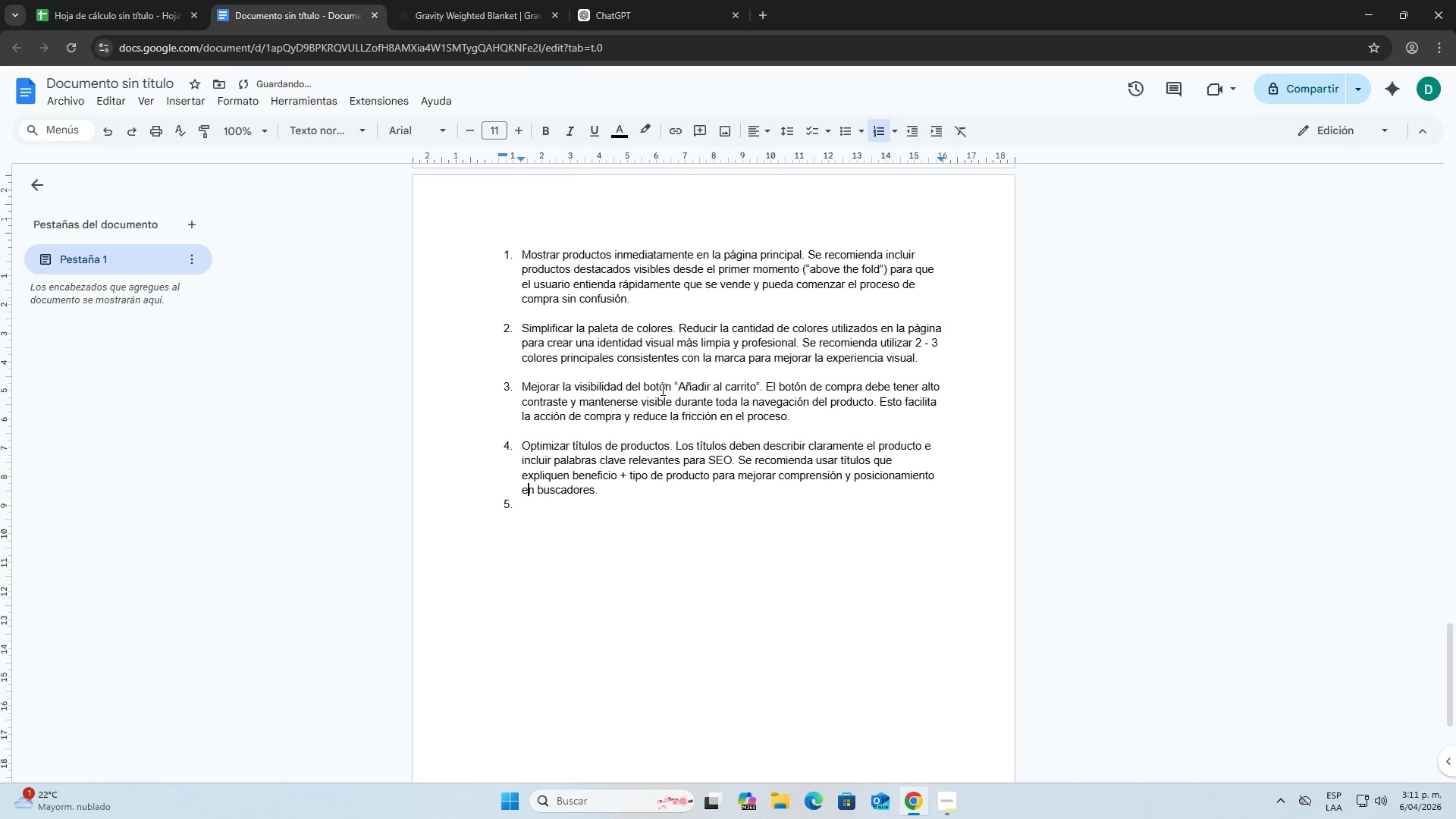 
hold_key(key=ArrowRight, duration=0.64)
 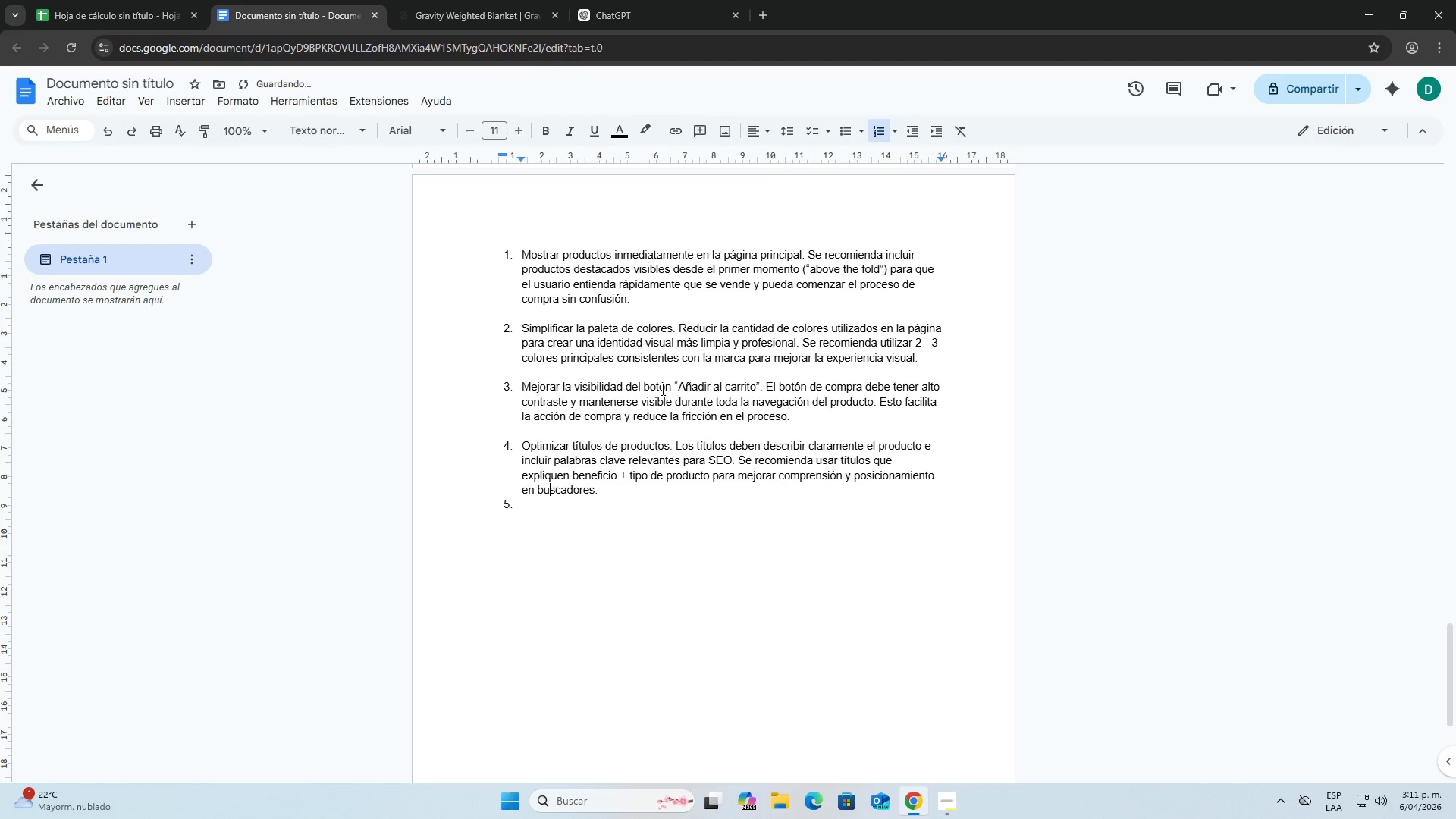 
key(ArrowRight)
 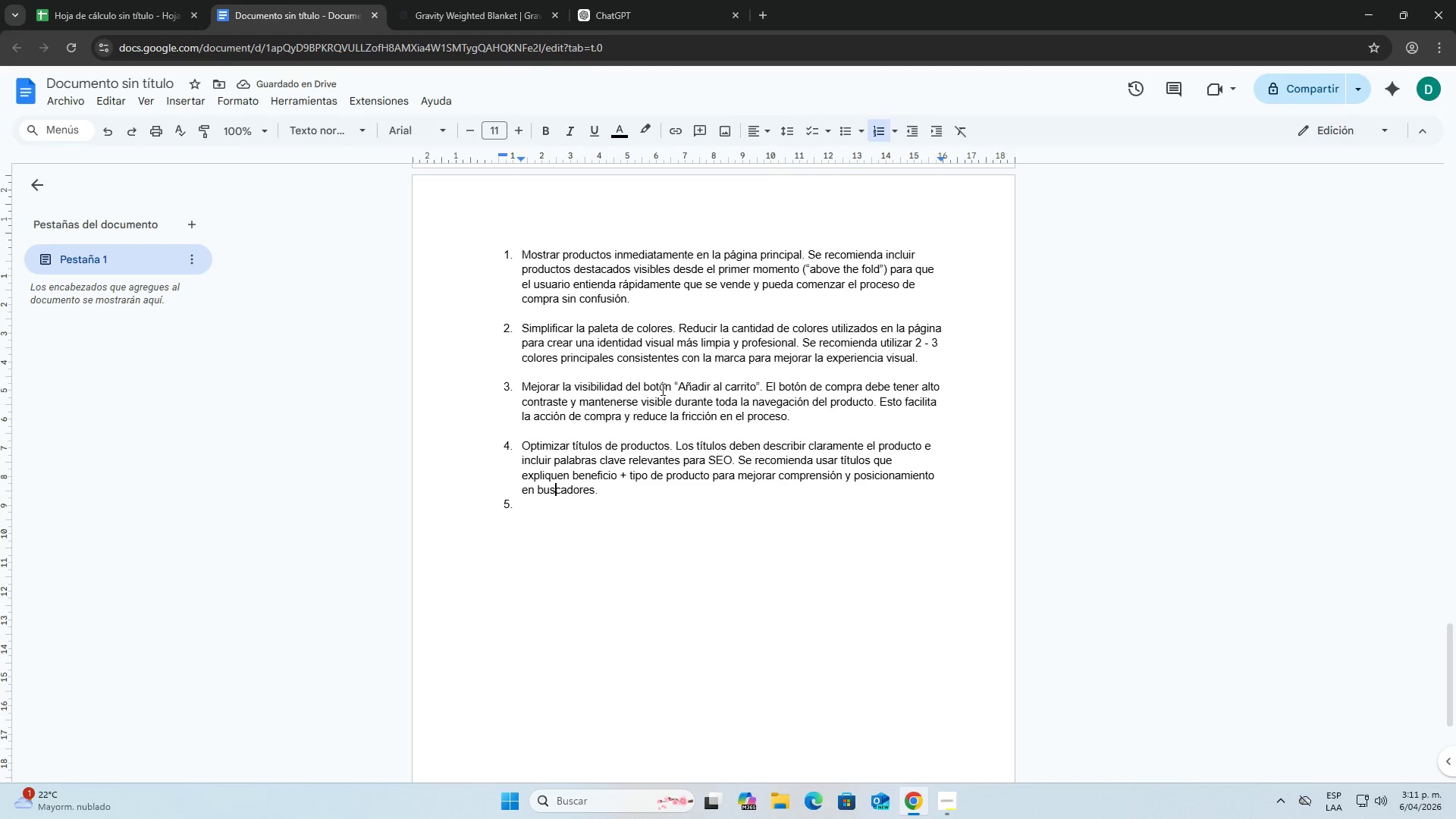 
key(ArrowRight)
 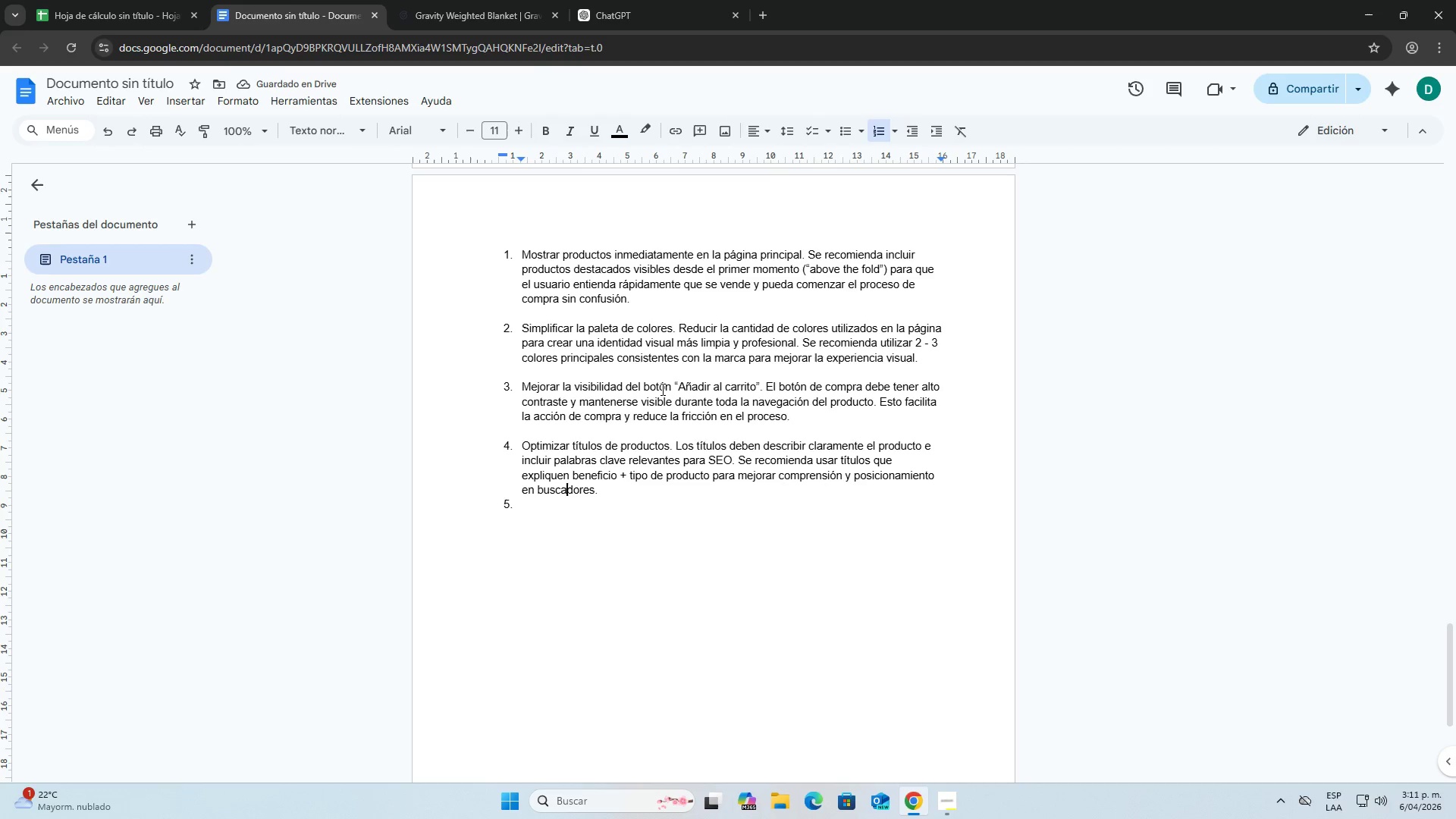 
key(ArrowRight)
 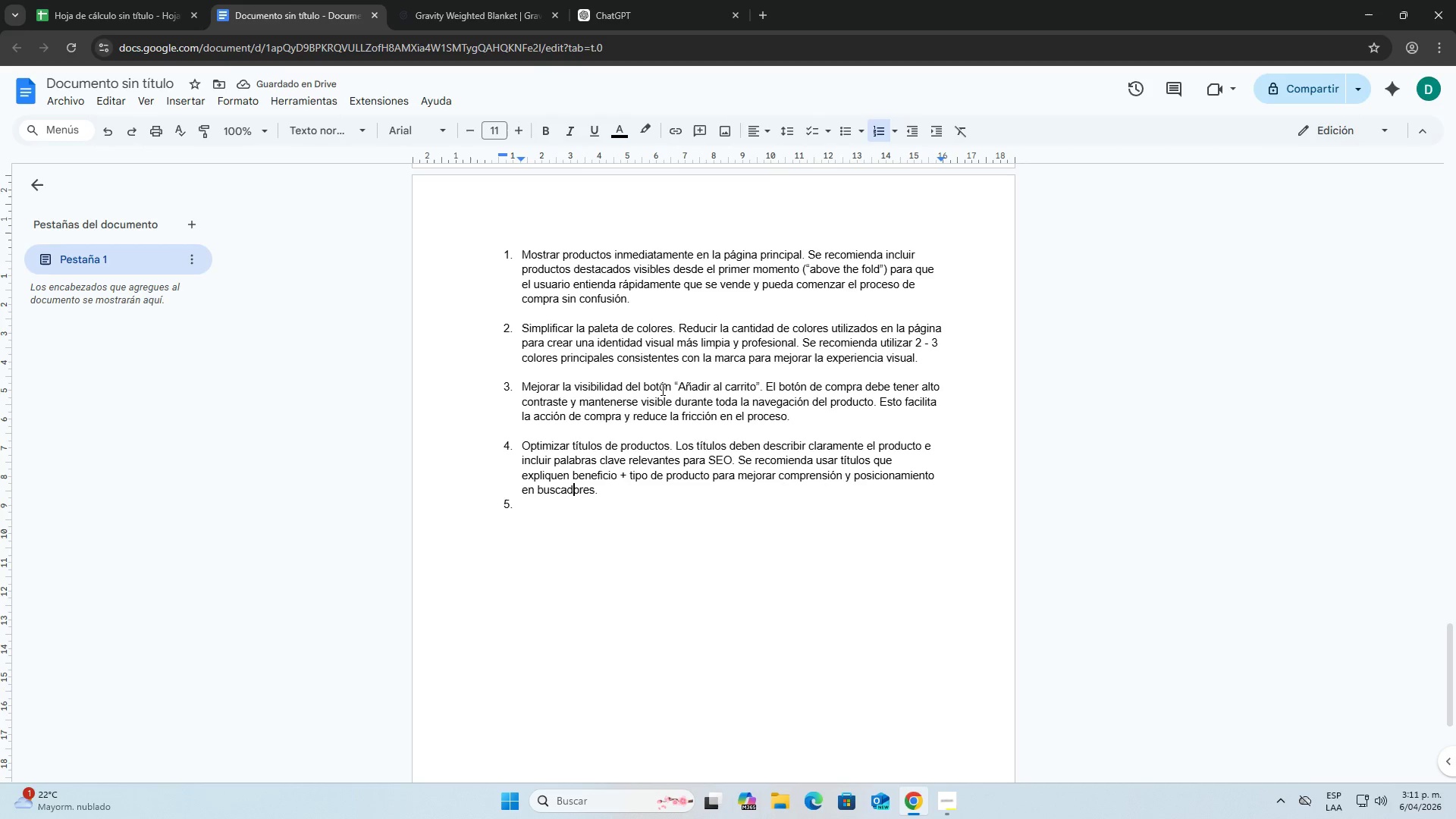 
key(ArrowRight)
 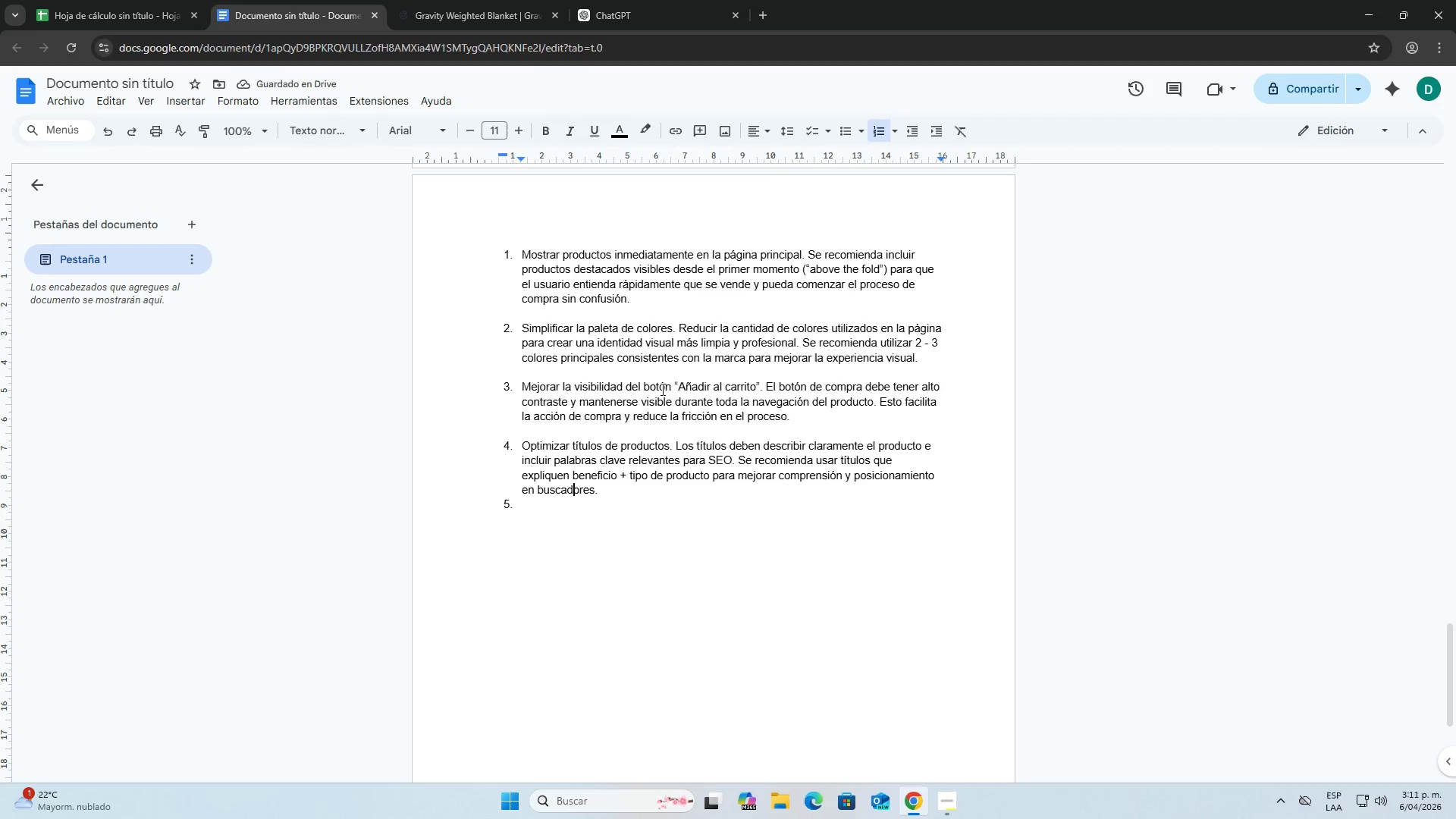 
key(ArrowRight)
 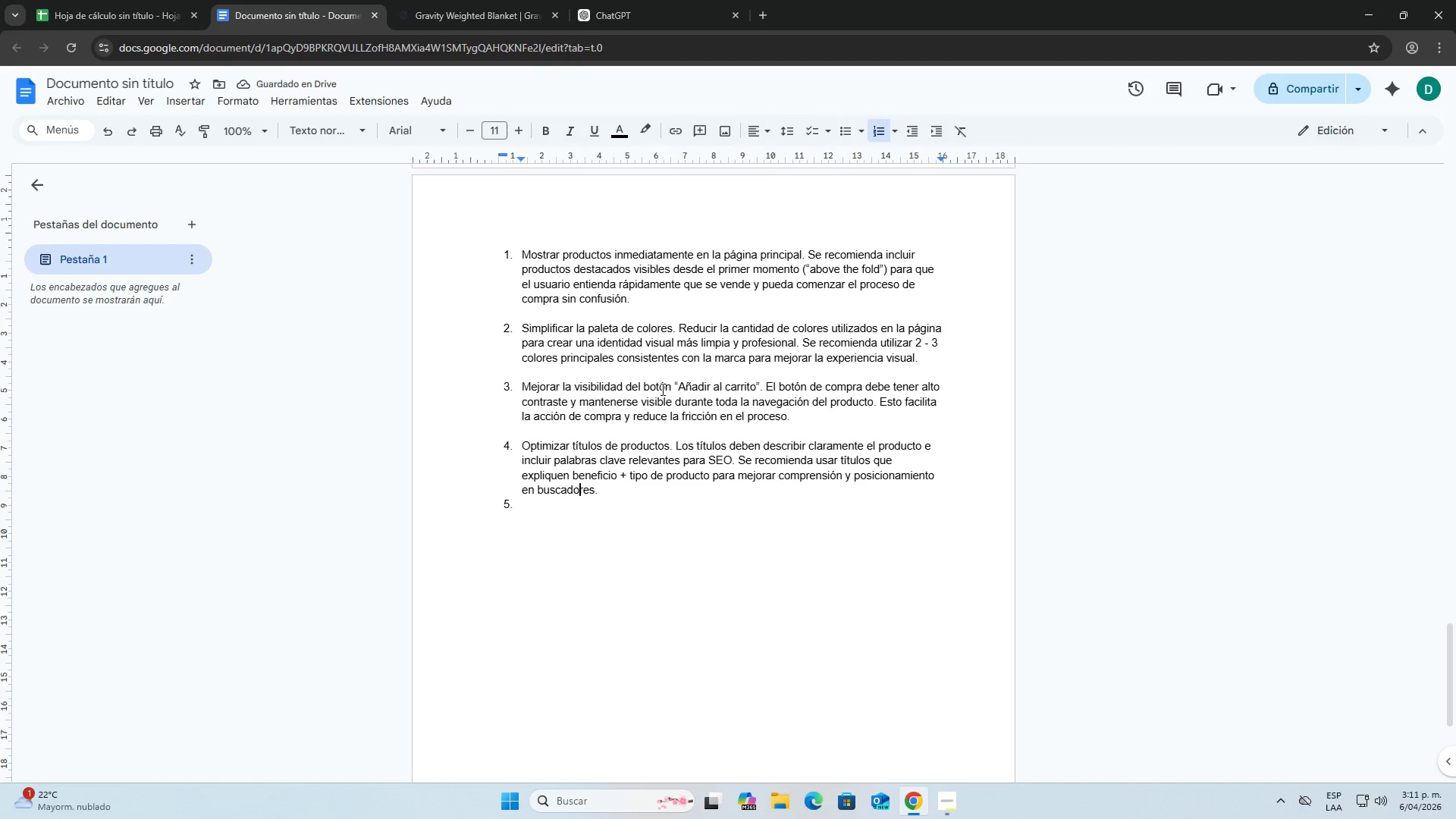 
key(ArrowRight)
 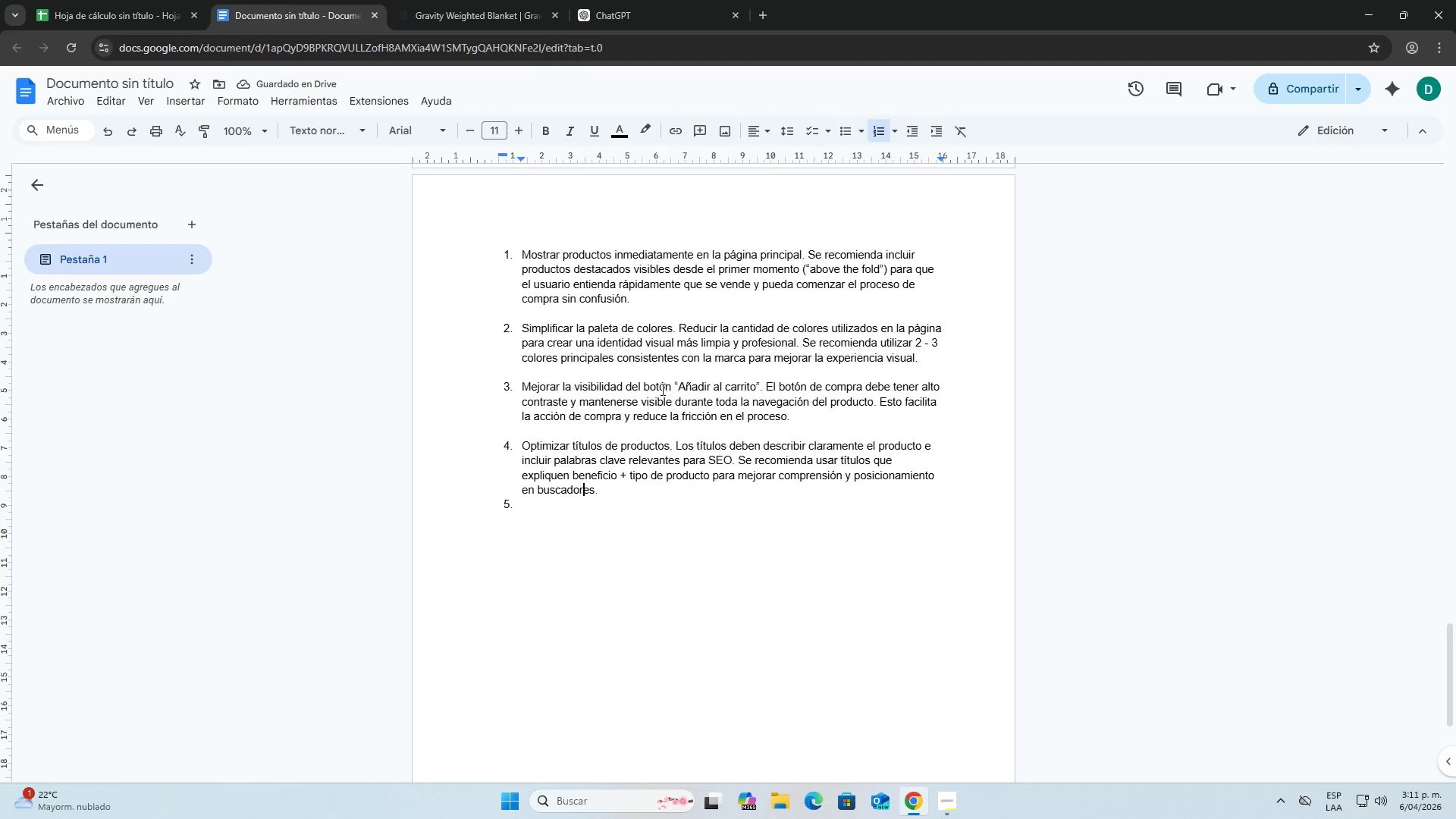 
key(ArrowRight)
 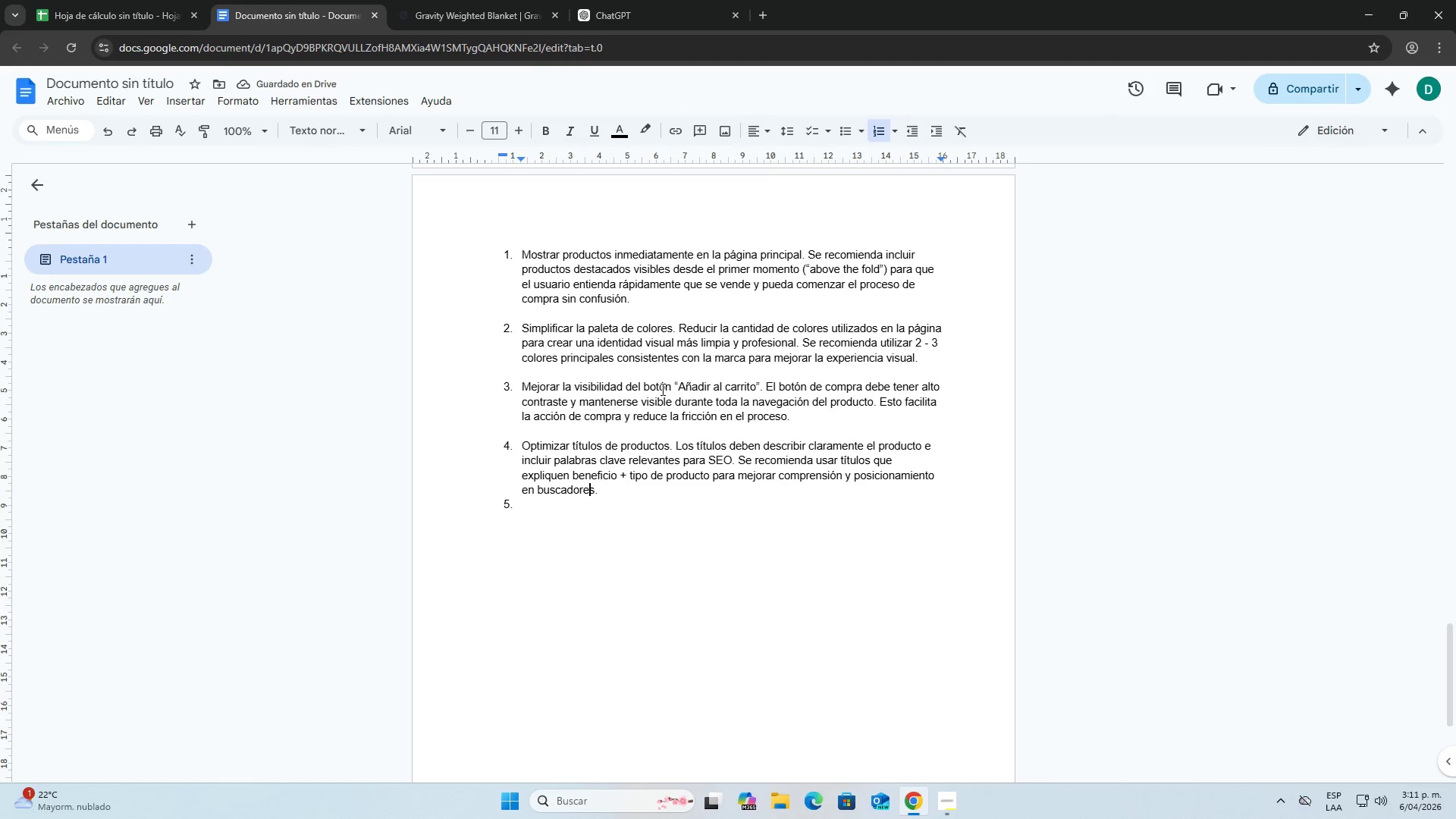 
key(ArrowRight)
 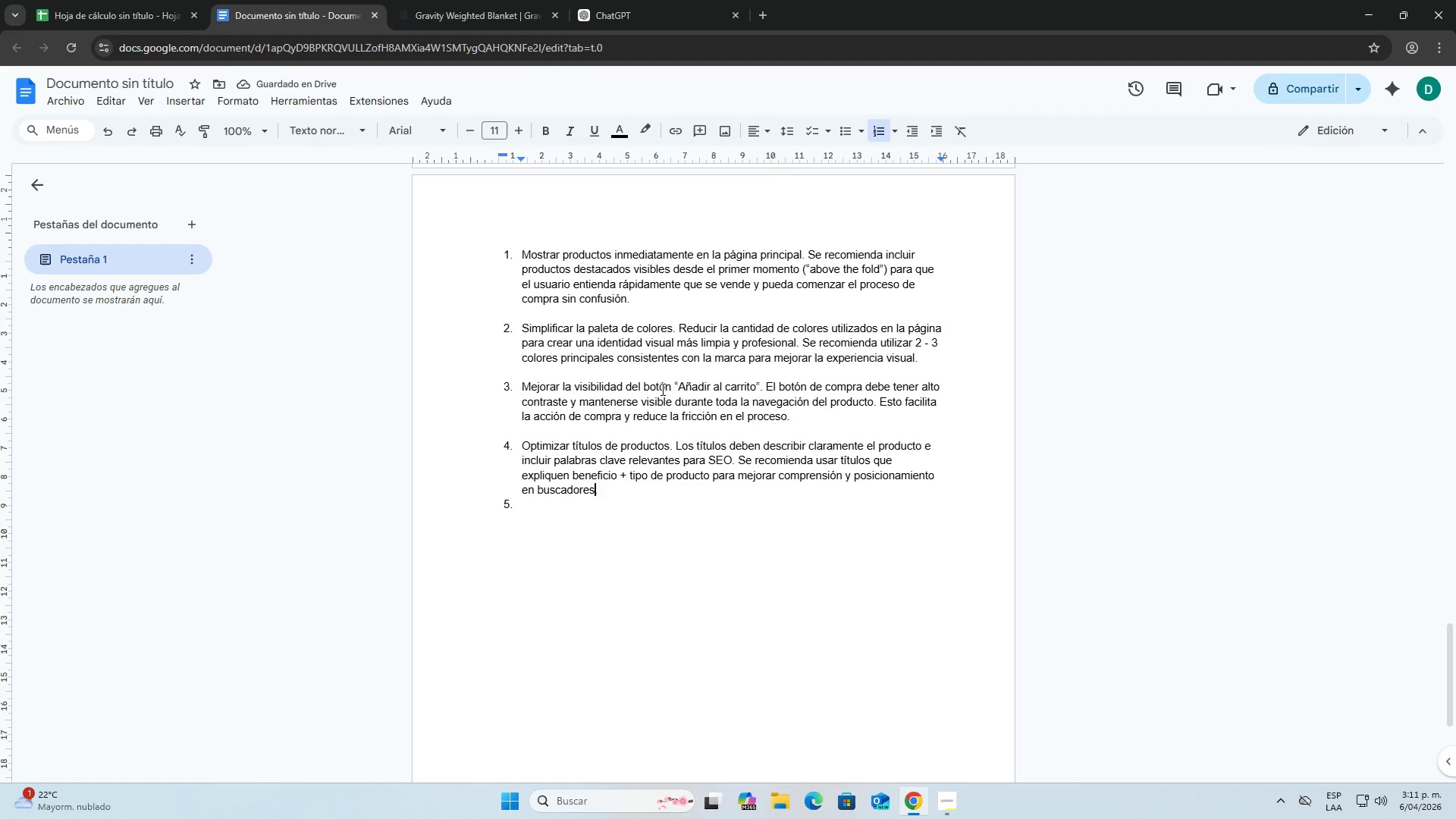 
key(ArrowRight)
 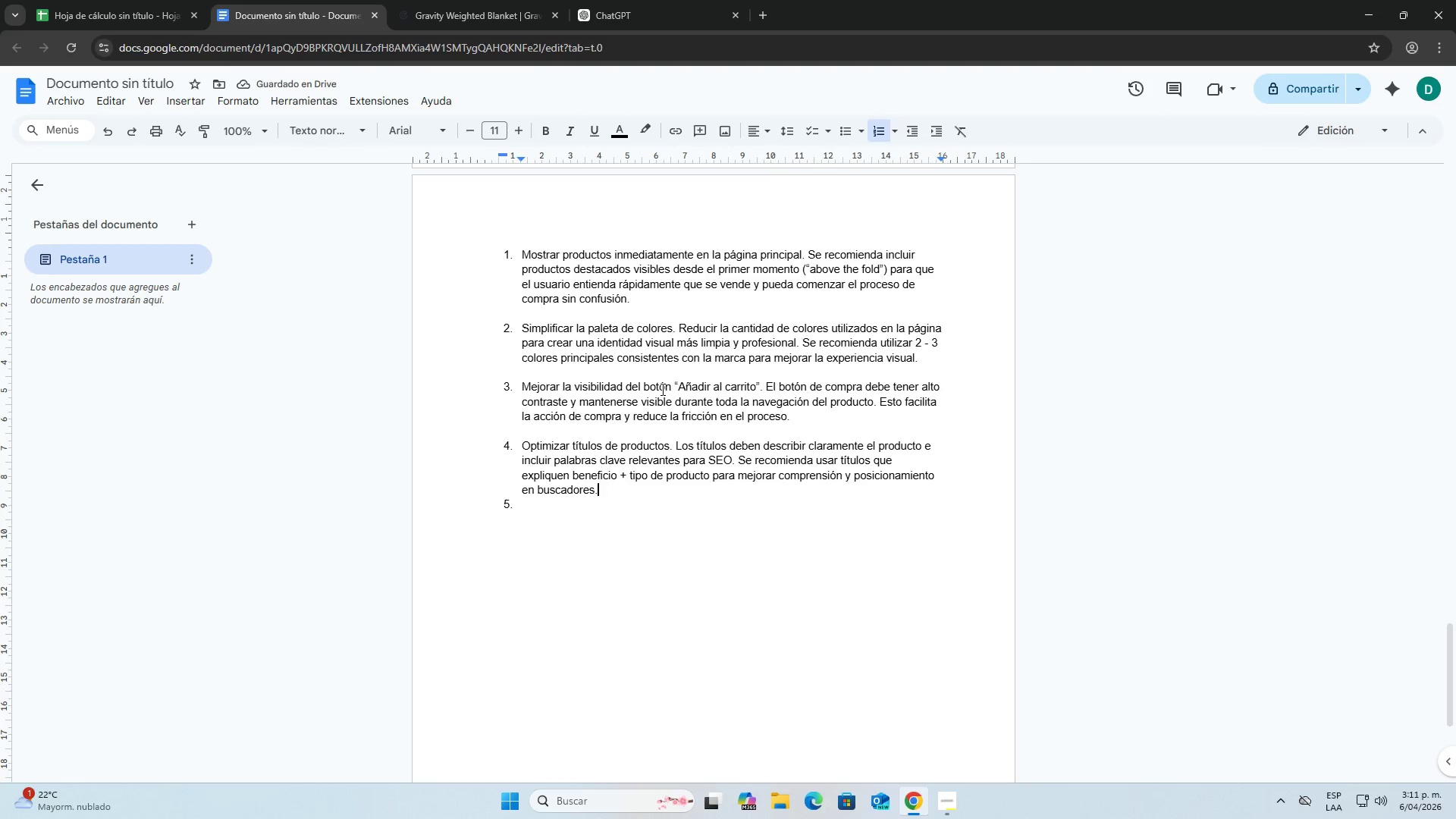 
key(Enter)
 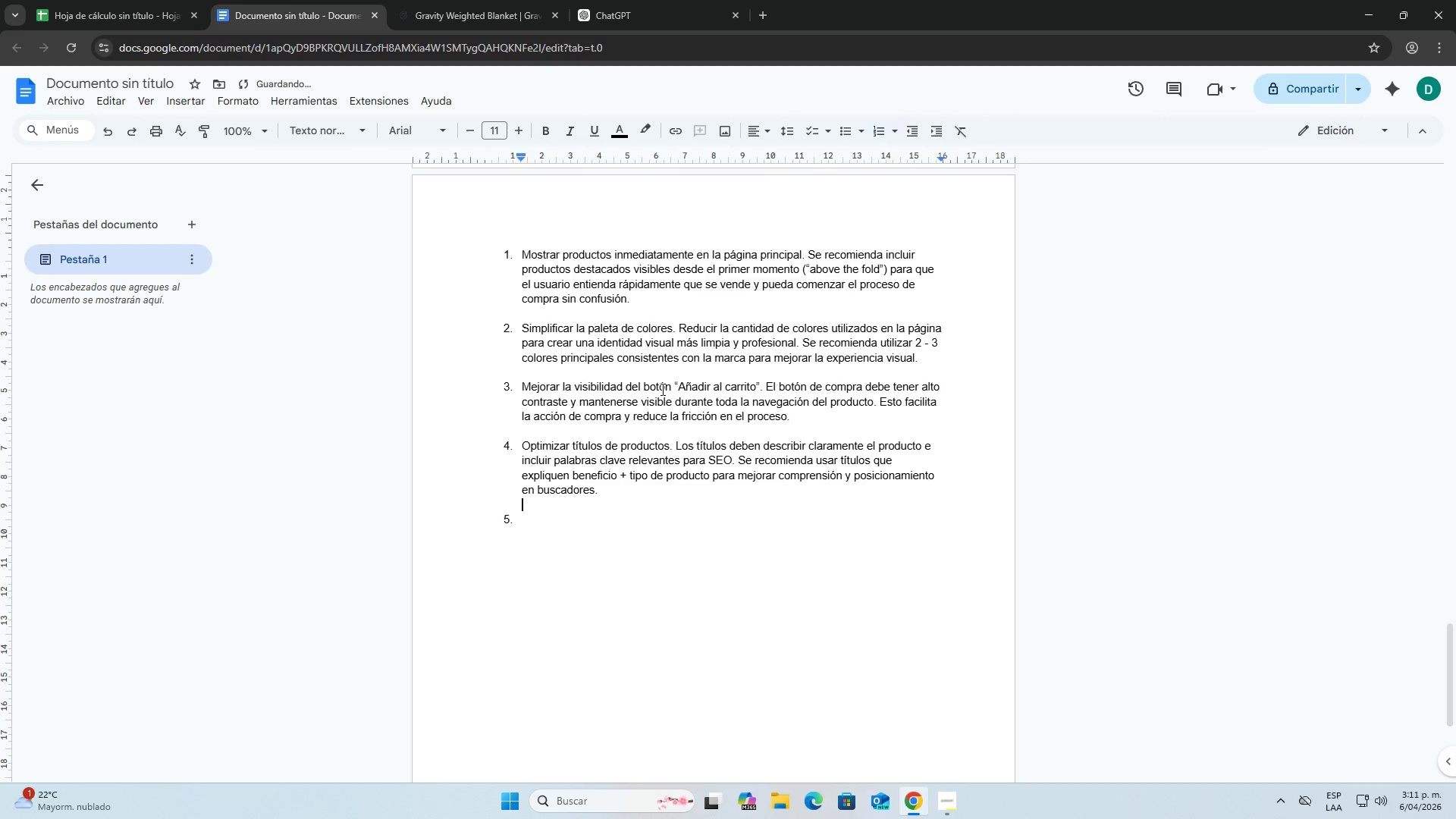 
key(Backspace)
 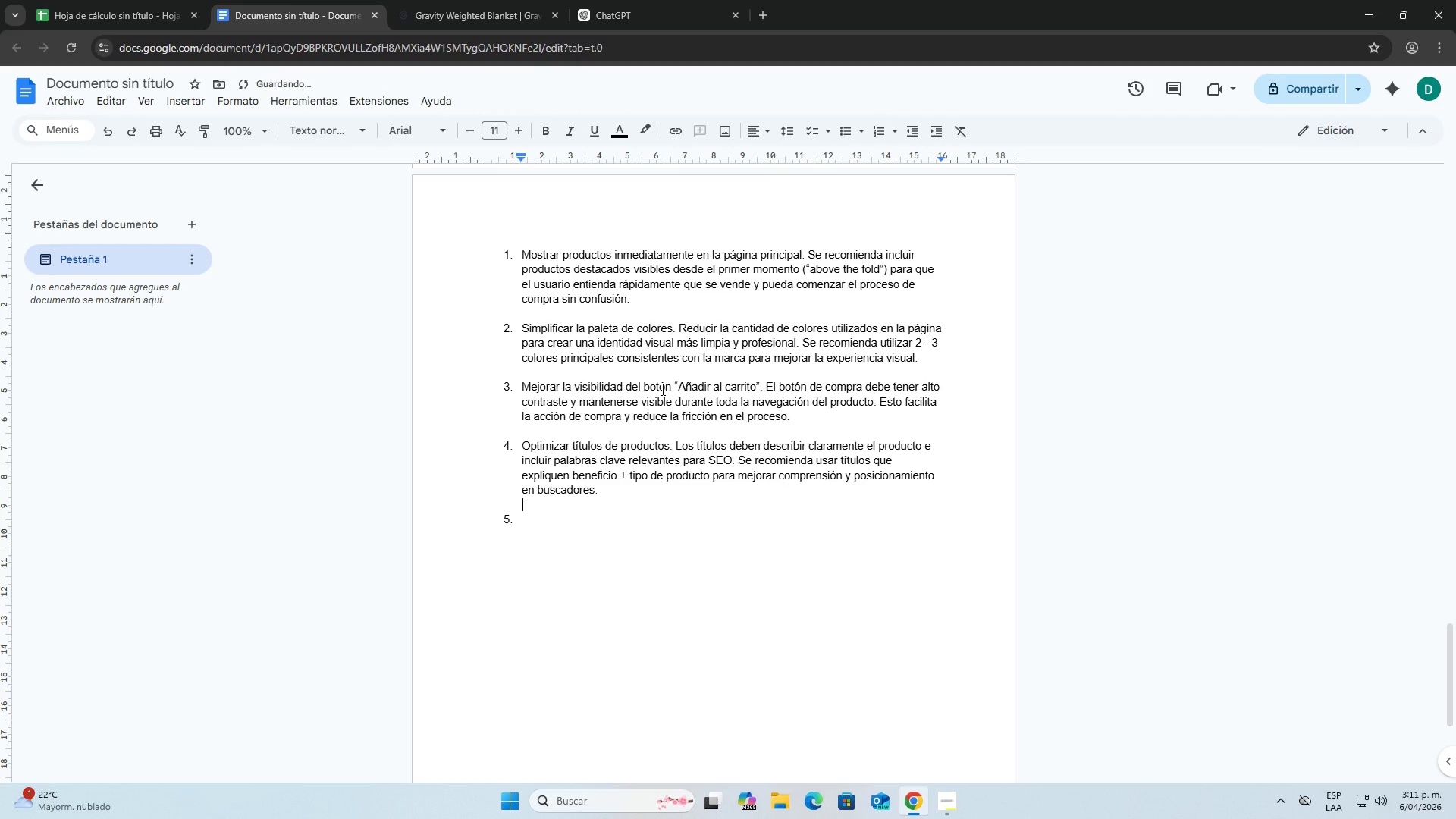 
key(ArrowDown)
 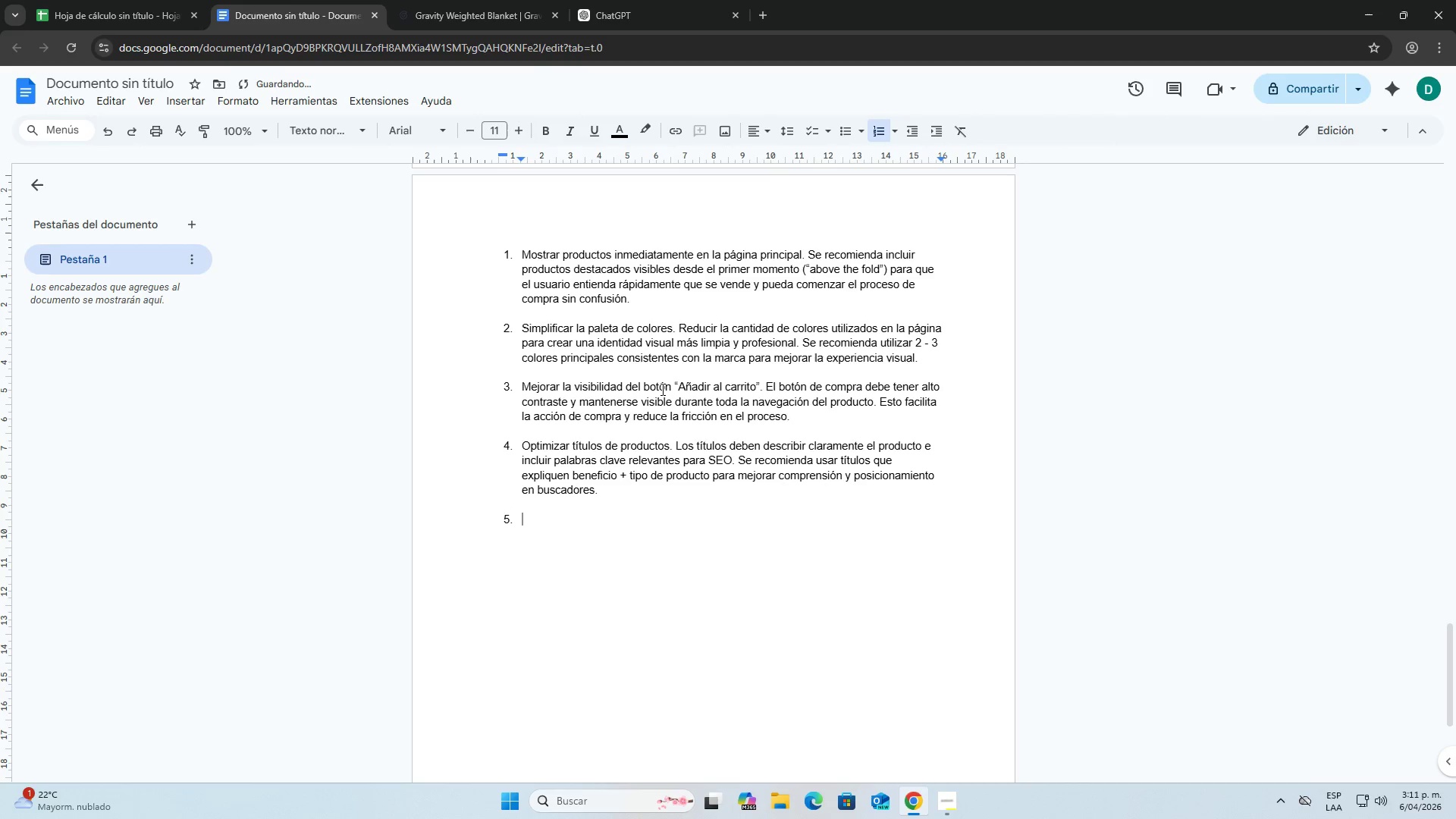 
type(Reestructurar descripciones de producto)
key(Backspace)
key(Backspace)
key(Backspace)
key(Backspace)
key(Backspace)
key(Backspace)
key(Backspace)
key(Backspace)
type(producto)
 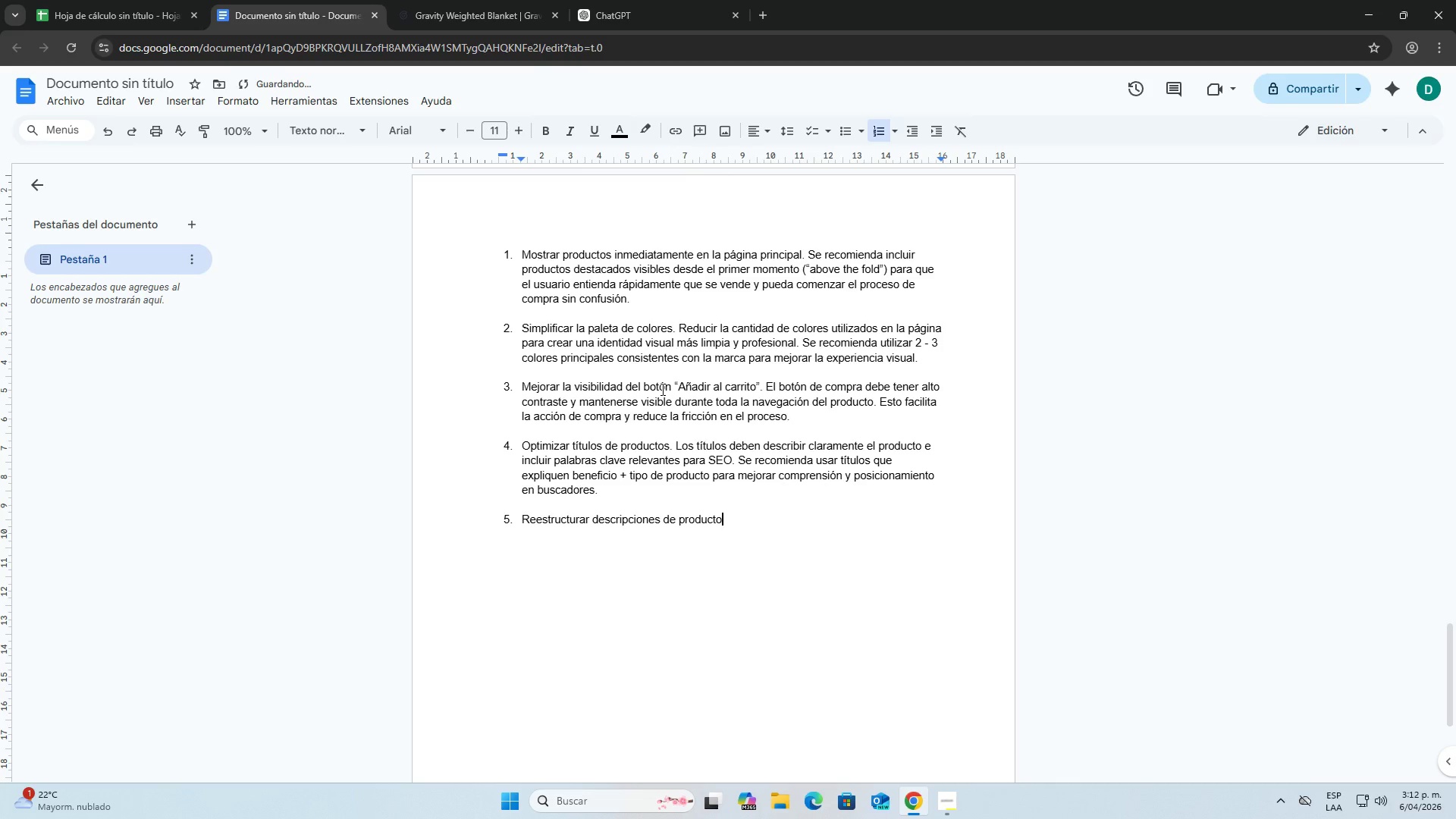 
key(Enter)
 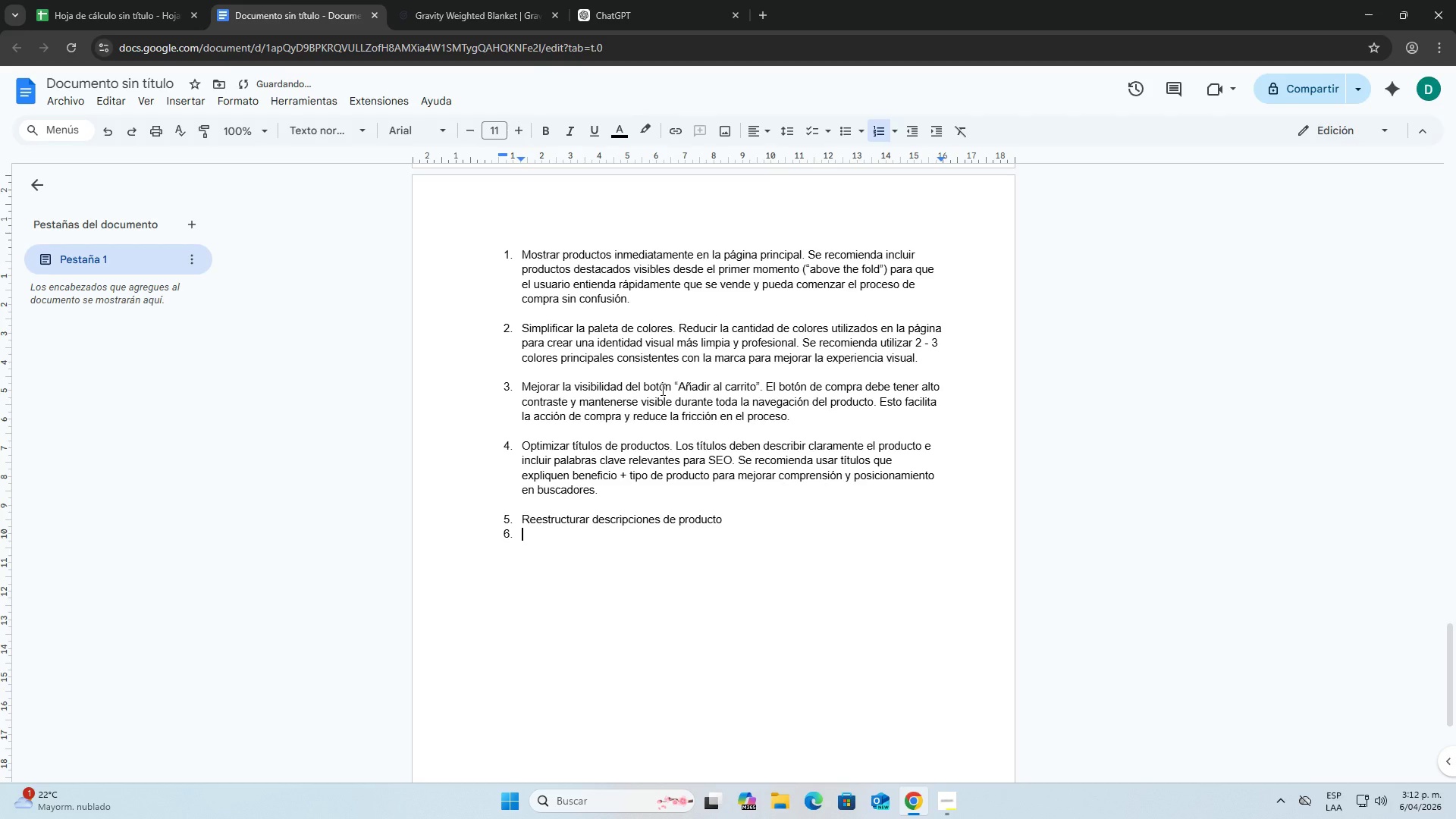 
key(Backspace)
 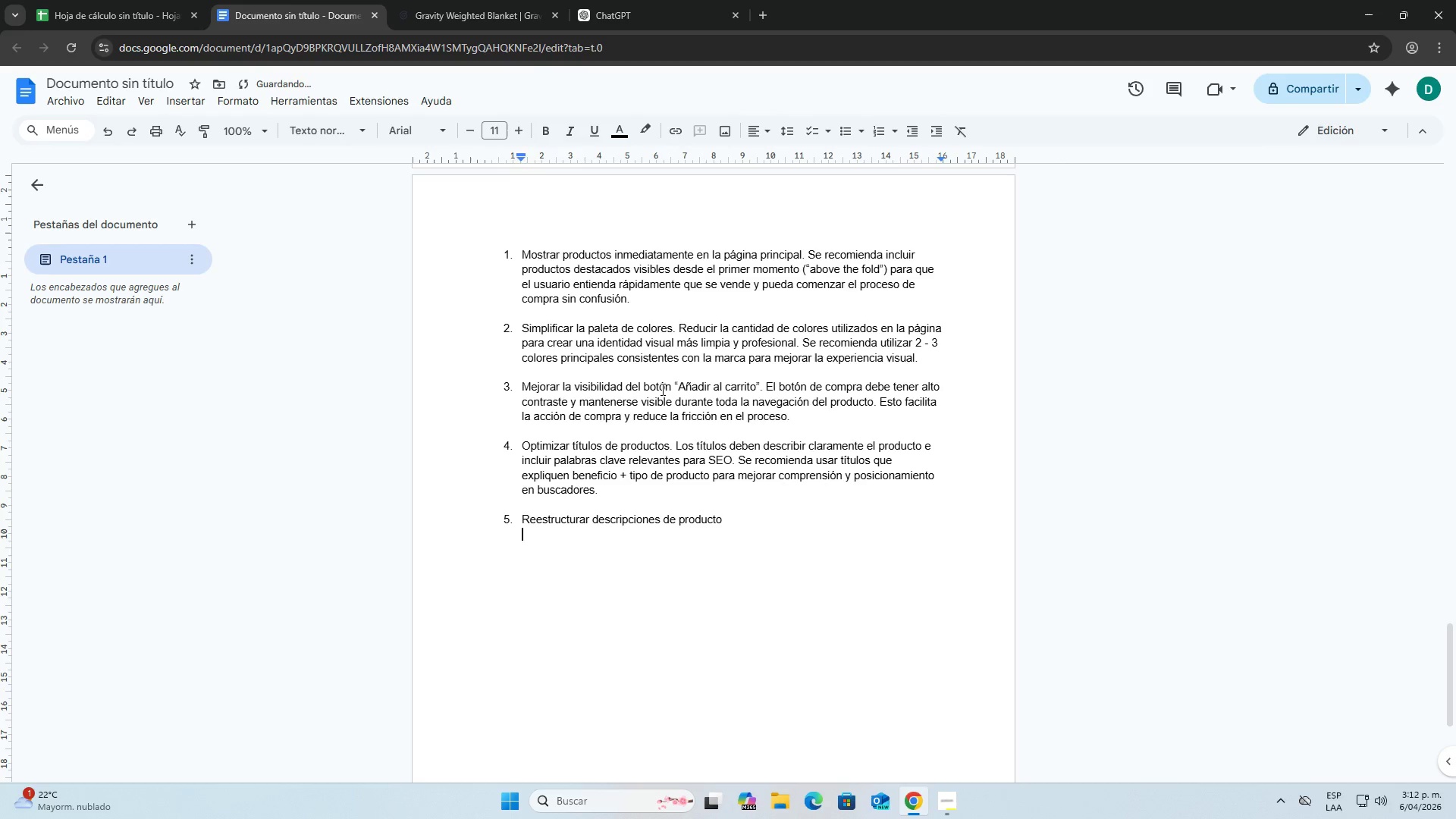 
key(Backspace)
 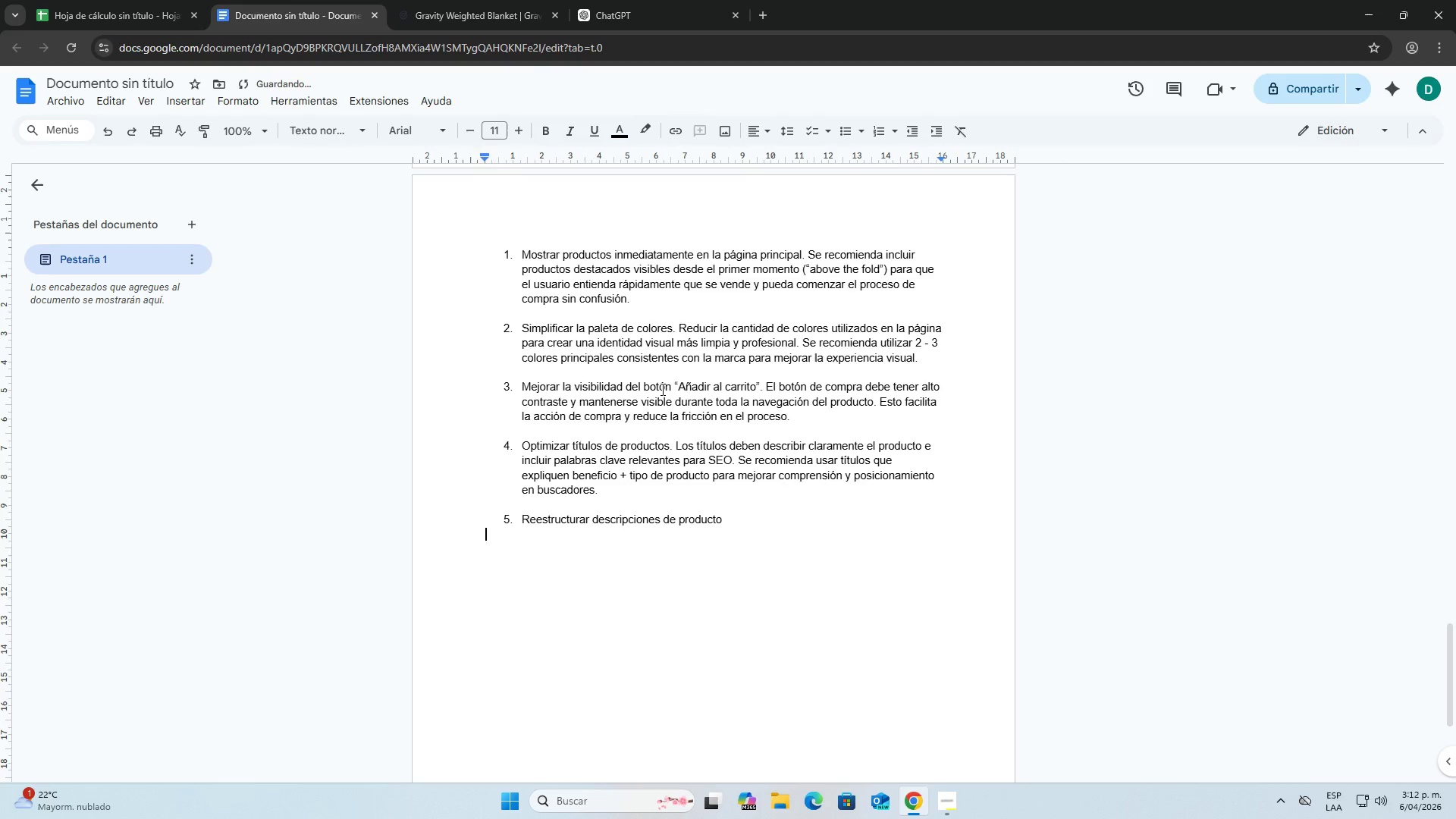 
key(Backspace)
 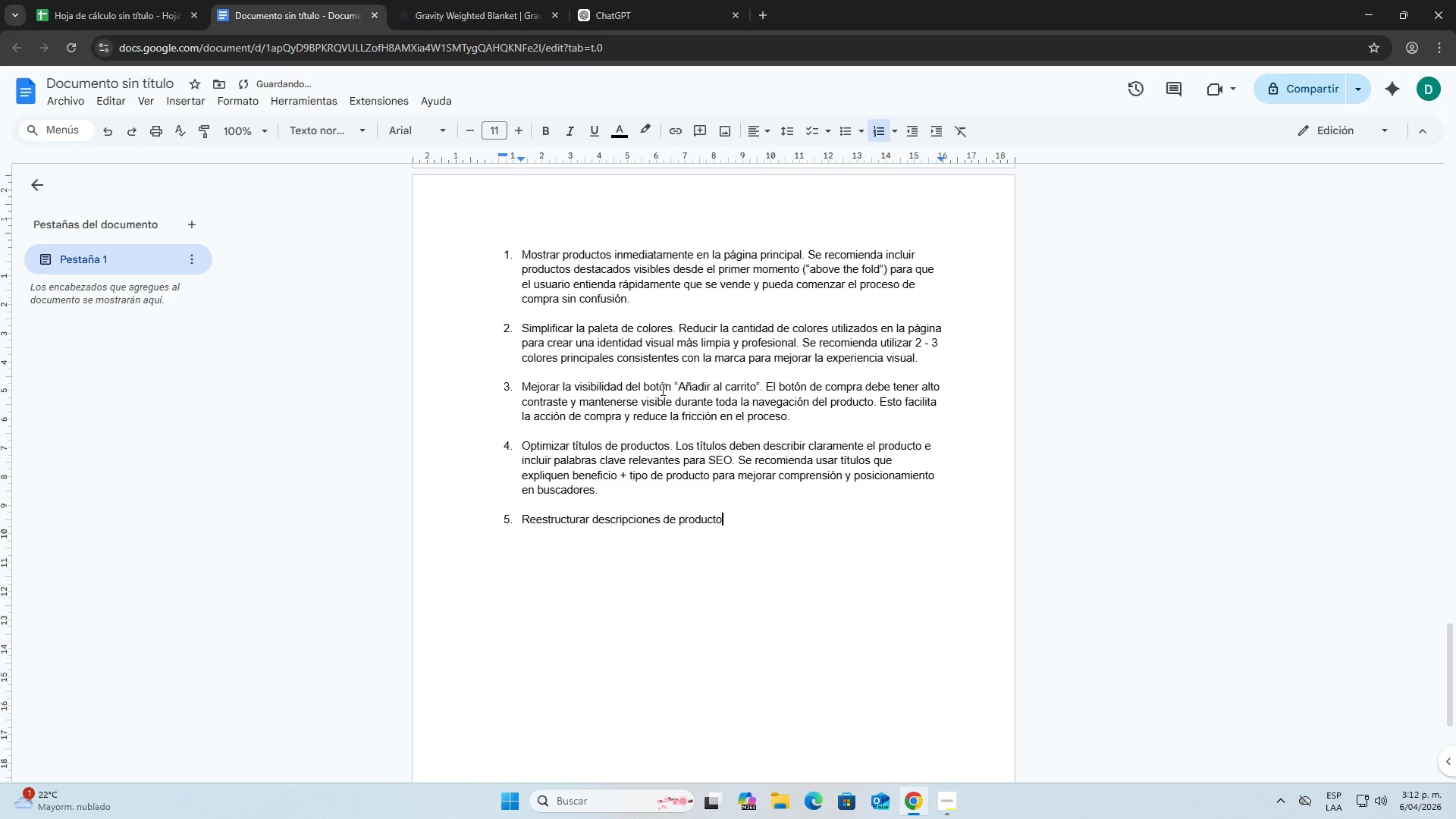 
key(Period)
 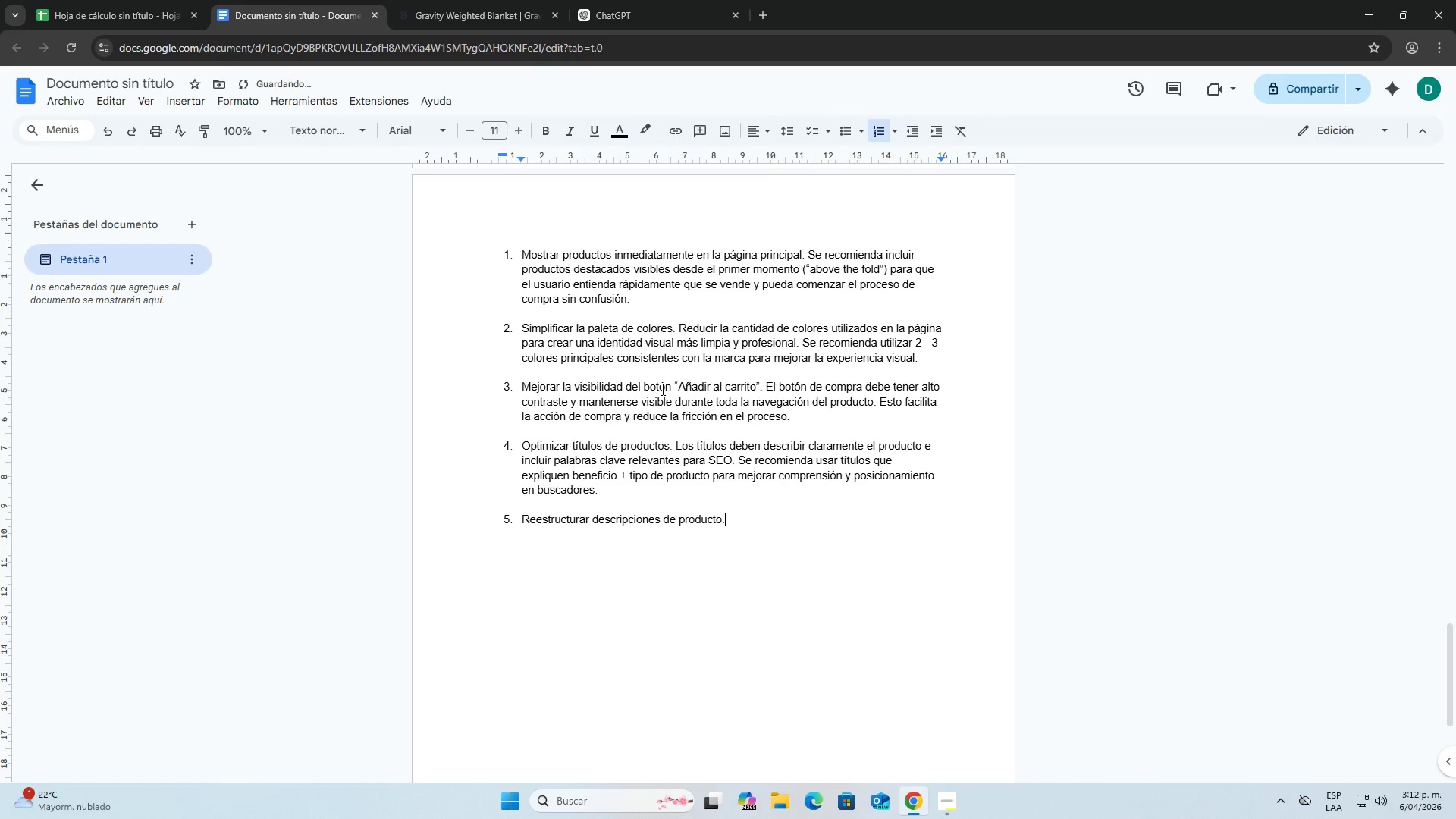 
key(Space)
 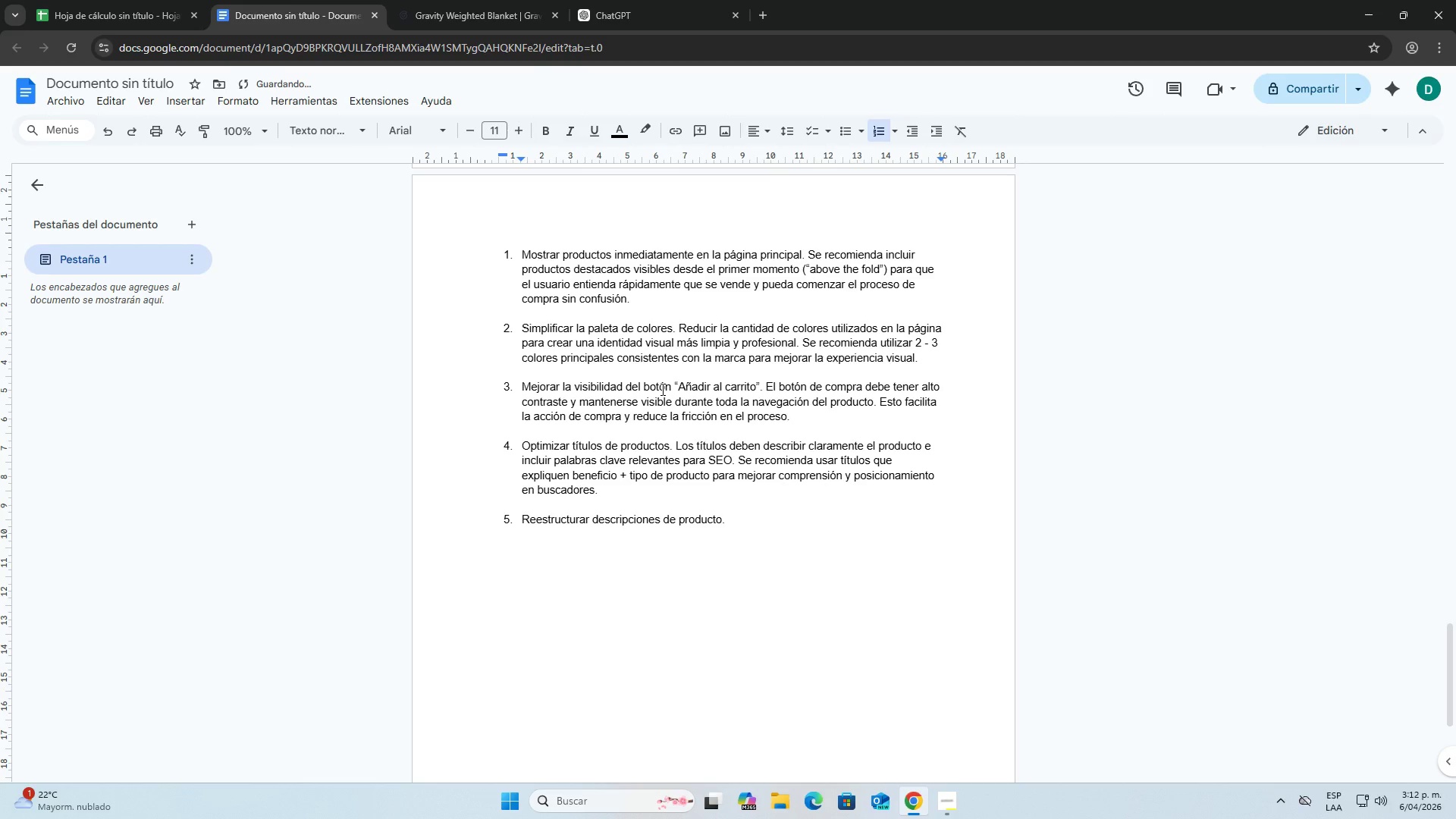 
type(Las descripciones debend)
key(Backspace)
type( organizarse utilizando una estructura persuasiva d)
key(Backspace)
type(qie)
key(Backspace)
key(Backspace)
type(ue incluya )
key(Backspace)
type(>)
 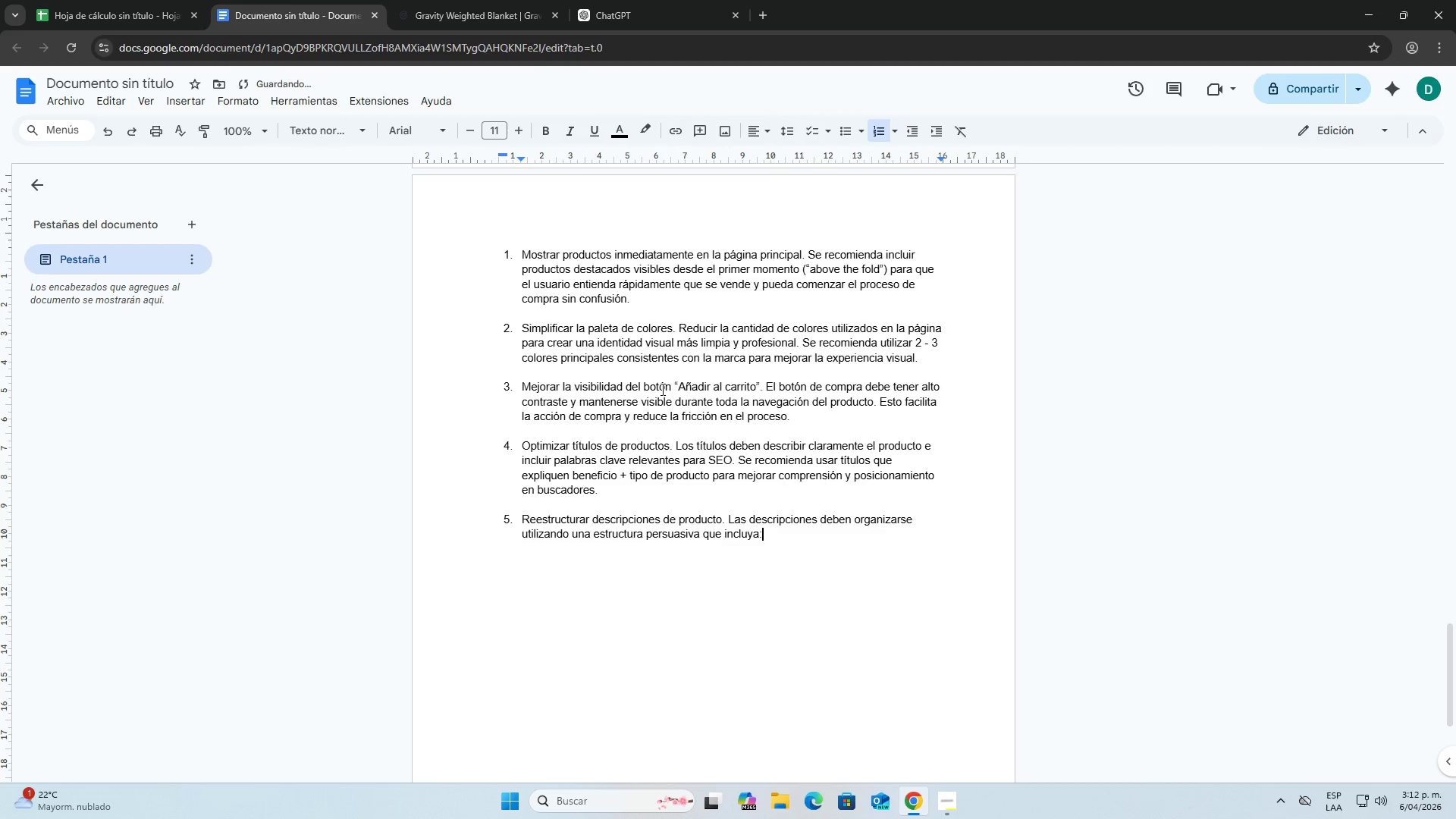 
key(Enter)
 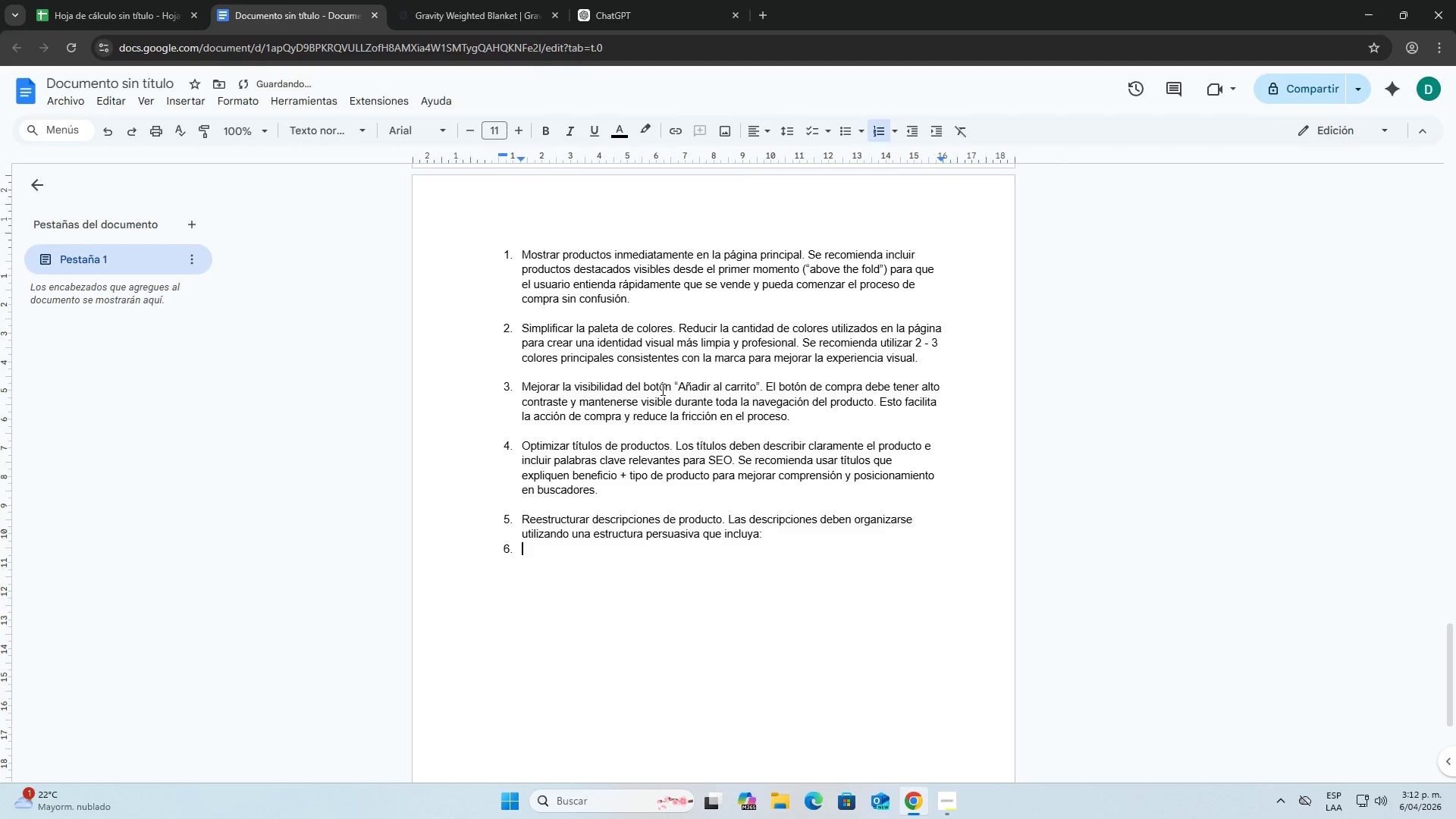 
key(Enter)
 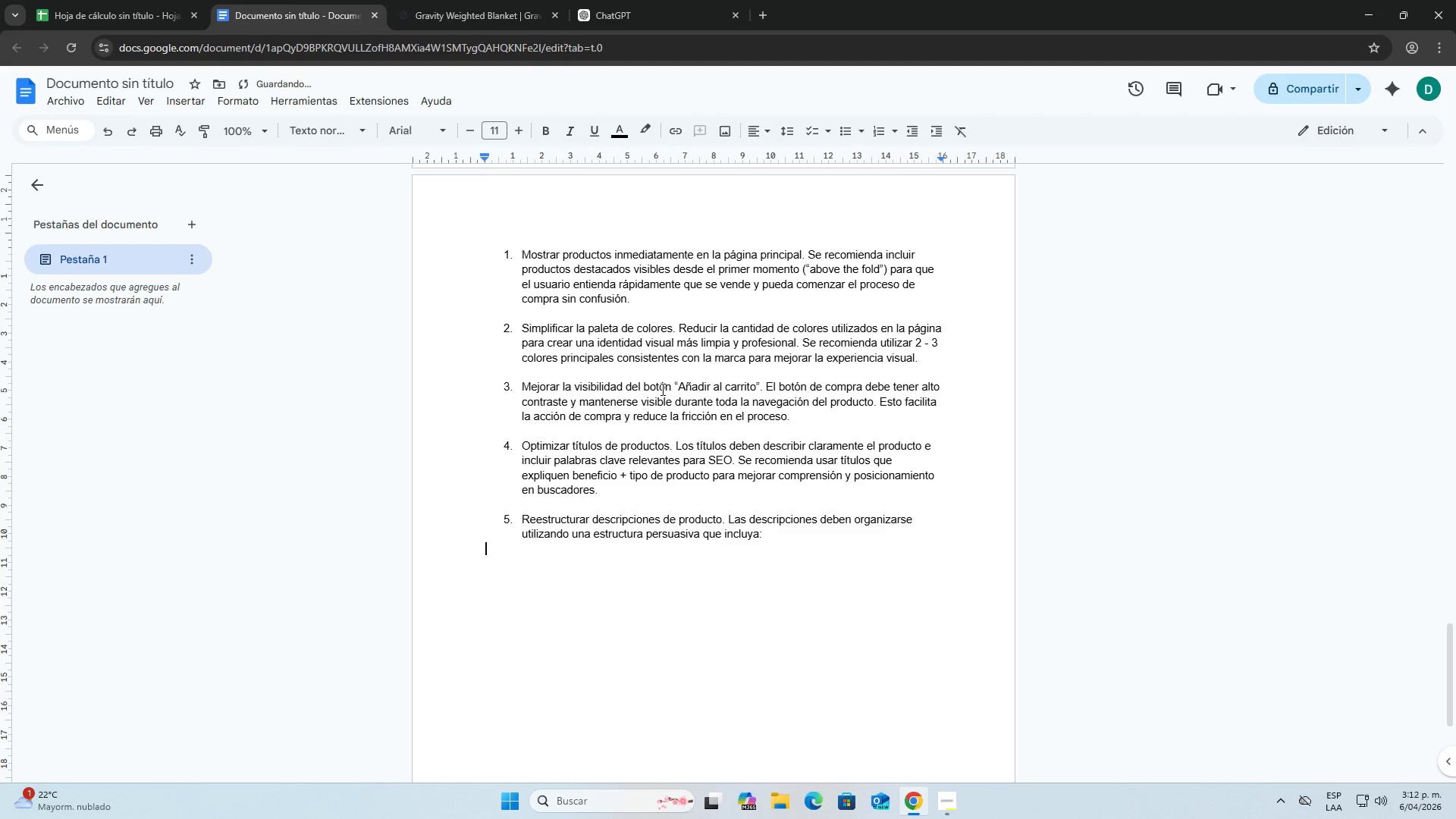 
key(Backspace)
key(Backspace)
type(> Beneficio principal, )
 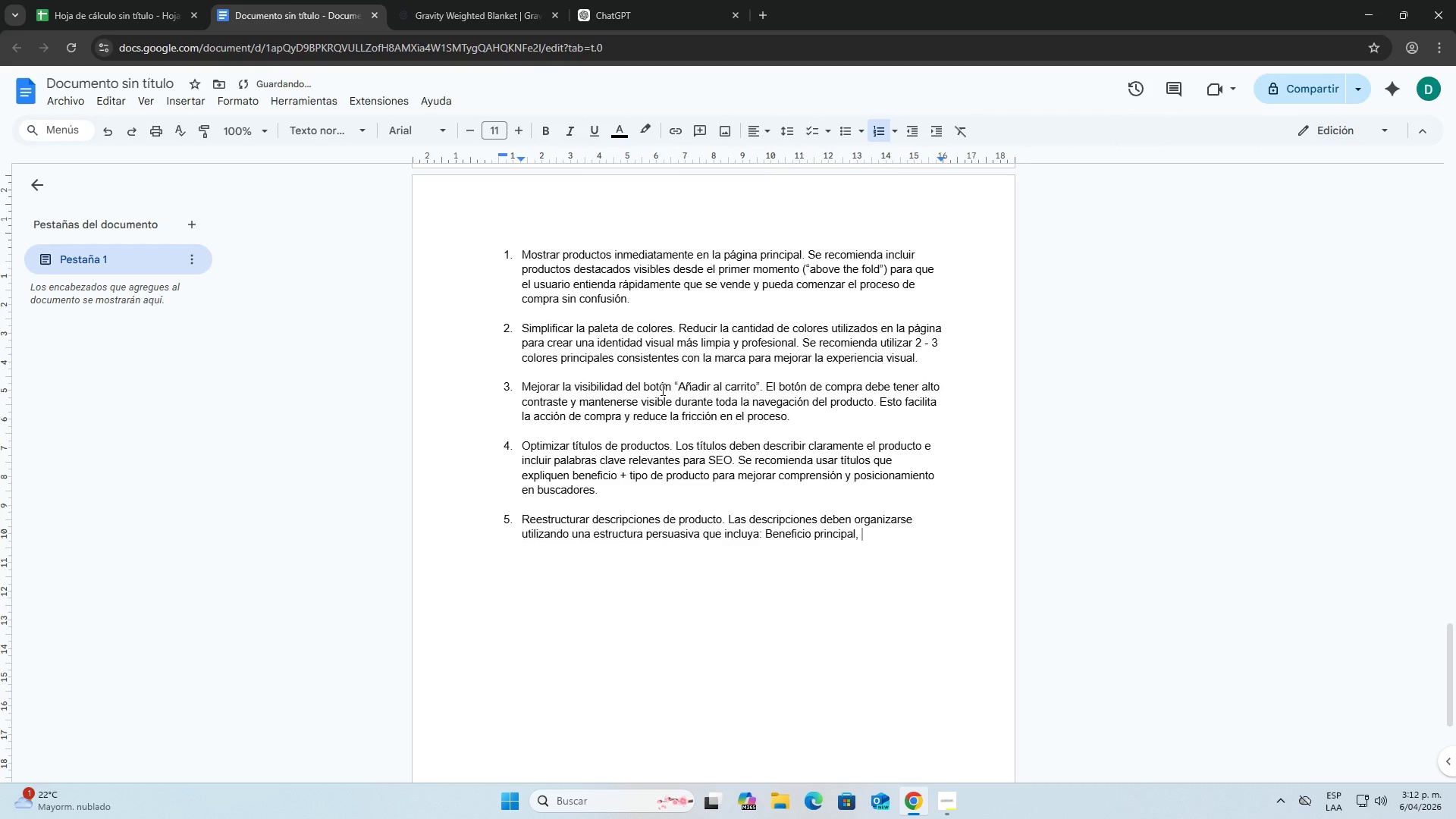 
wait(10.64)
 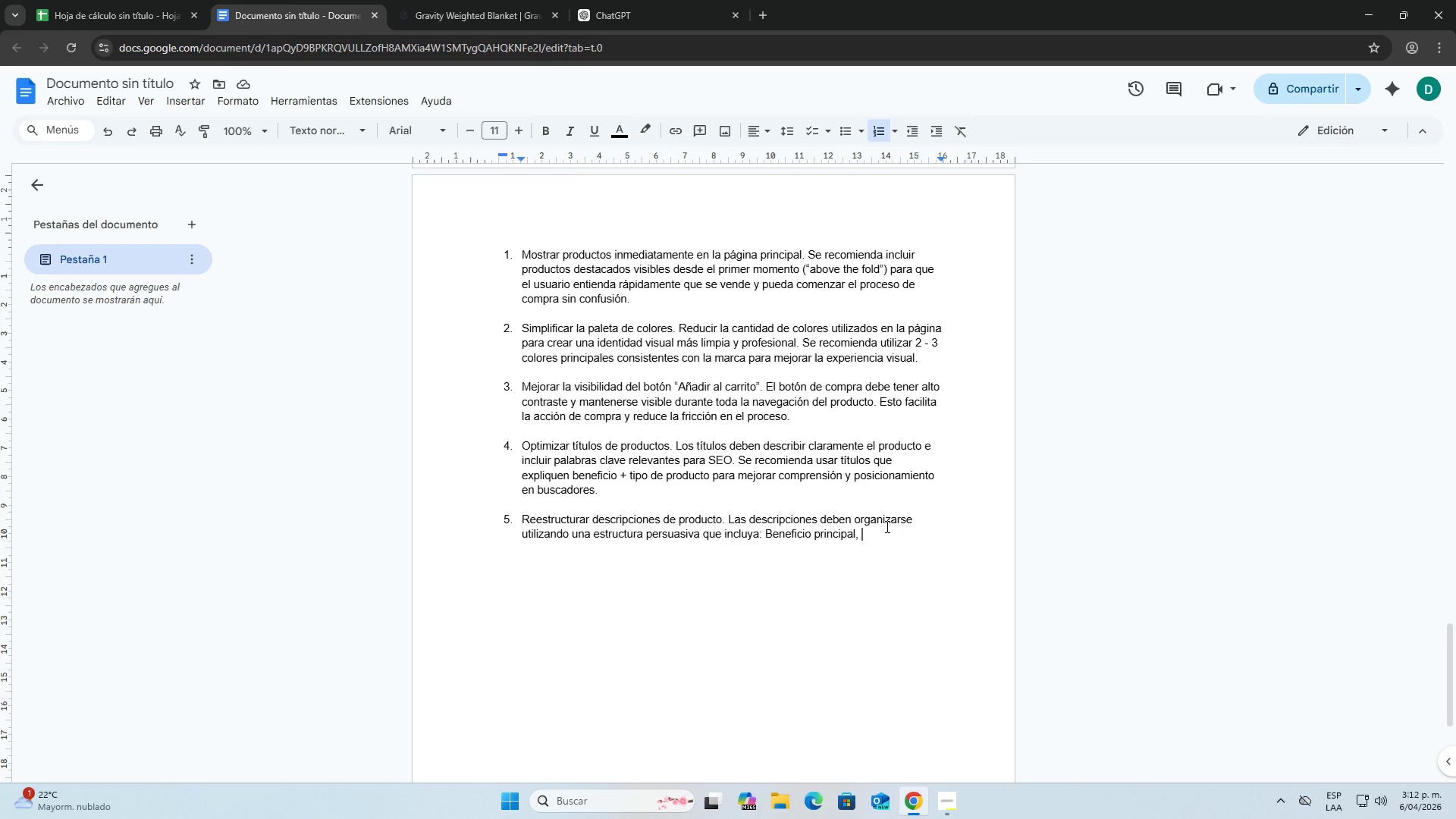 
type(P)
key(Backspace)
type(problema que resuelve, )
 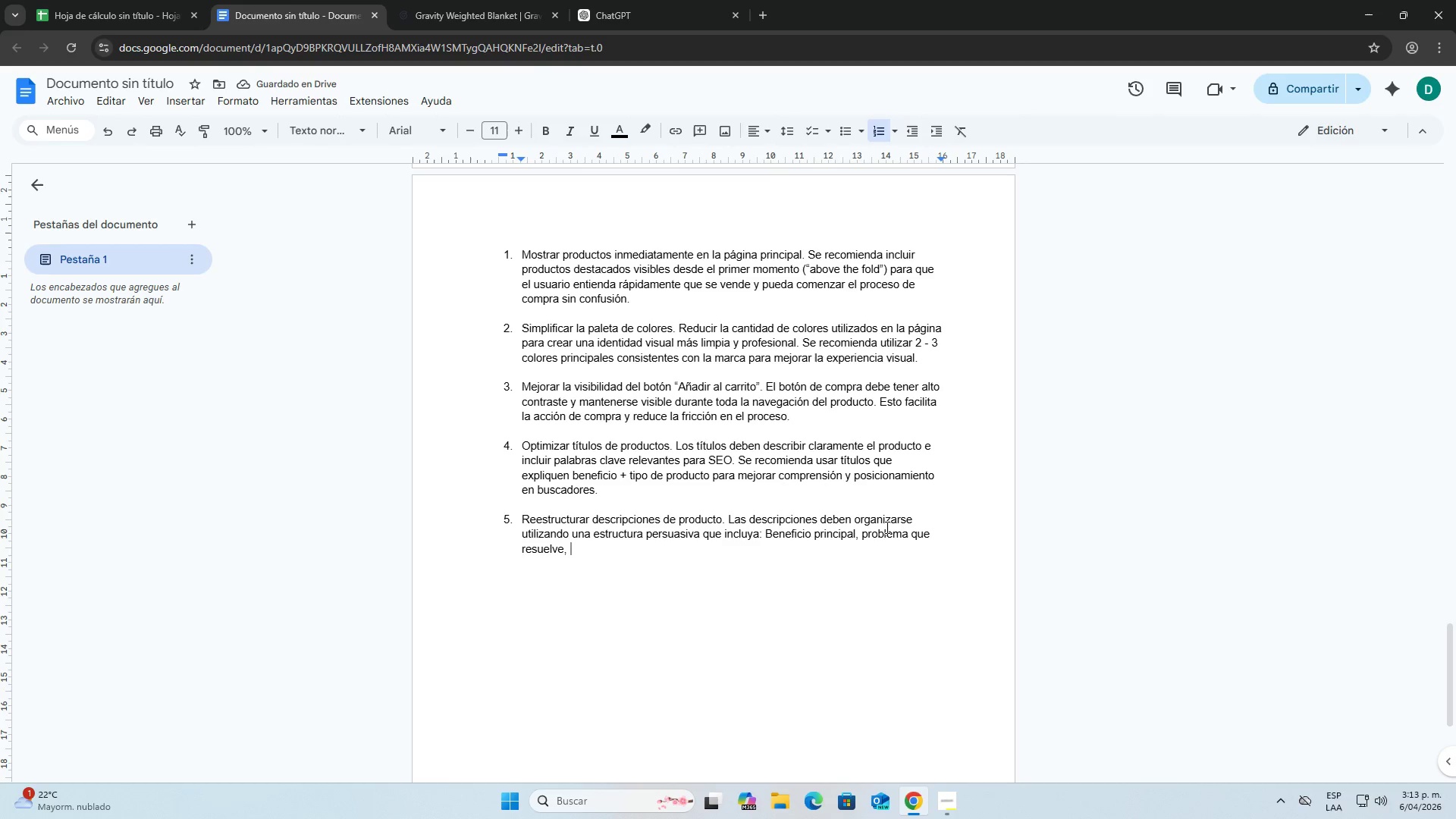 
type(beneficios clave)
 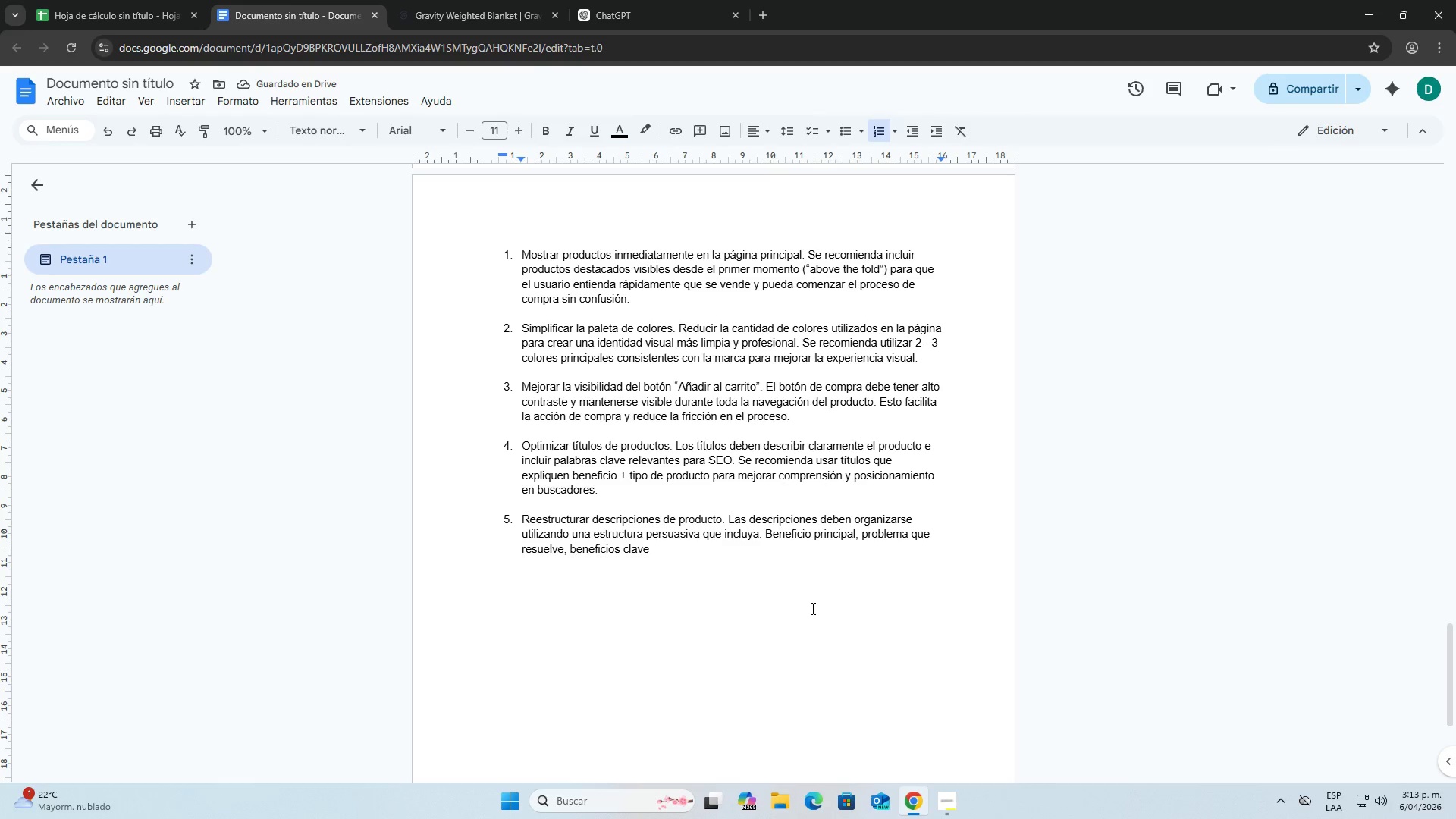 
key(Enter)
 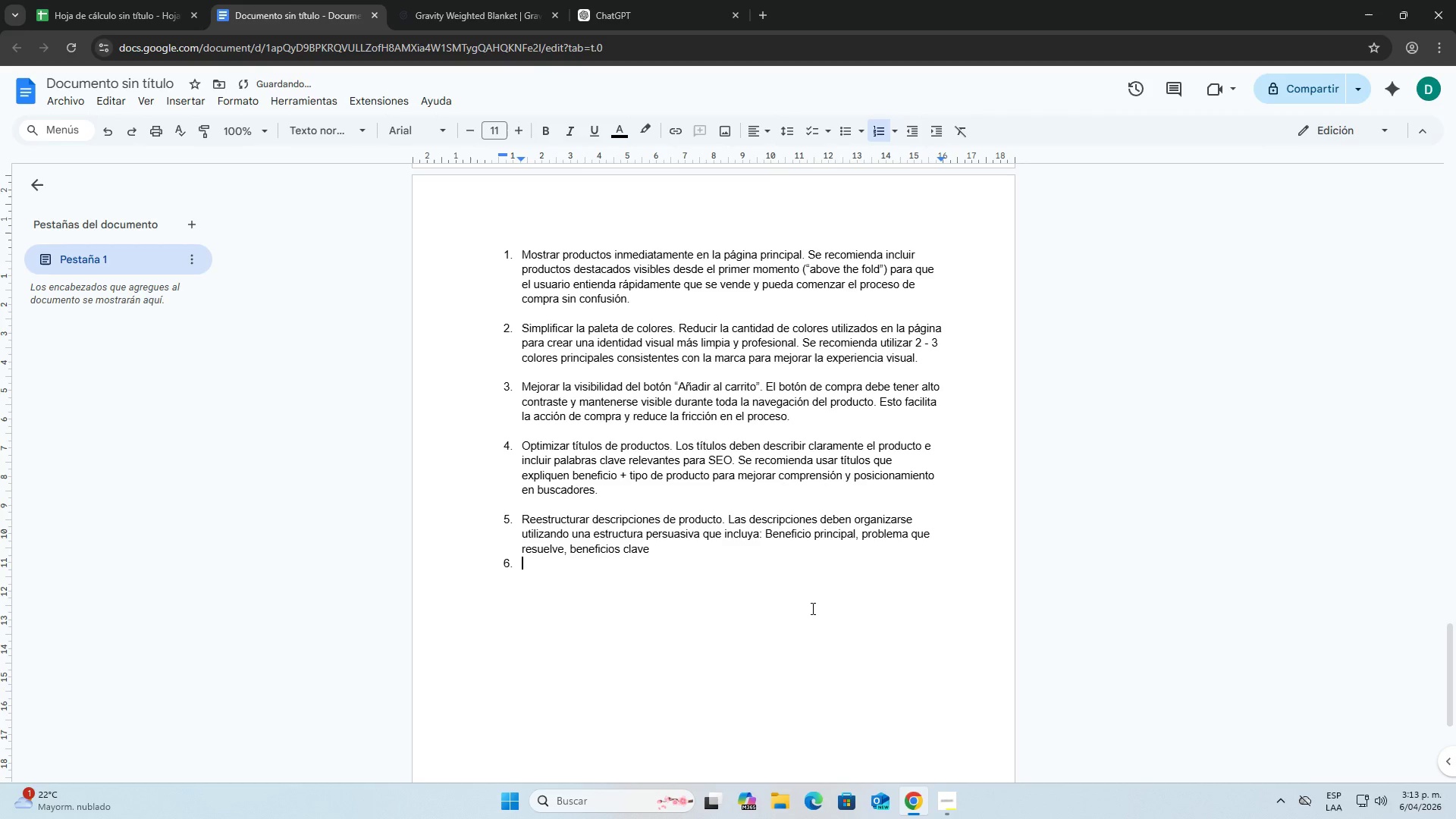 
key(Backspace)
key(Backspace)
key(Backspace)
type(, caracteristicas teni)
key(Backspace)
type(c)
key(Backspace)
key(Backspace)
type(cnicad)
key(Backspace)
type(s)
 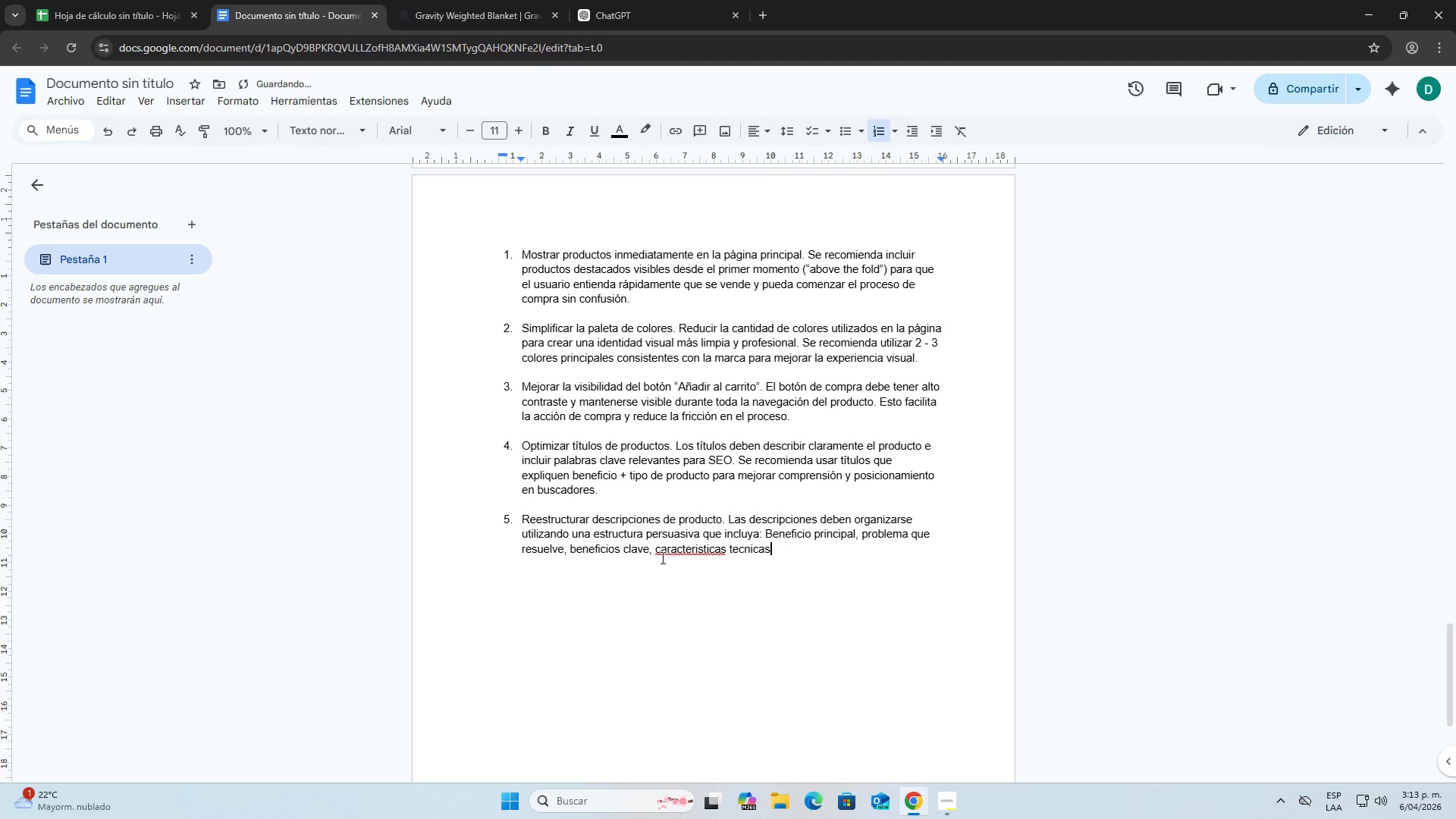 
right_click([670, 554])
 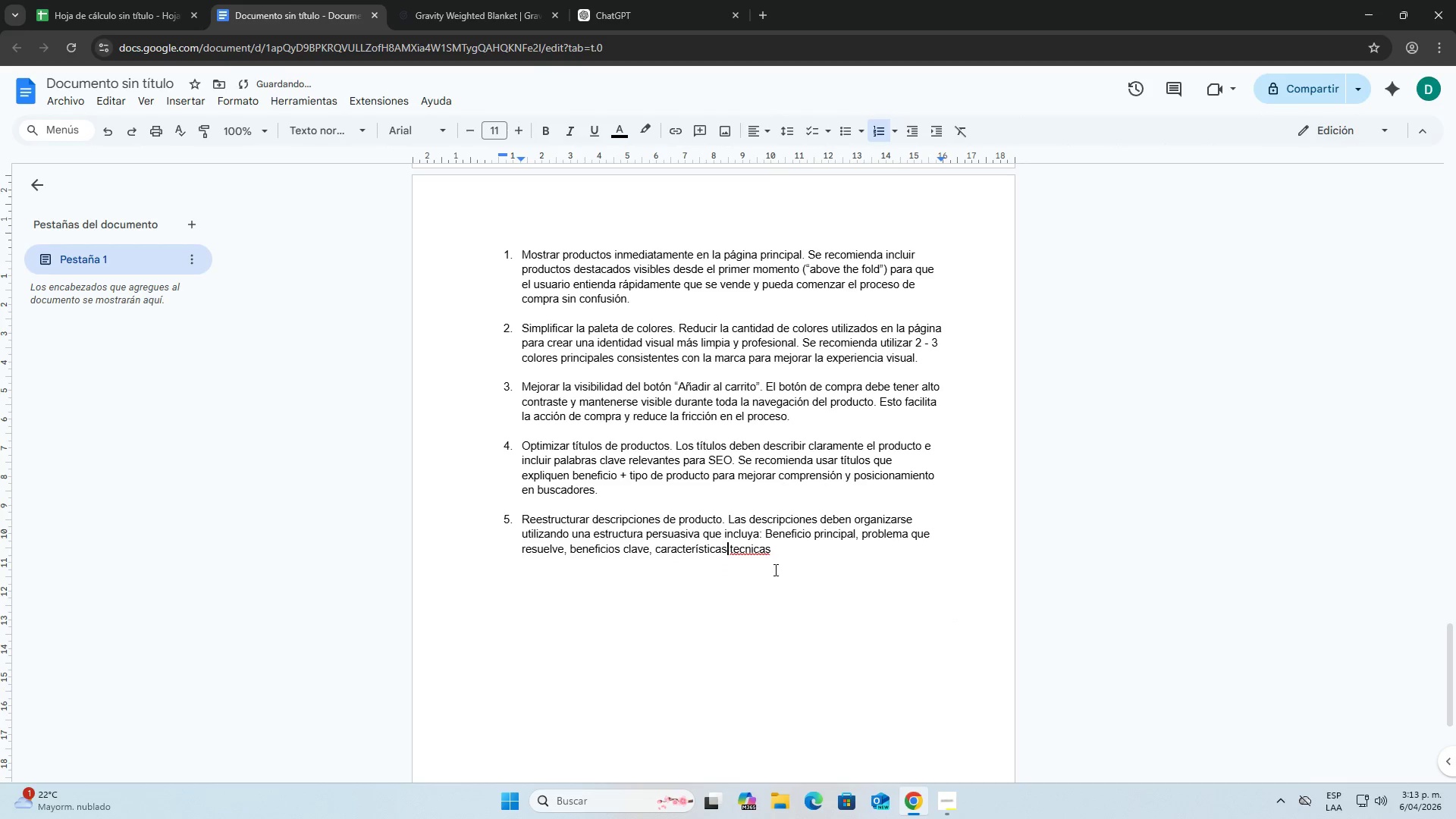 
right_click([764, 554])
 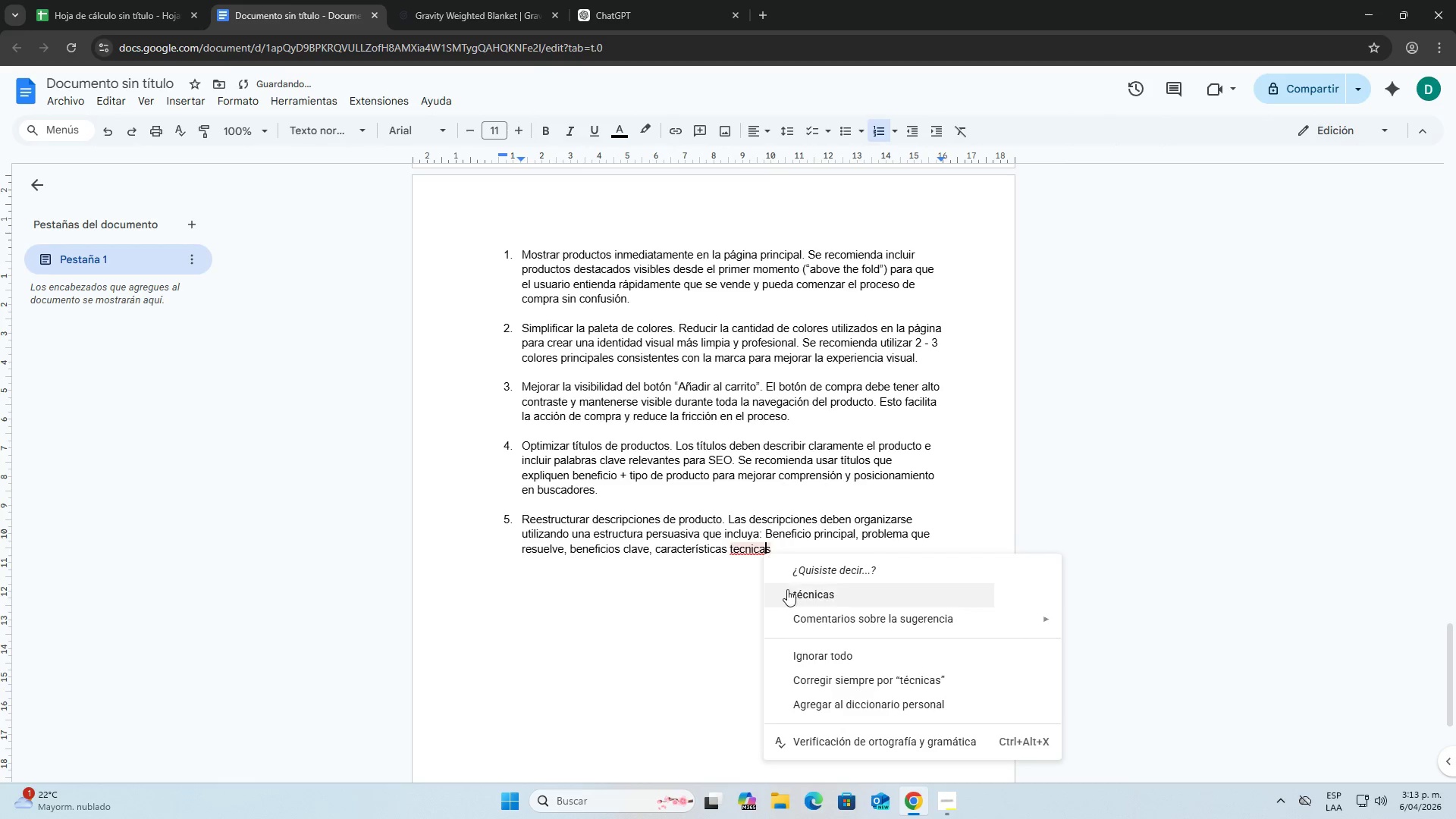 
left_click([791, 591])
 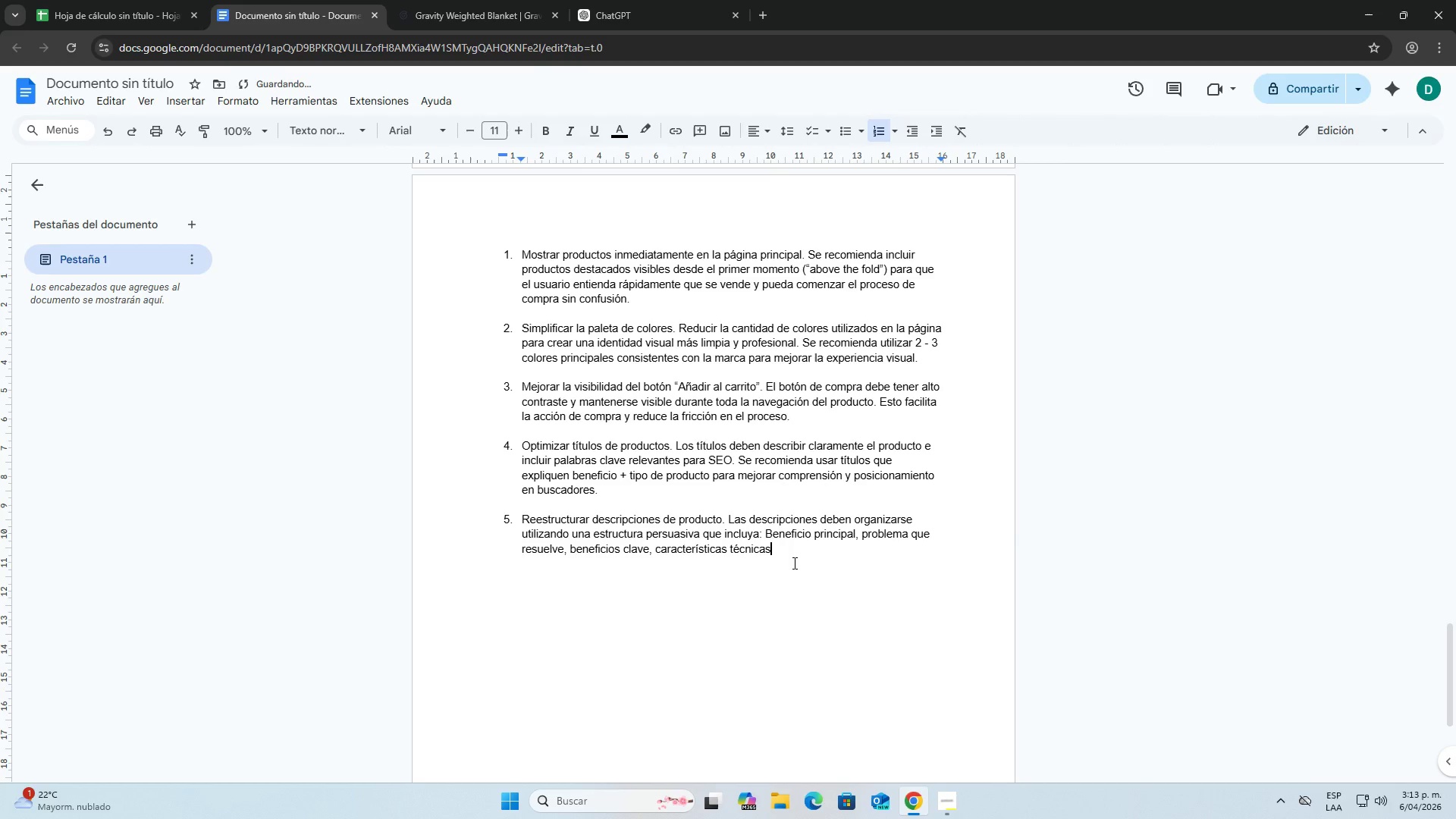 
key(Comma)
 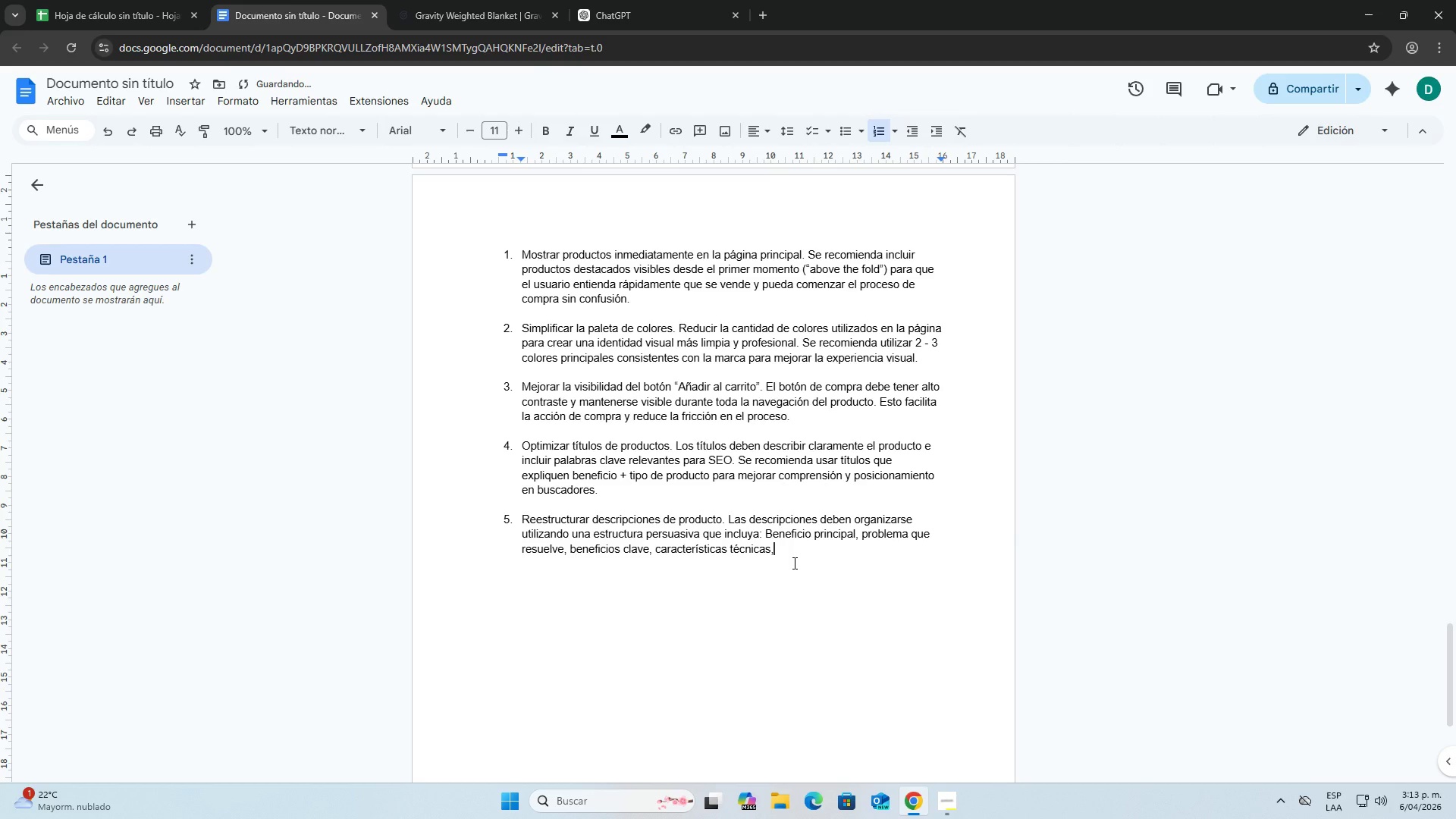 
key(Space)
 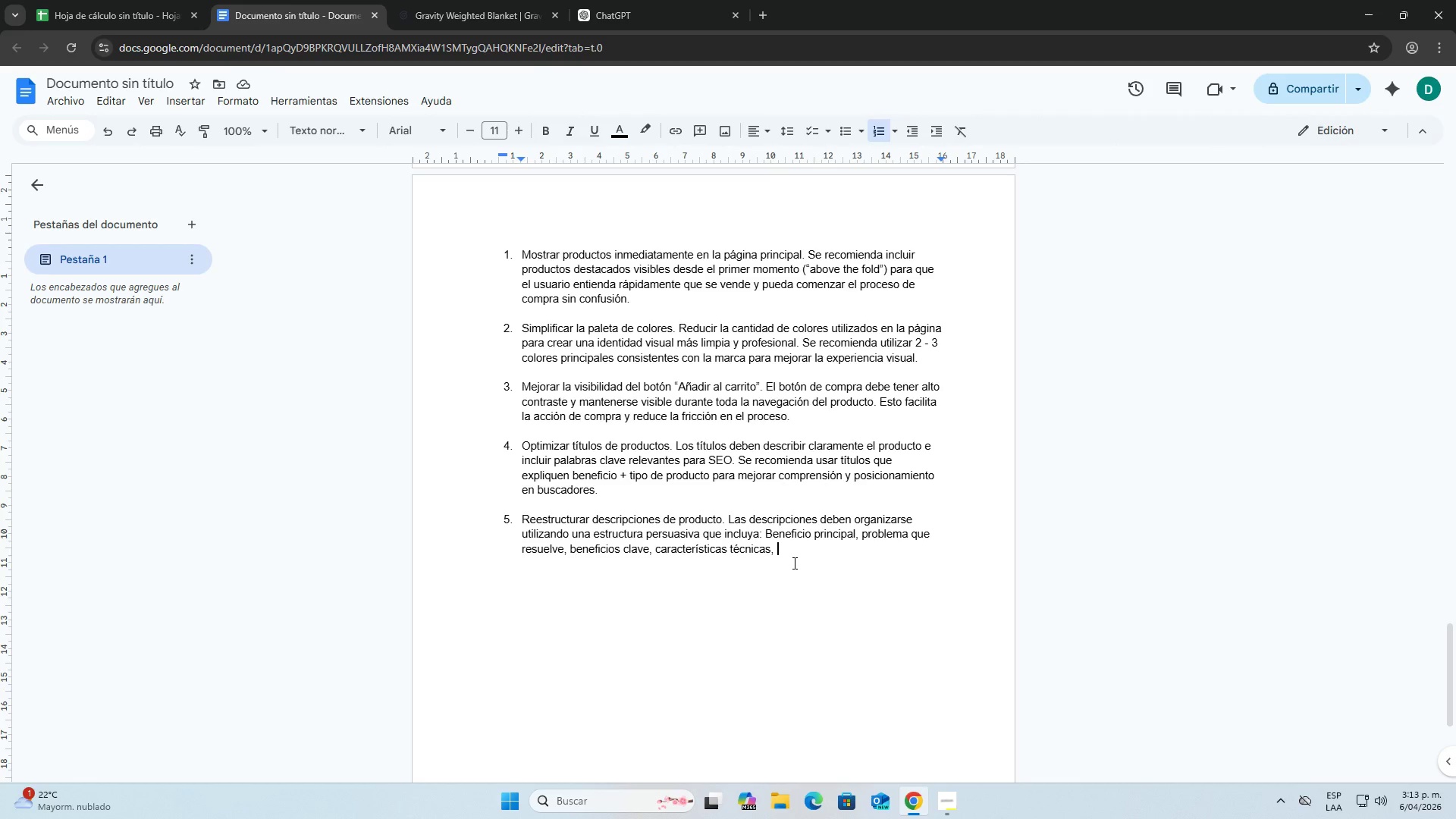 
wait(13.03)
 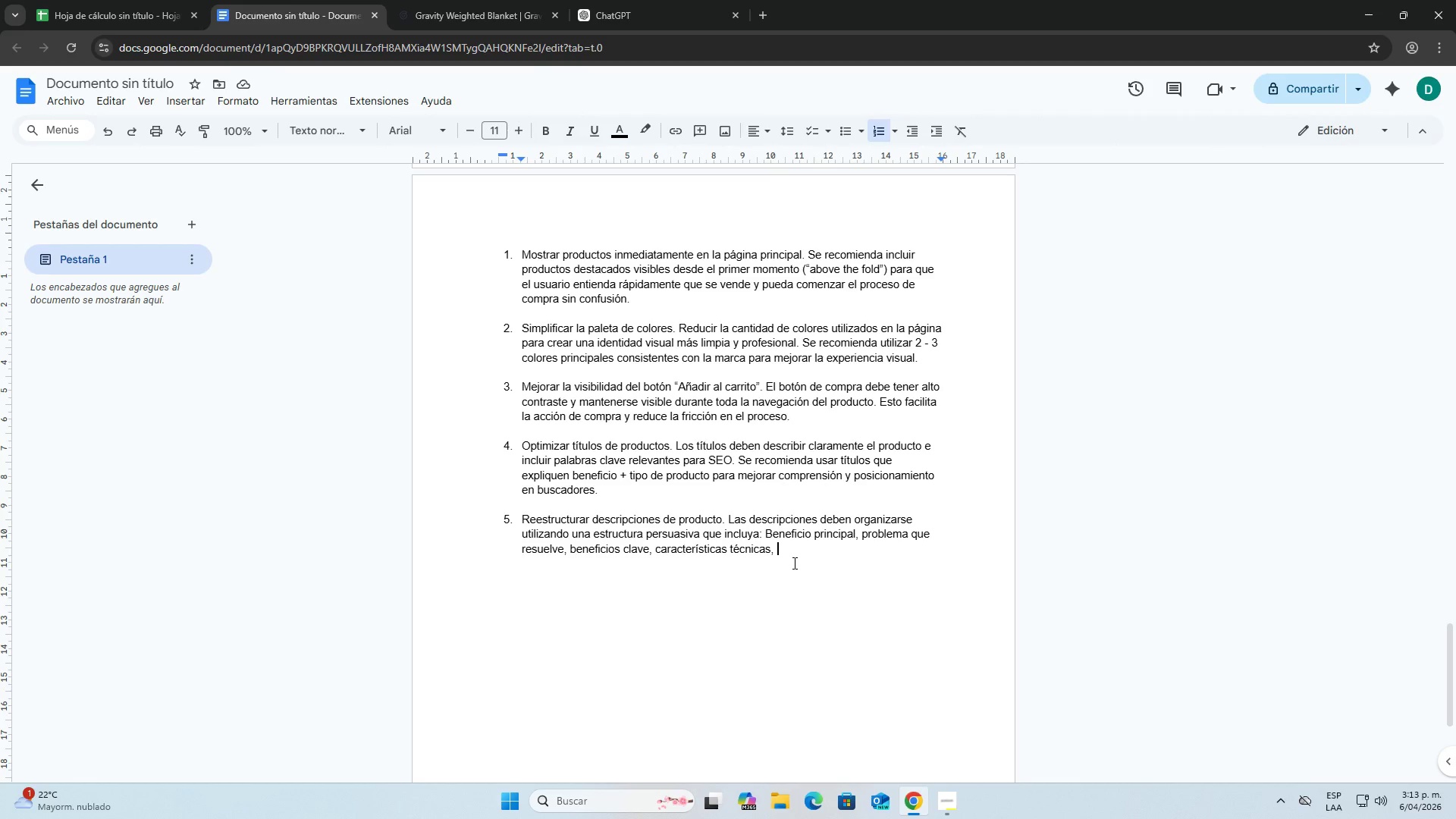 
left_click([659, 4])
 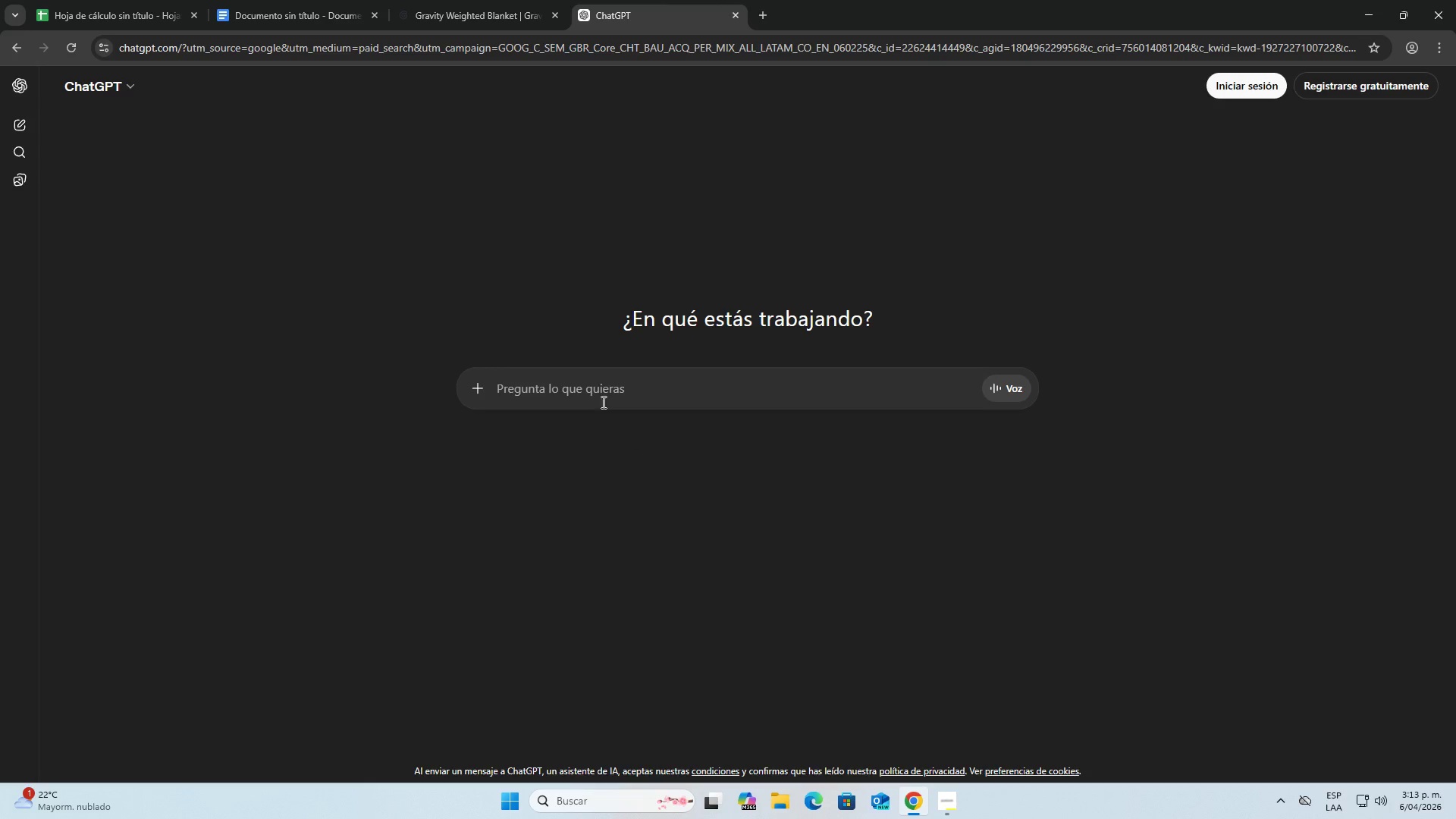 
left_click([602, 395])
 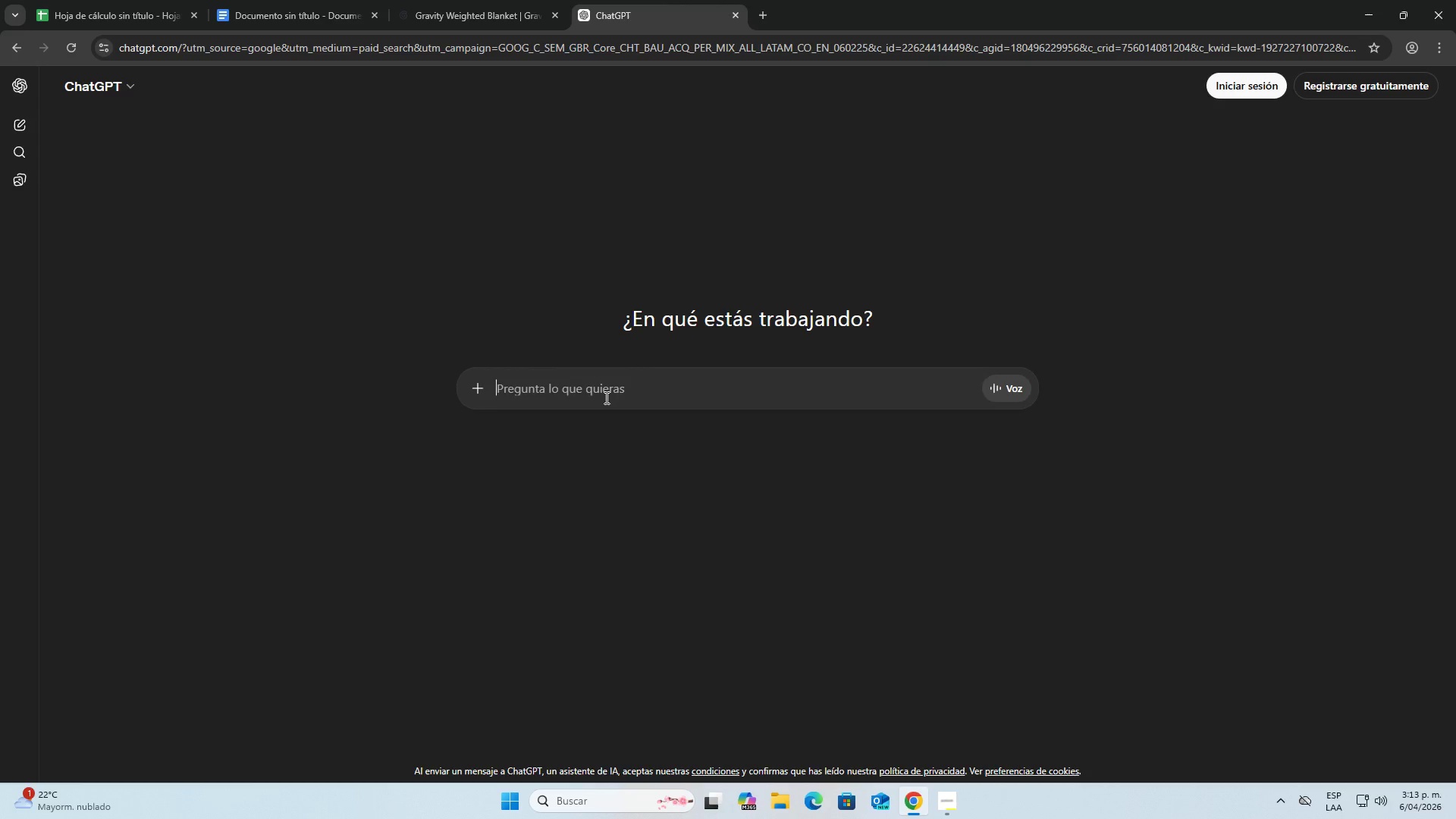 
type(que caracteristicas )
 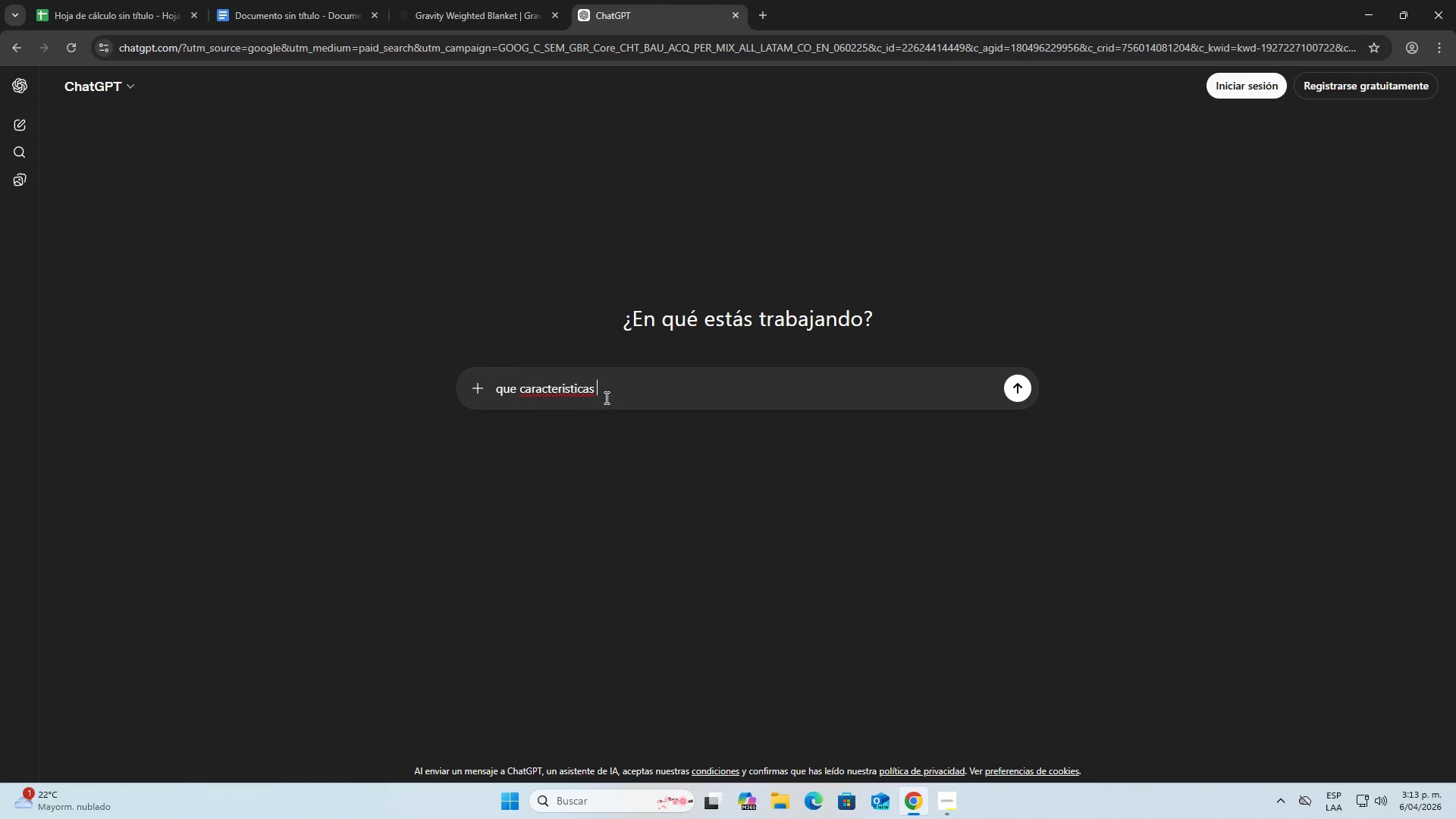 
right_click([585, 394])
 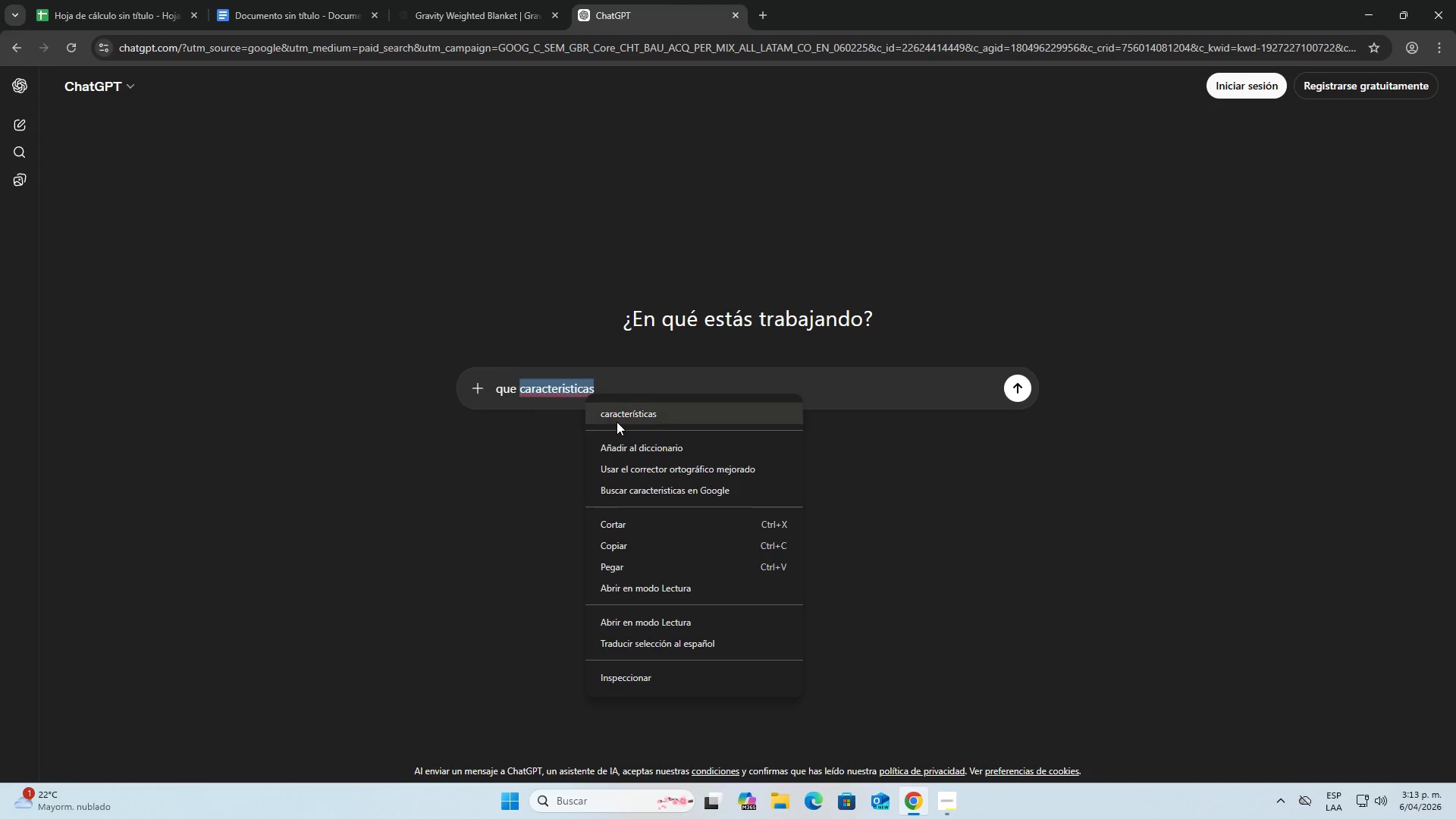 
left_click([617, 422])
 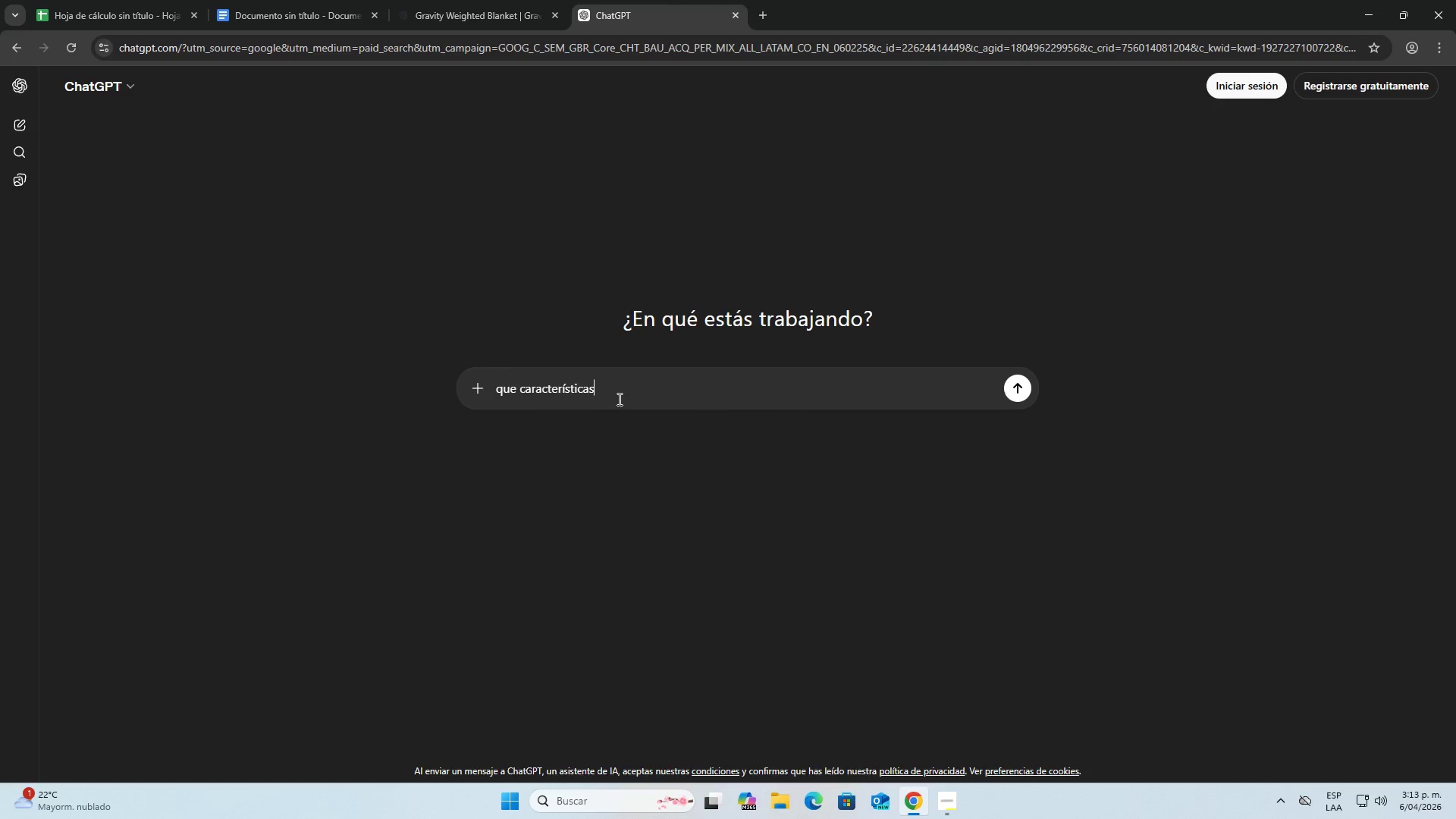 
type( den)
key(Backspace)
type(be de tener un )
key(Backspace)
type(a descripcion de un producto )
 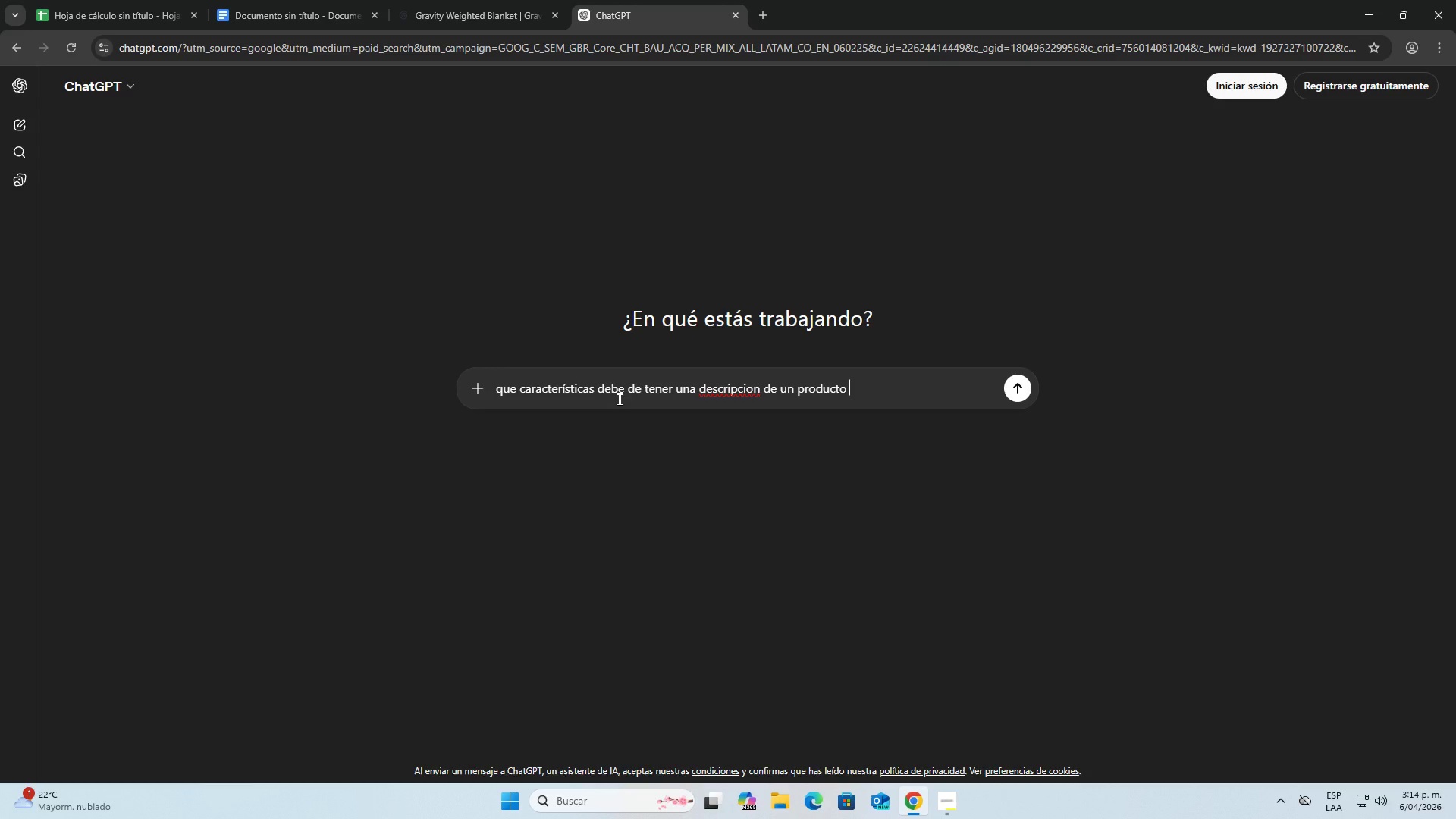 
wait(9.47)
 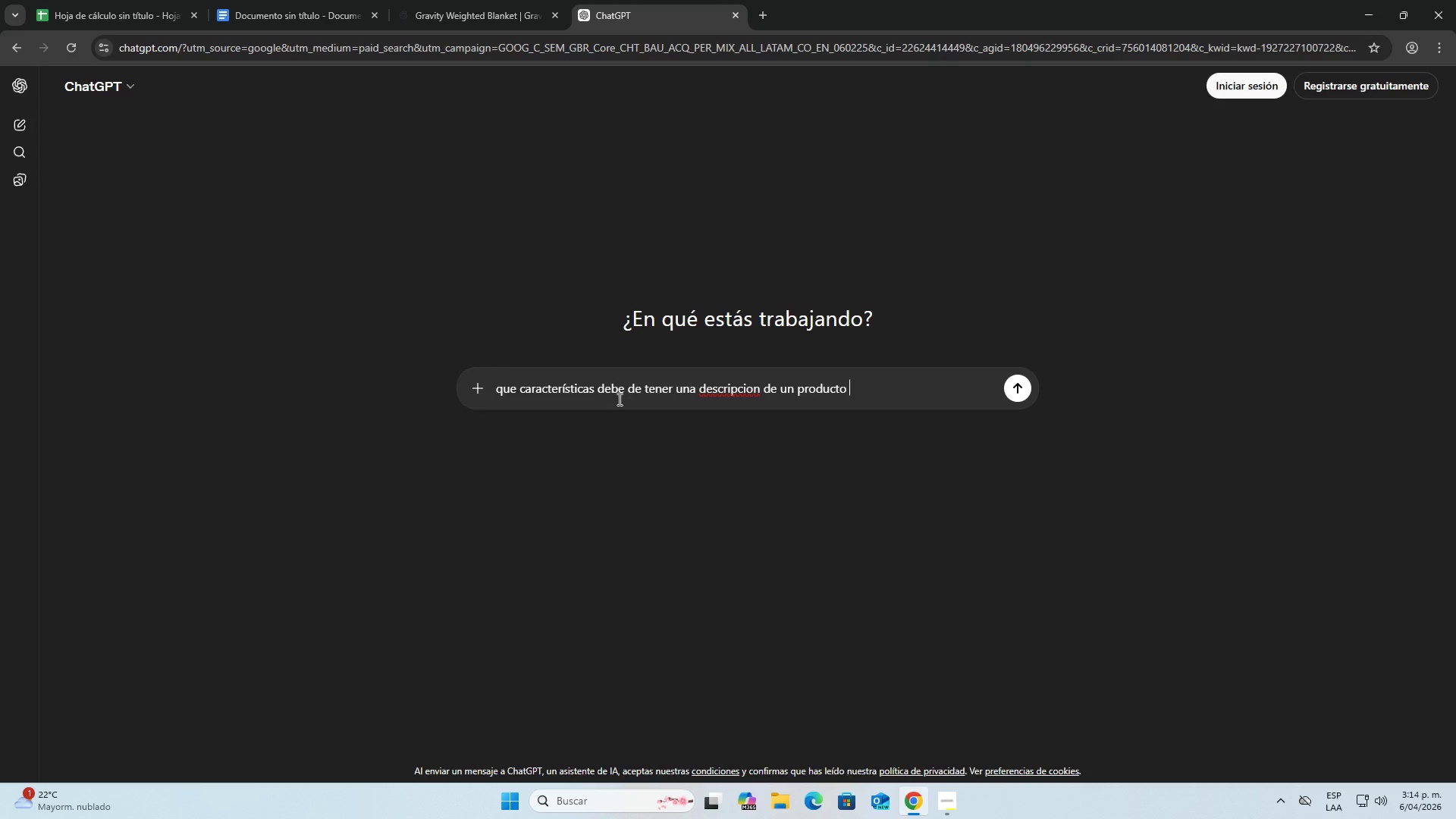 
type(para optimizacion SEO)
 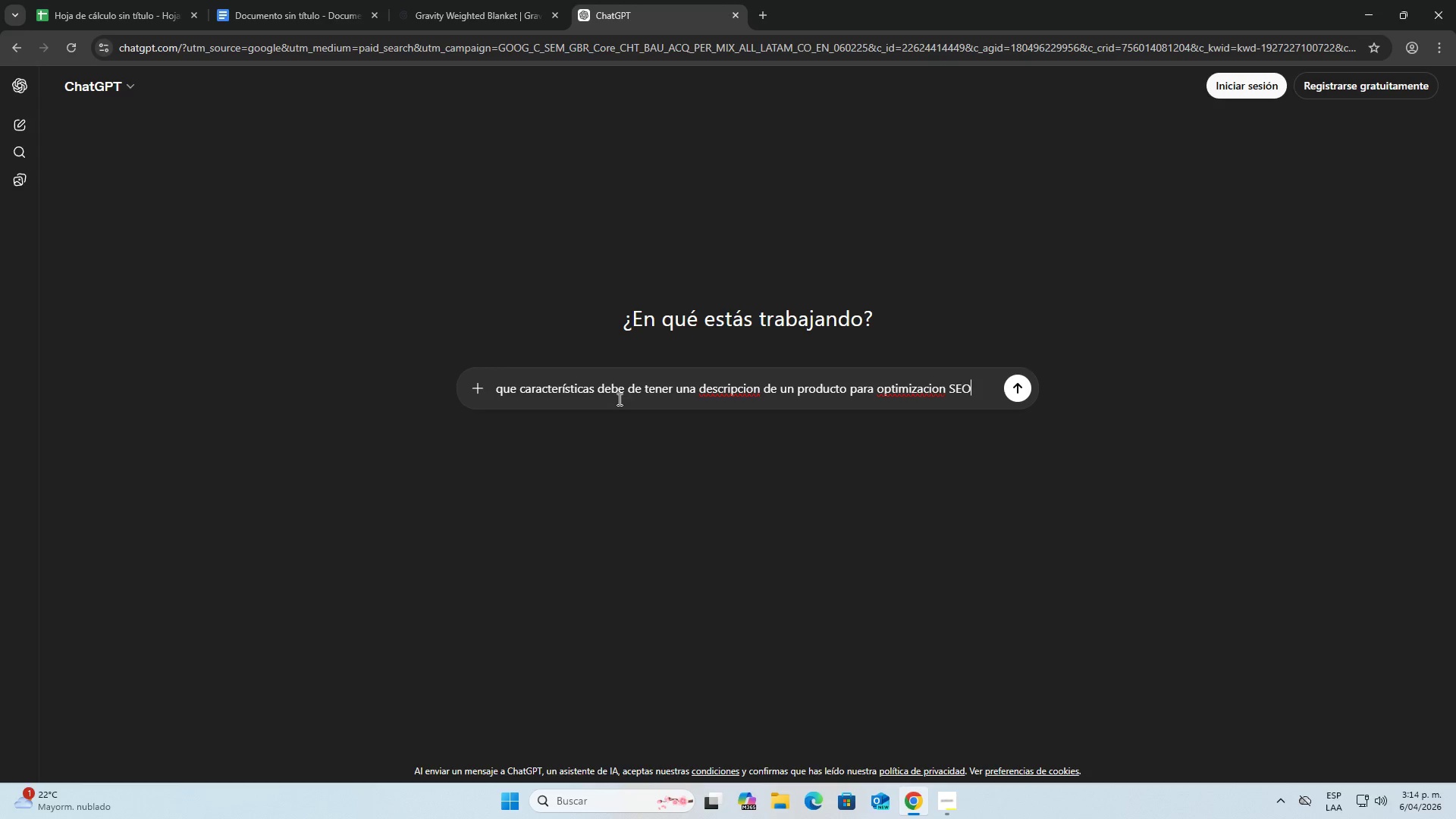 
wait(5.84)
 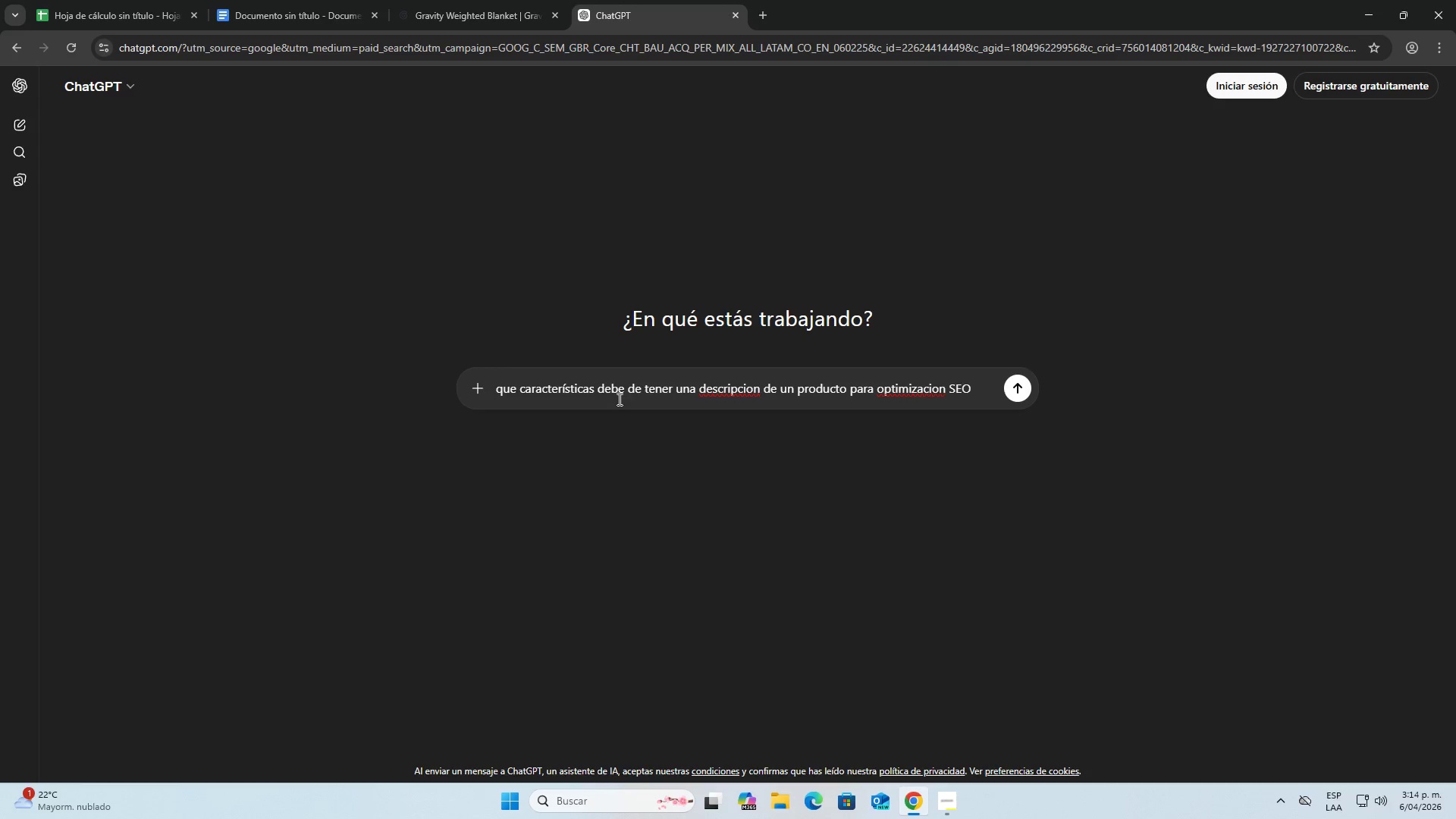 
key(Shift+ShiftRight)
 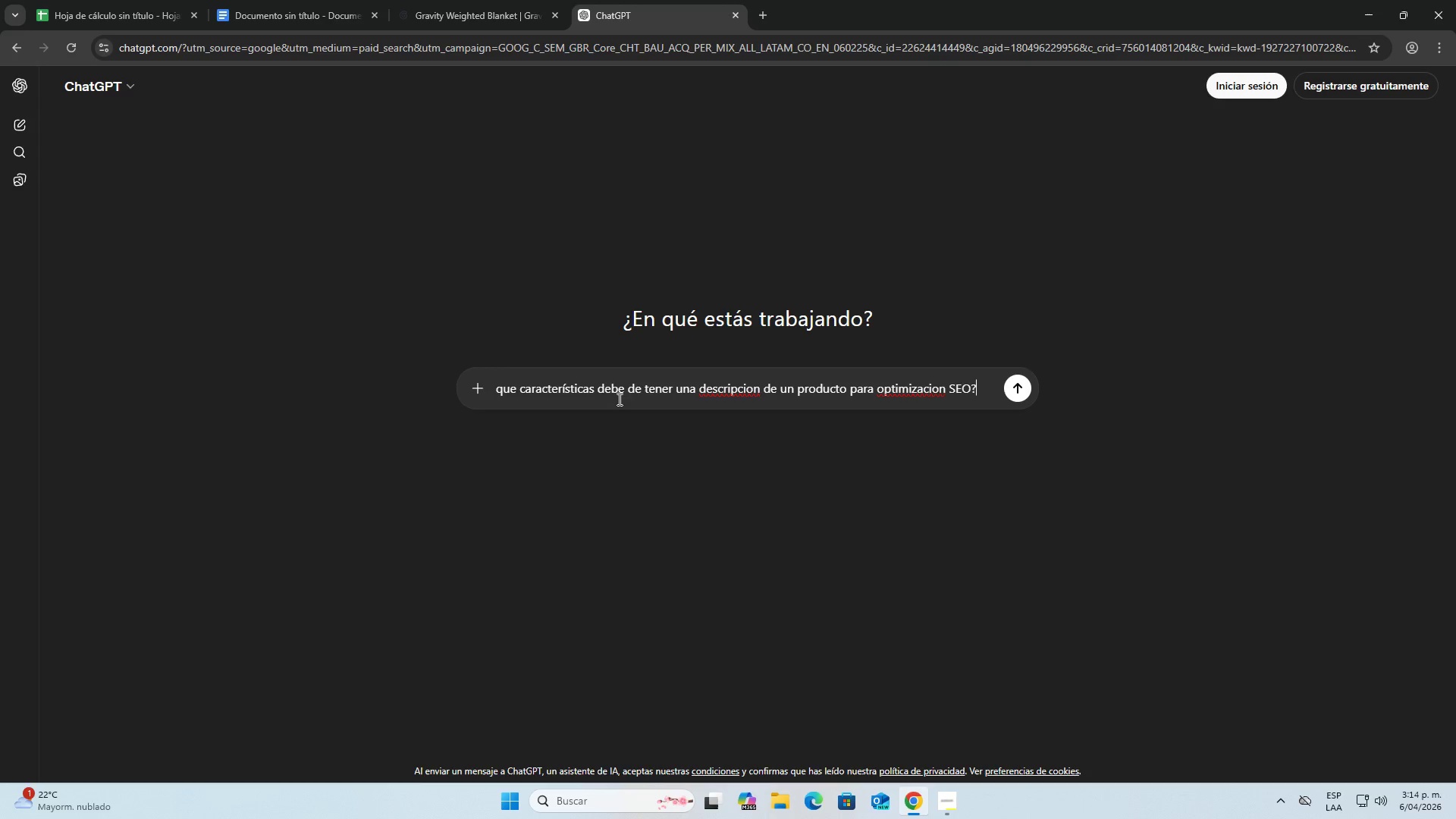 
key(Shift+BracketLeft)
 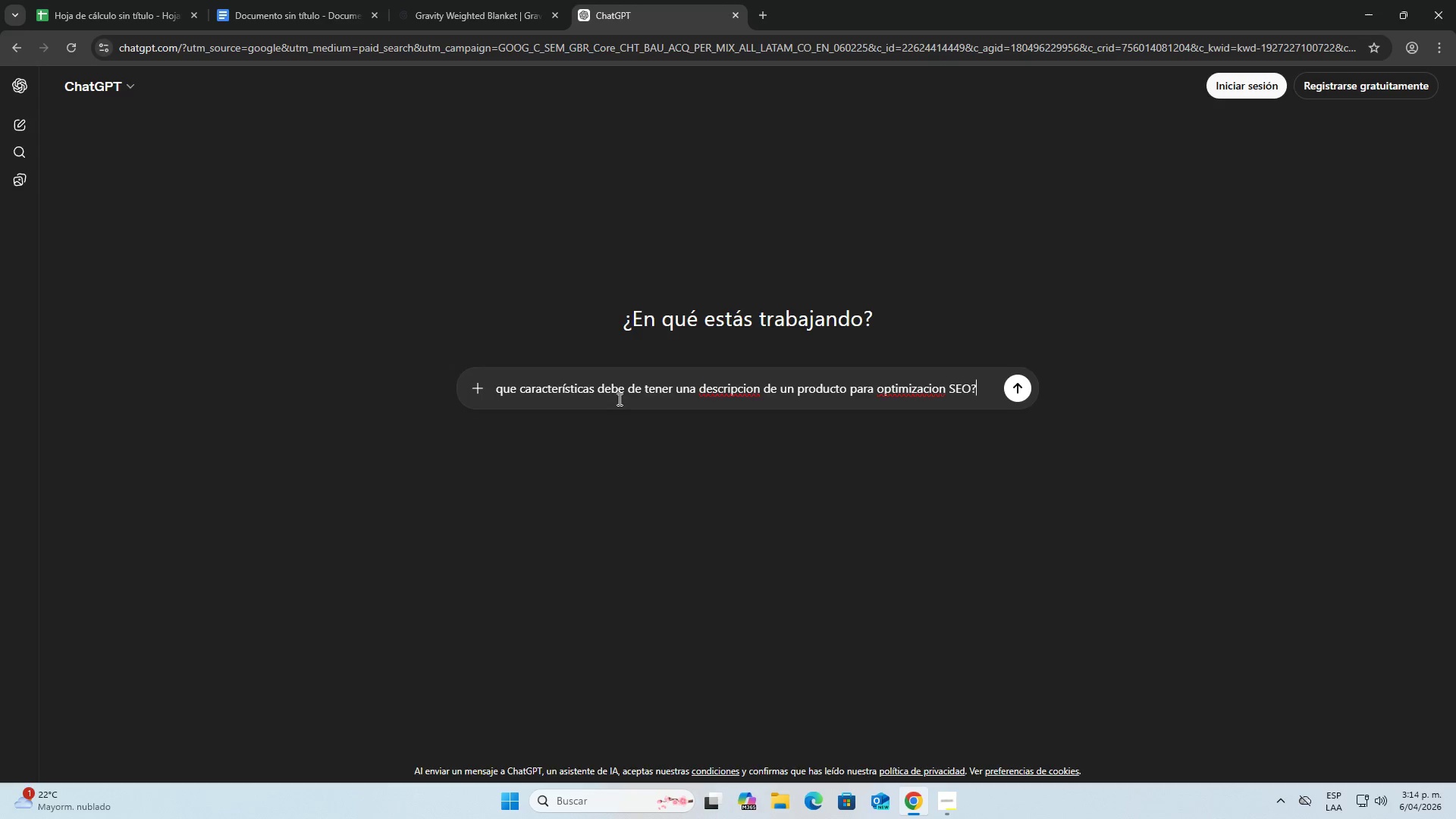 
key(Enter)
 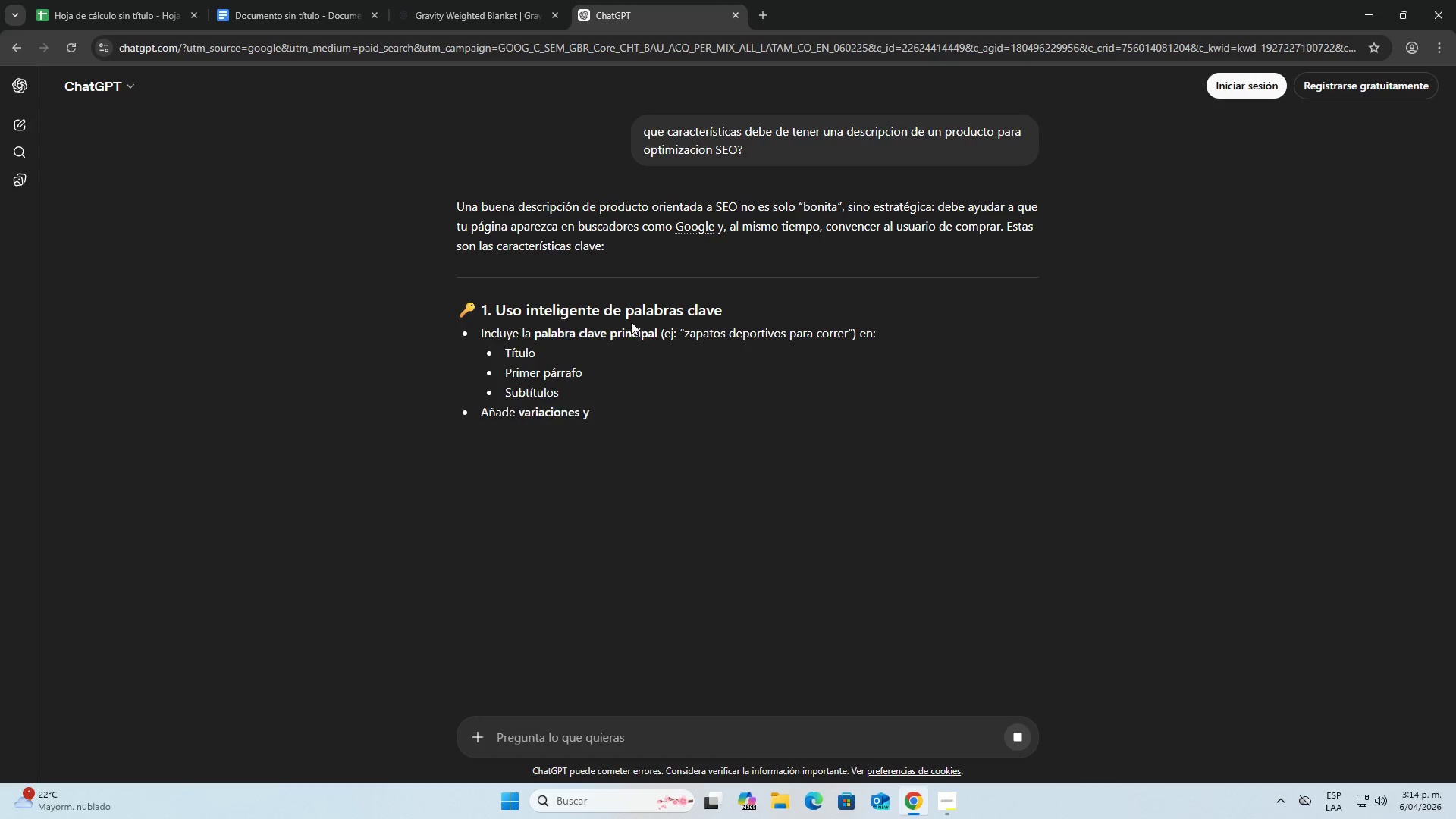 
wait(6.73)
 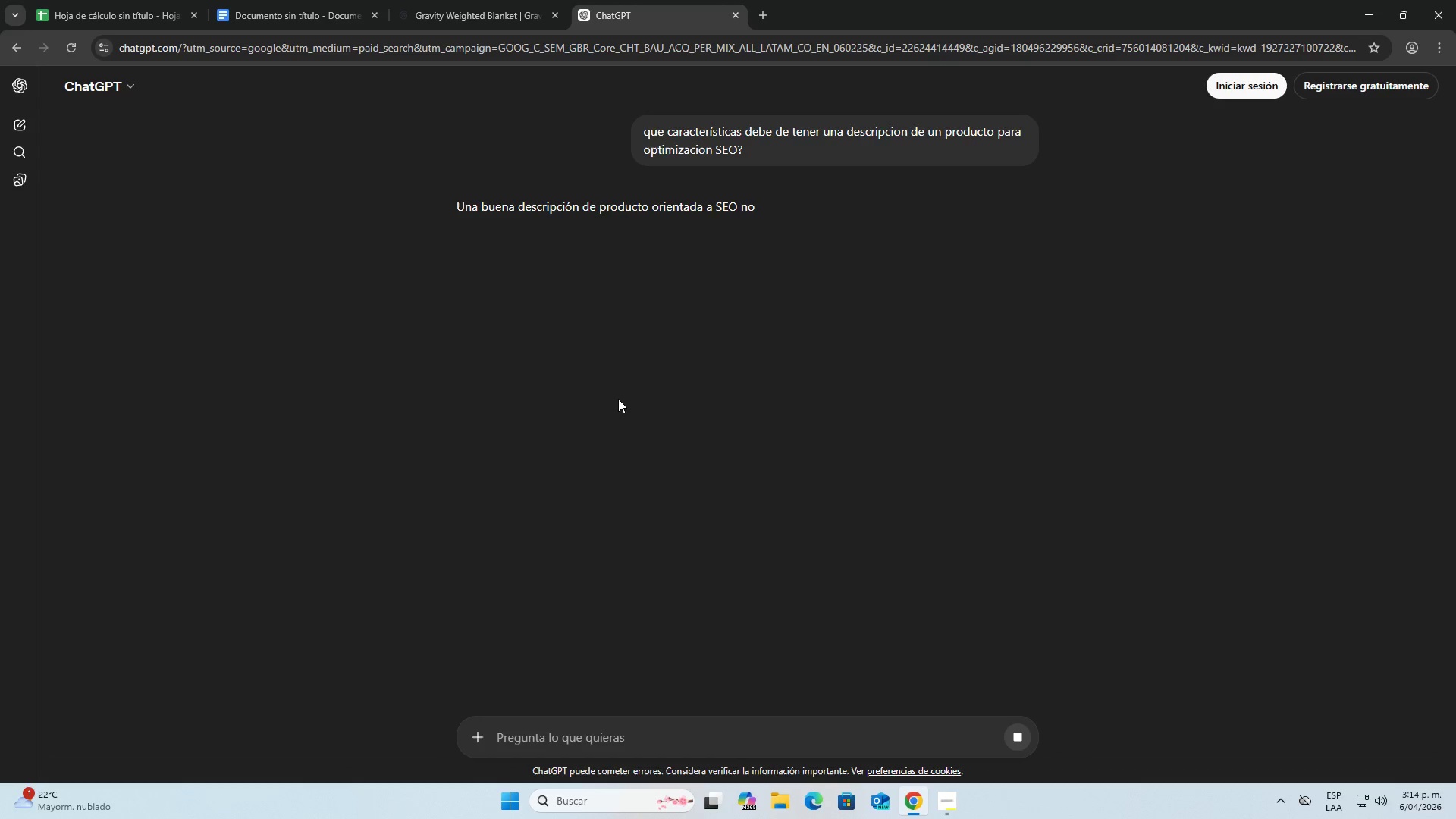 
scroll: coordinate [613, 289], scroll_direction: down, amount: 9.0
 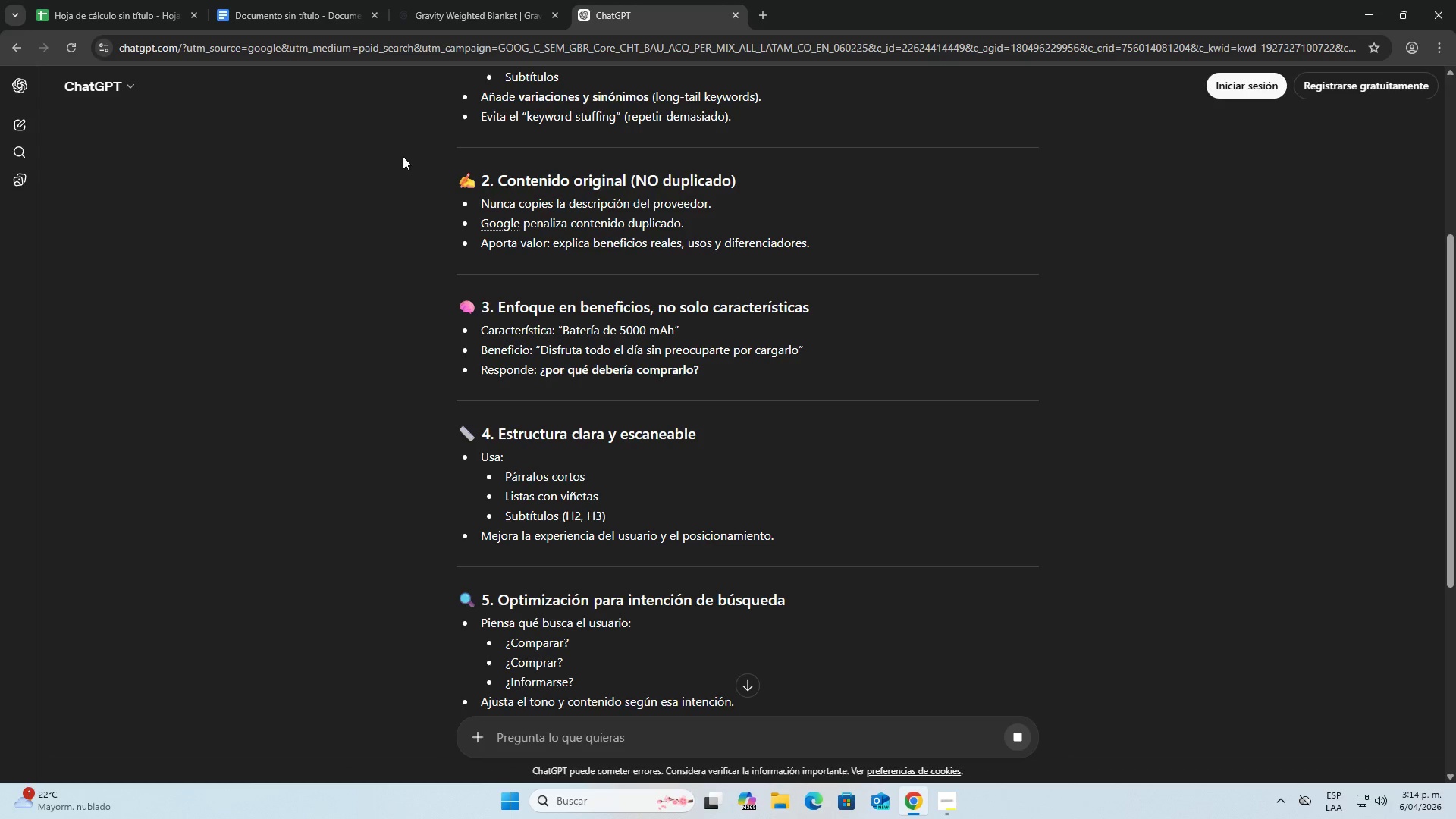 
left_click([285, 0])
 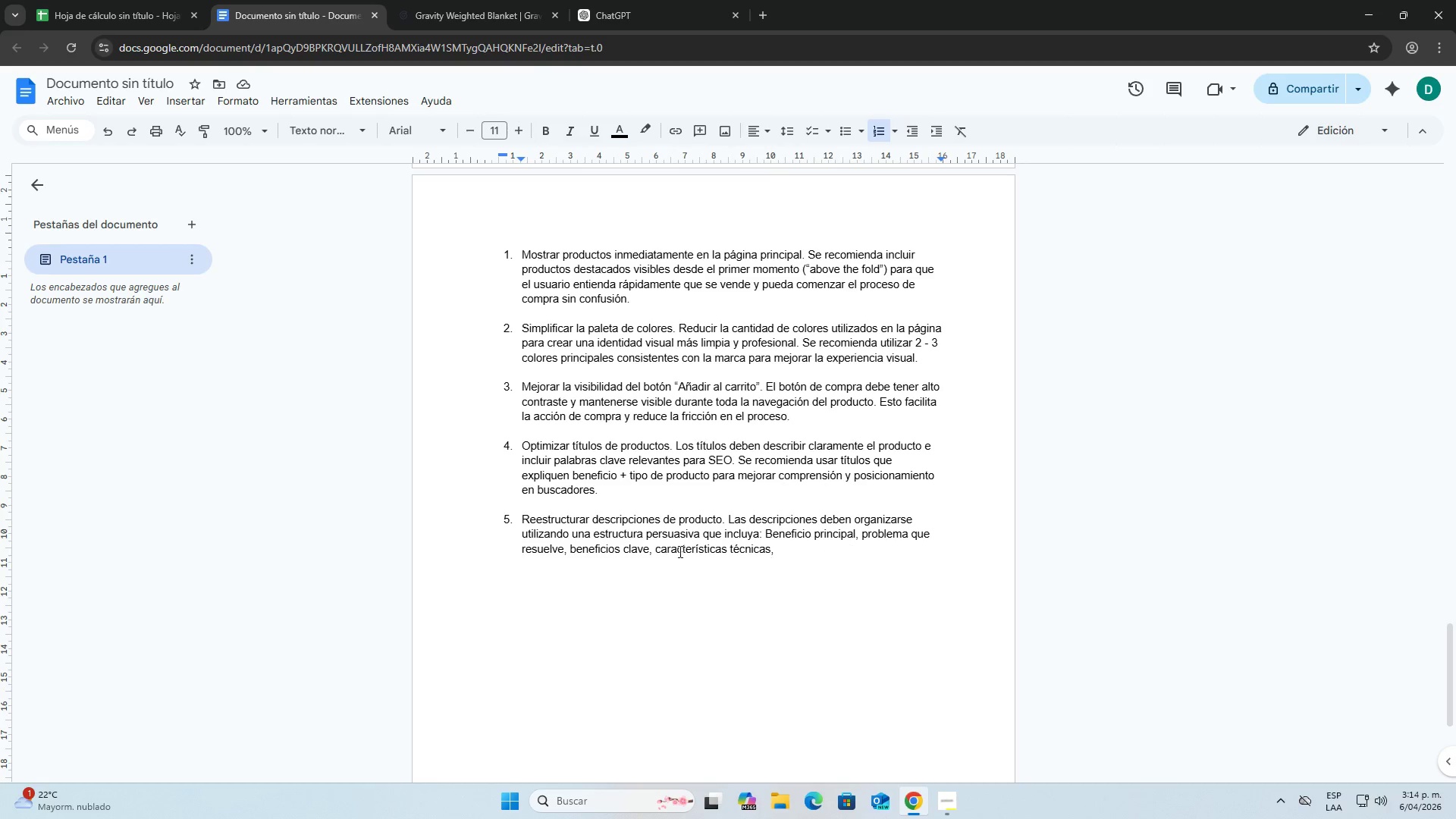 
wait(5.09)
 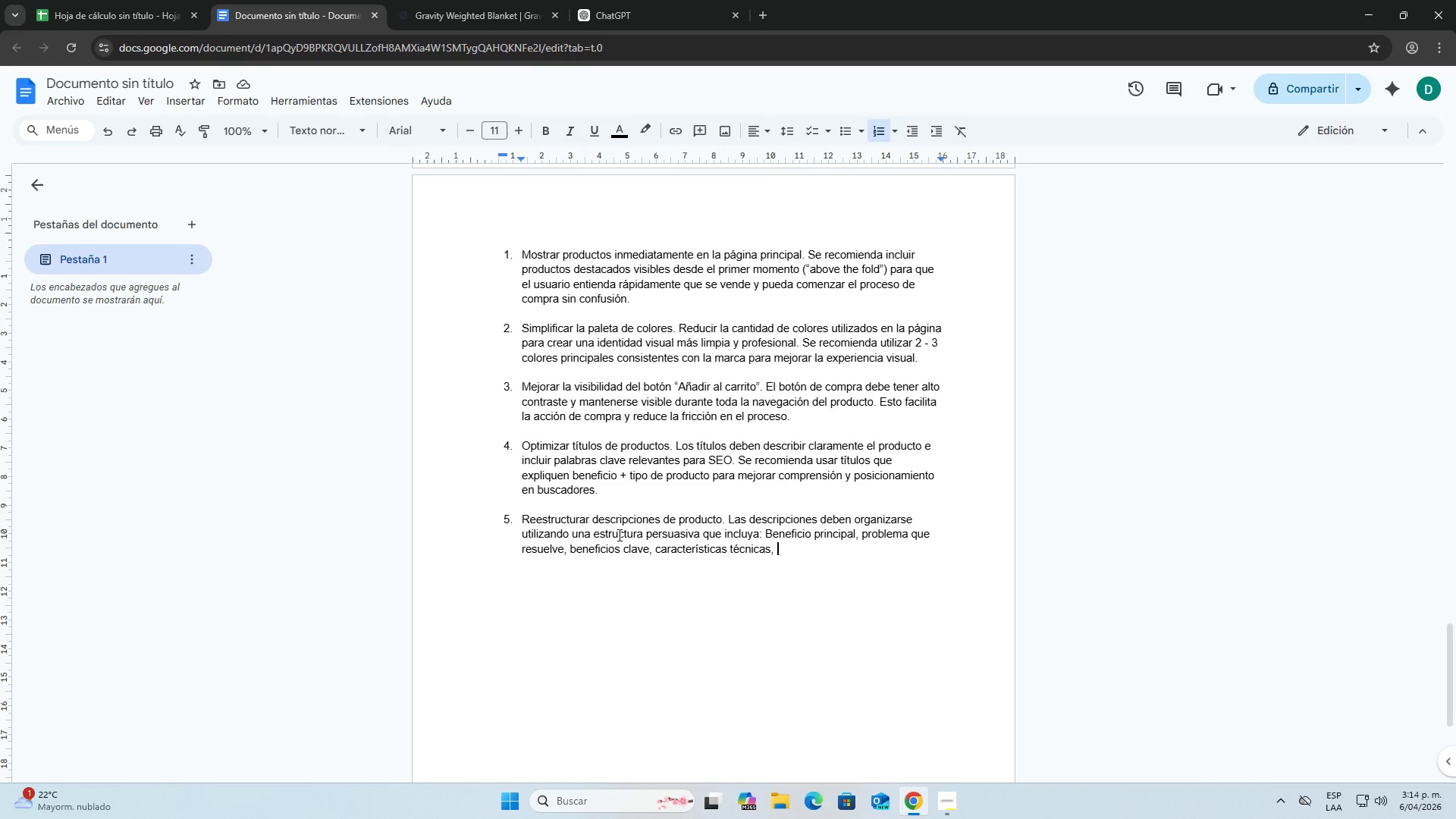 
left_click([479, 0])
 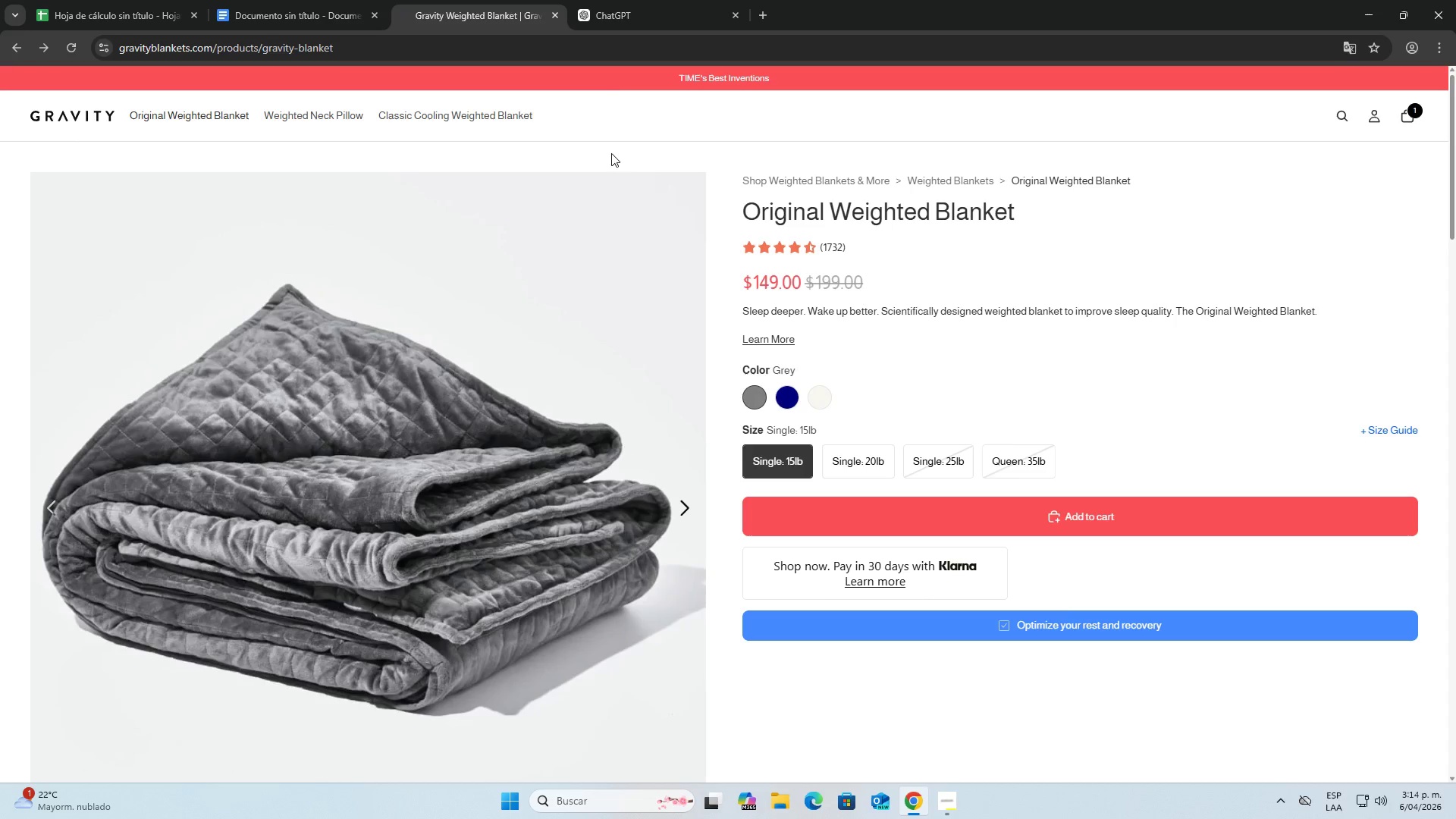 
left_click([634, 0])
 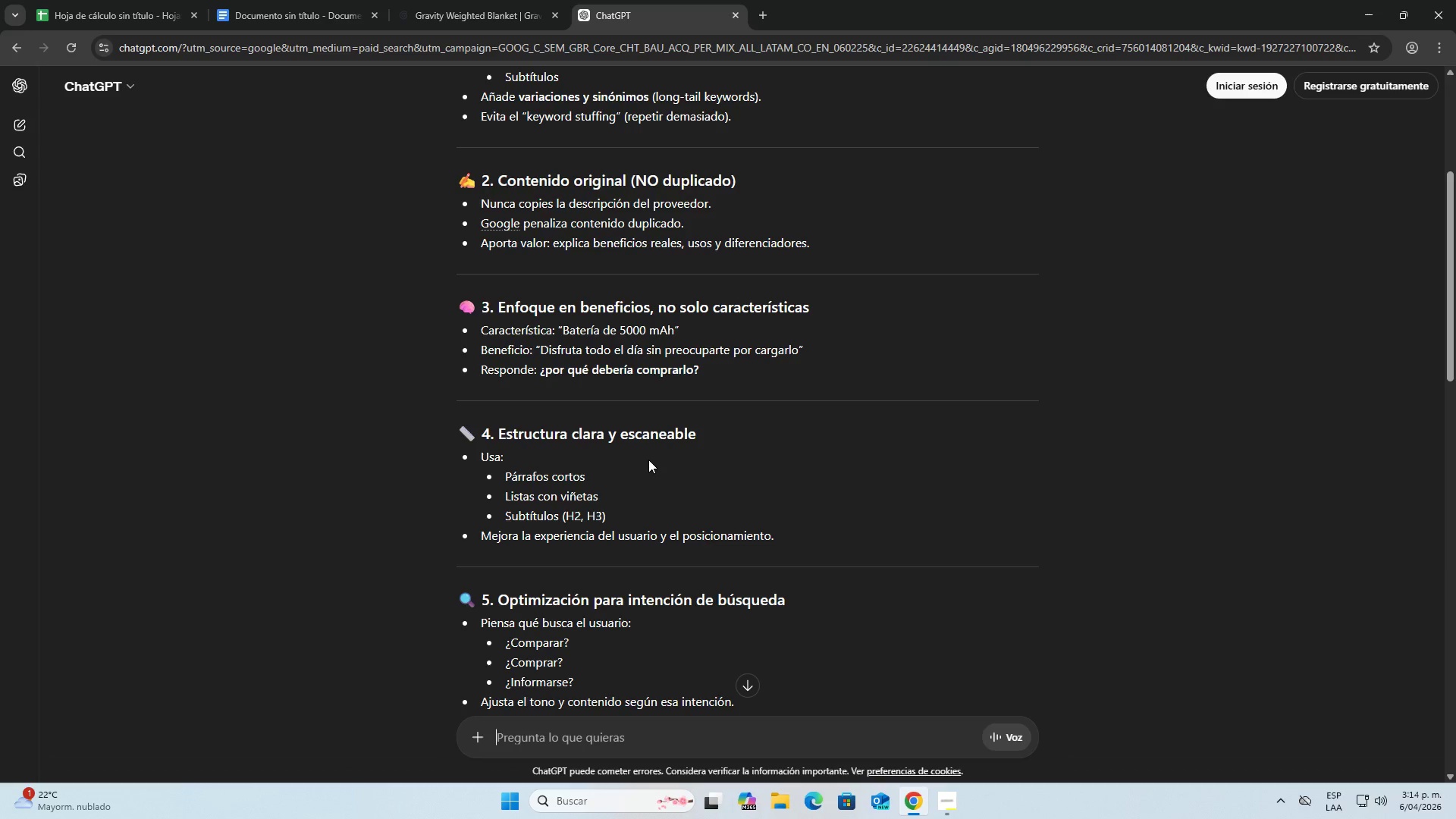 
scroll: coordinate [623, 504], scroll_direction: down, amount: 7.0
 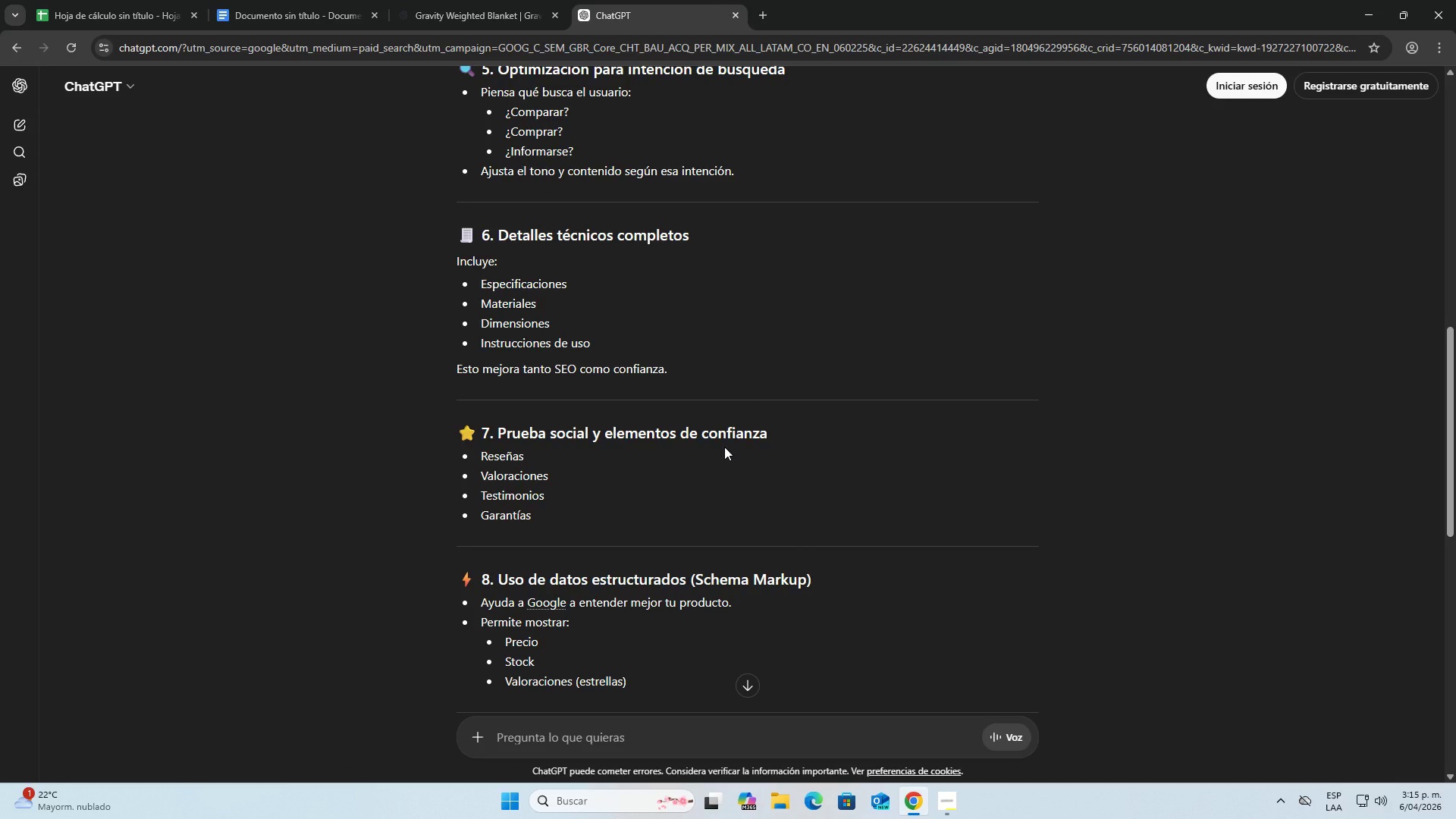 
wait(5.41)
 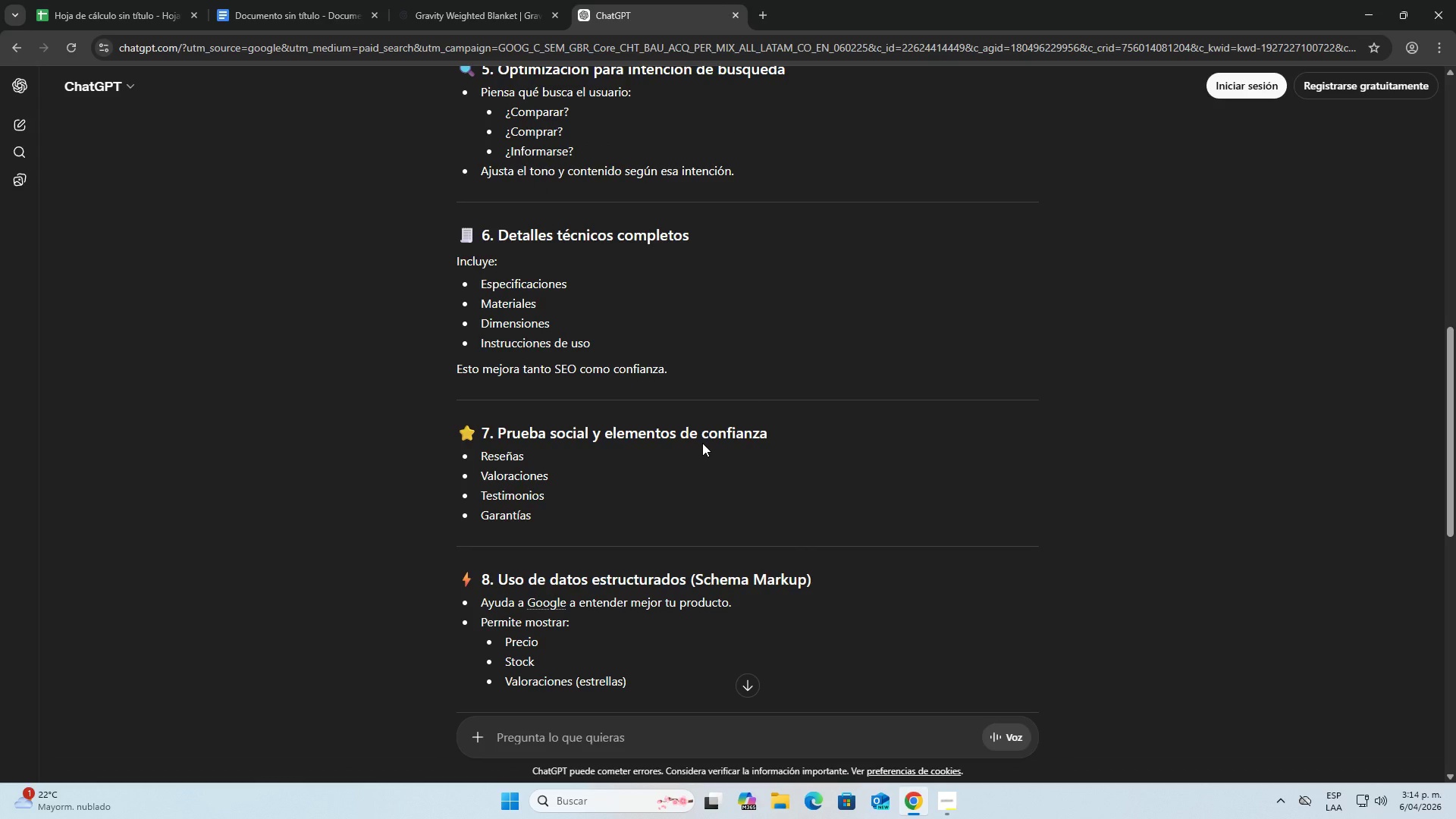 
scroll: coordinate [604, 507], scroll_direction: down, amount: 6.0
 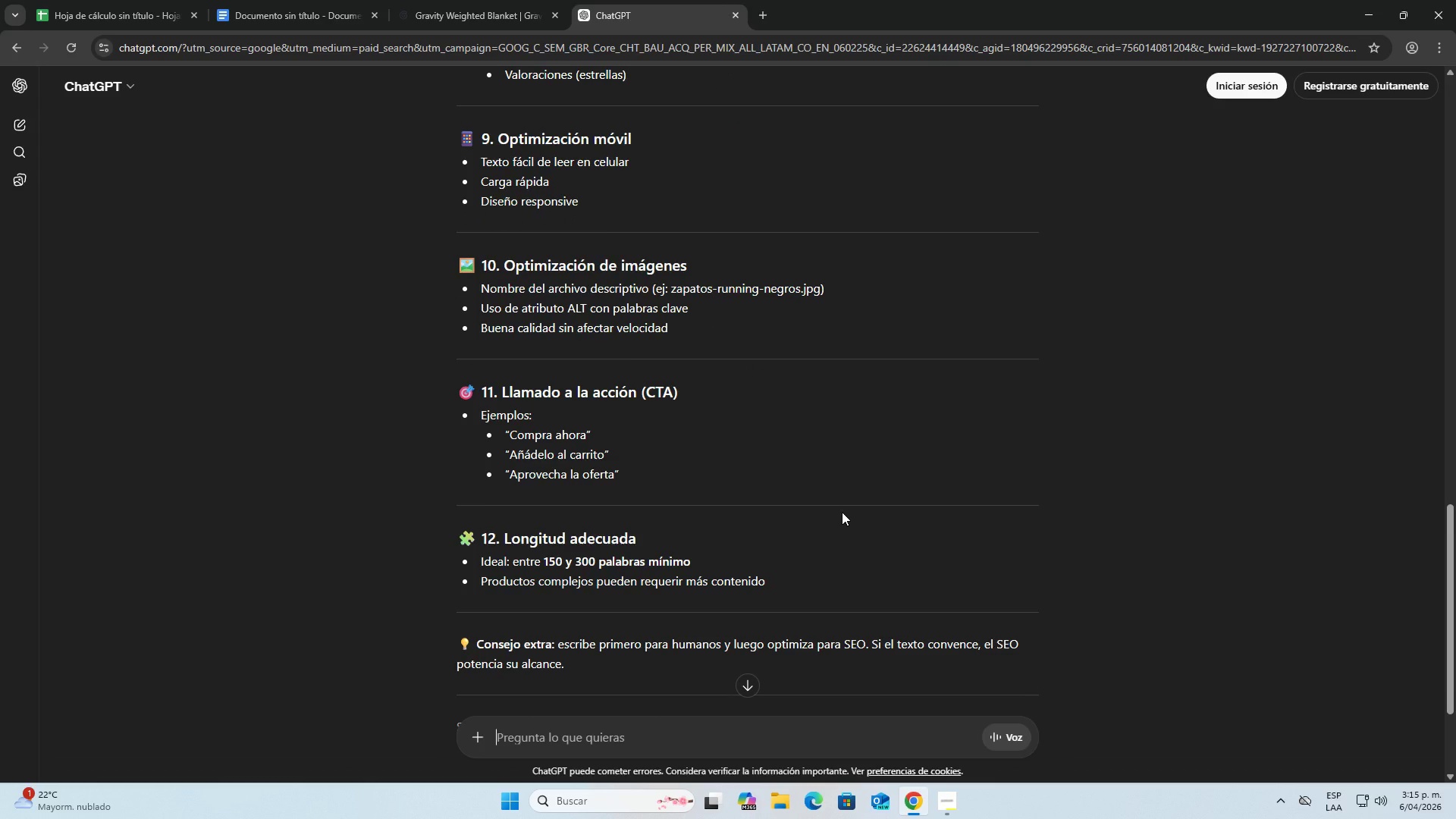 
scroll: coordinate [844, 512], scroll_direction: up, amount: 19.0
 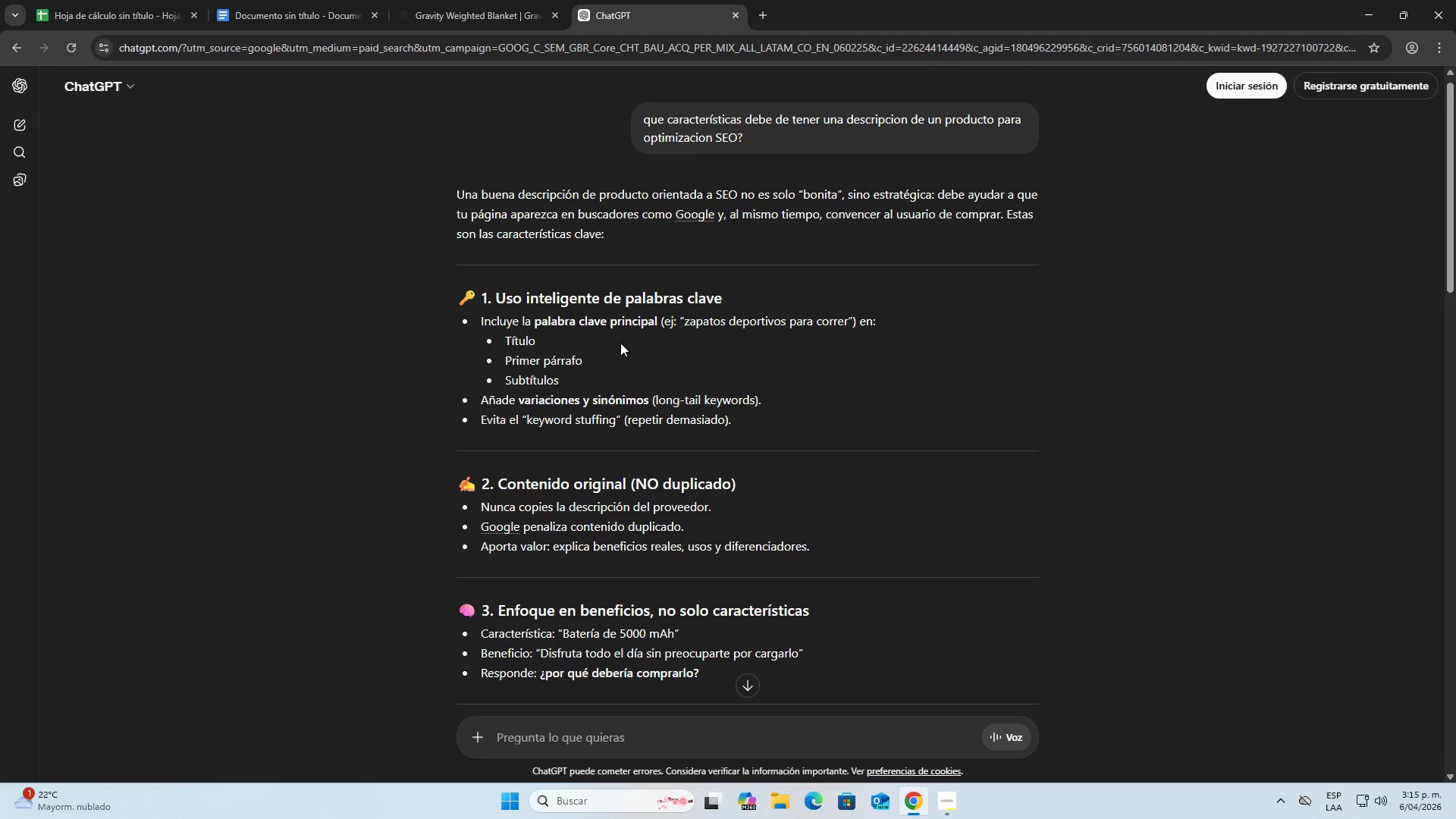 
scroll: coordinate [619, 268], scroll_direction: down, amount: 4.0
 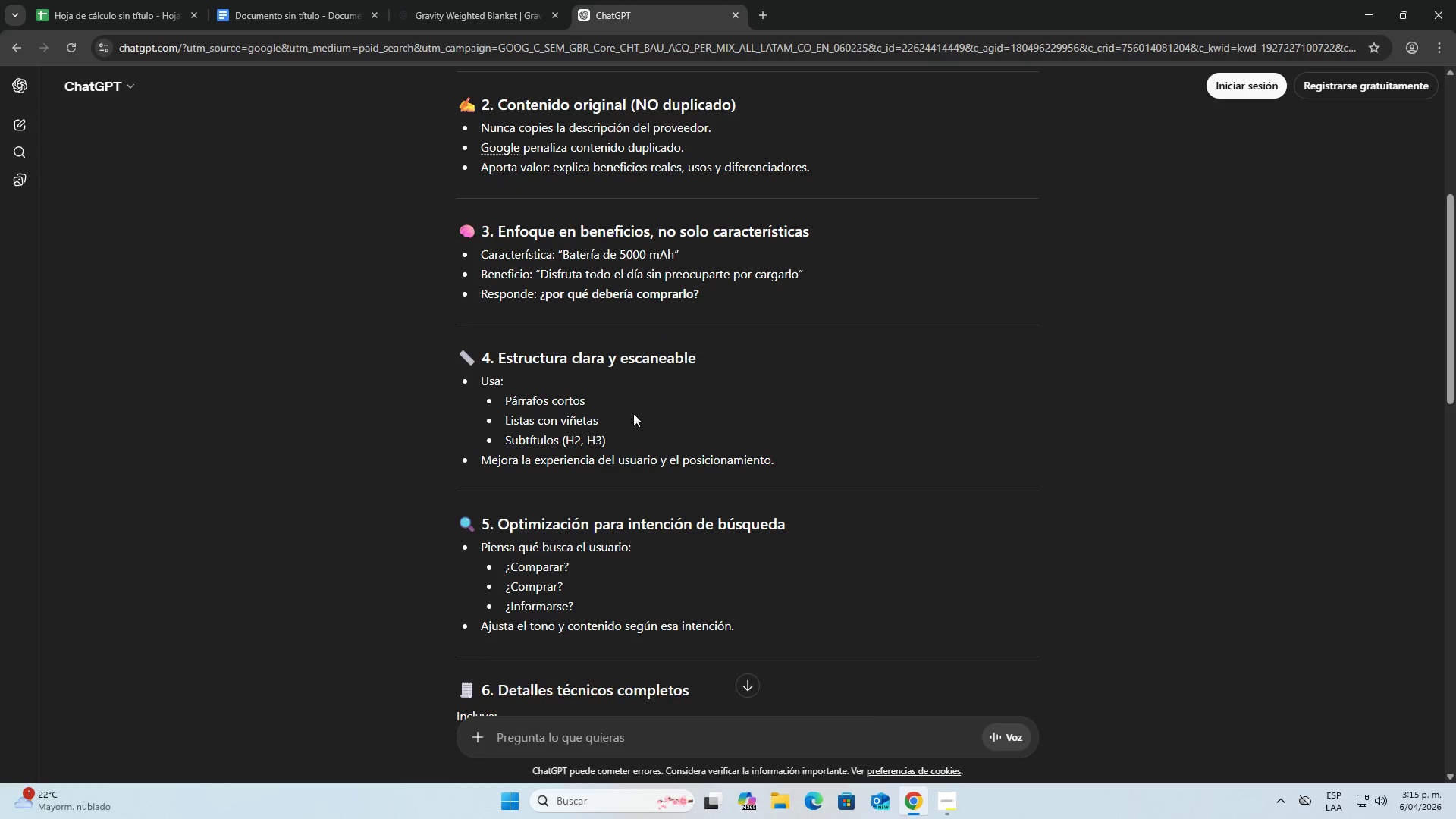 
wait(5.66)
 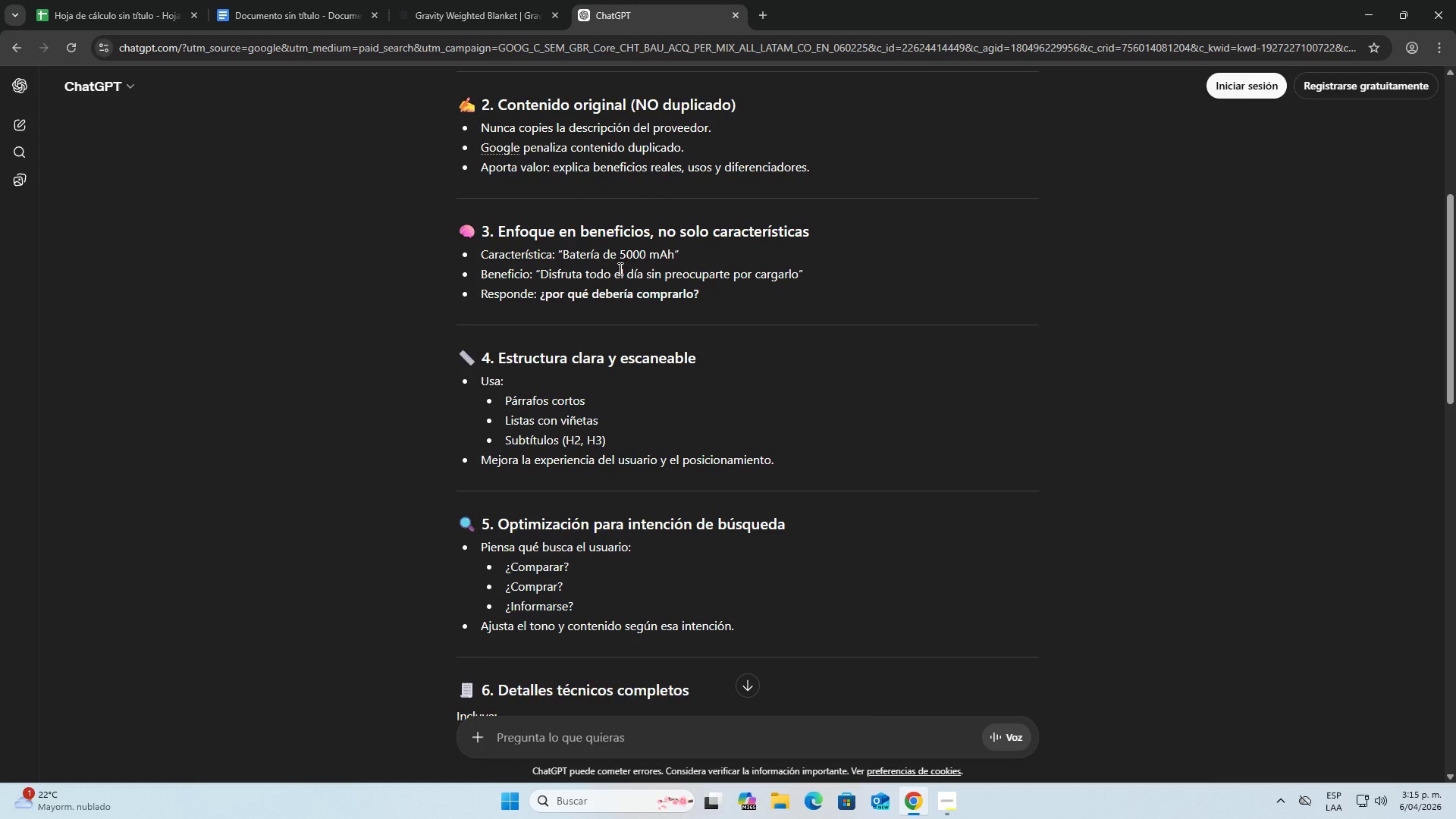 
scroll: coordinate [704, 488], scroll_direction: down, amount: 10.0
 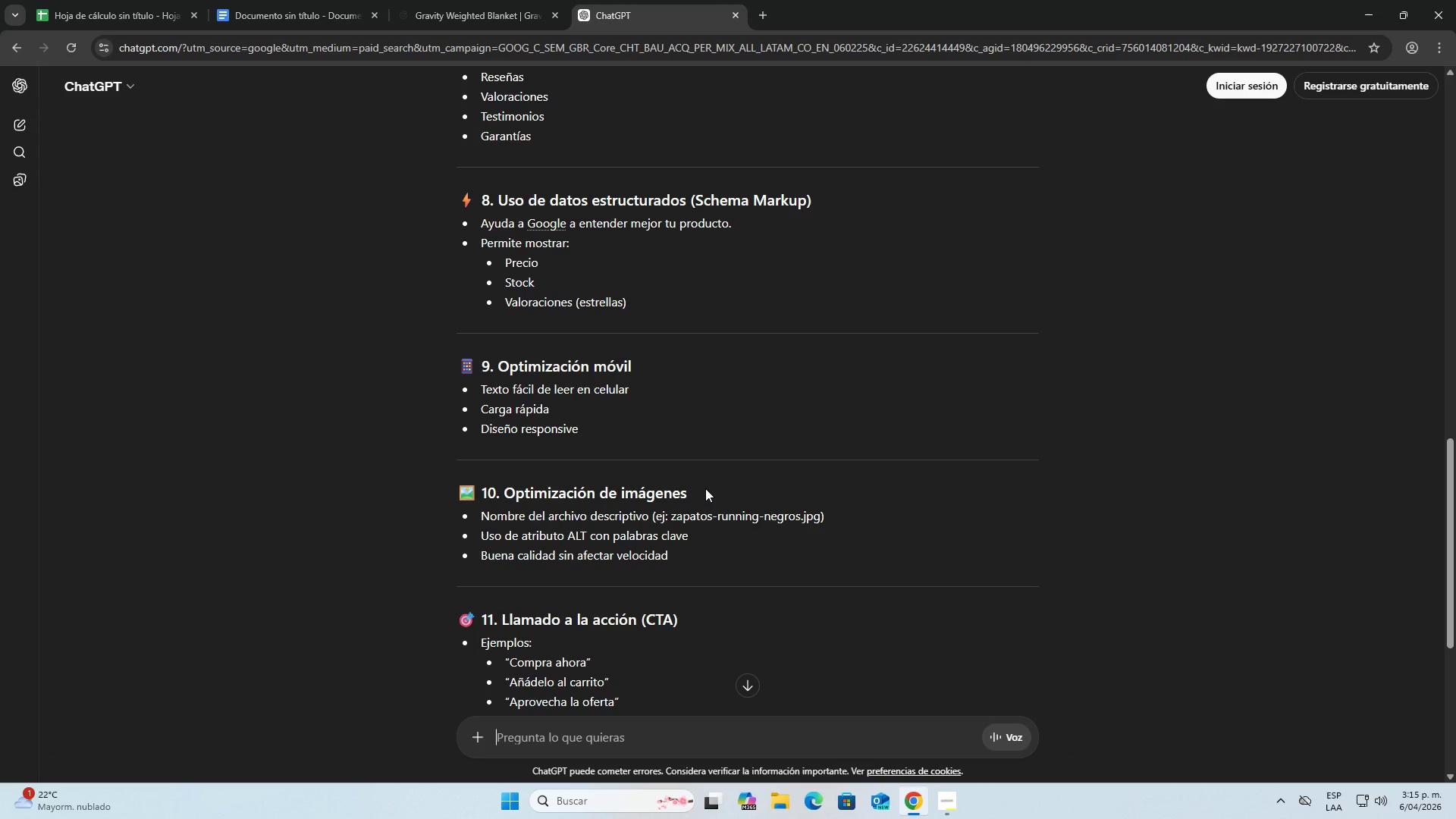 
scroll: coordinate [678, 571], scroll_direction: down, amount: 3.0
 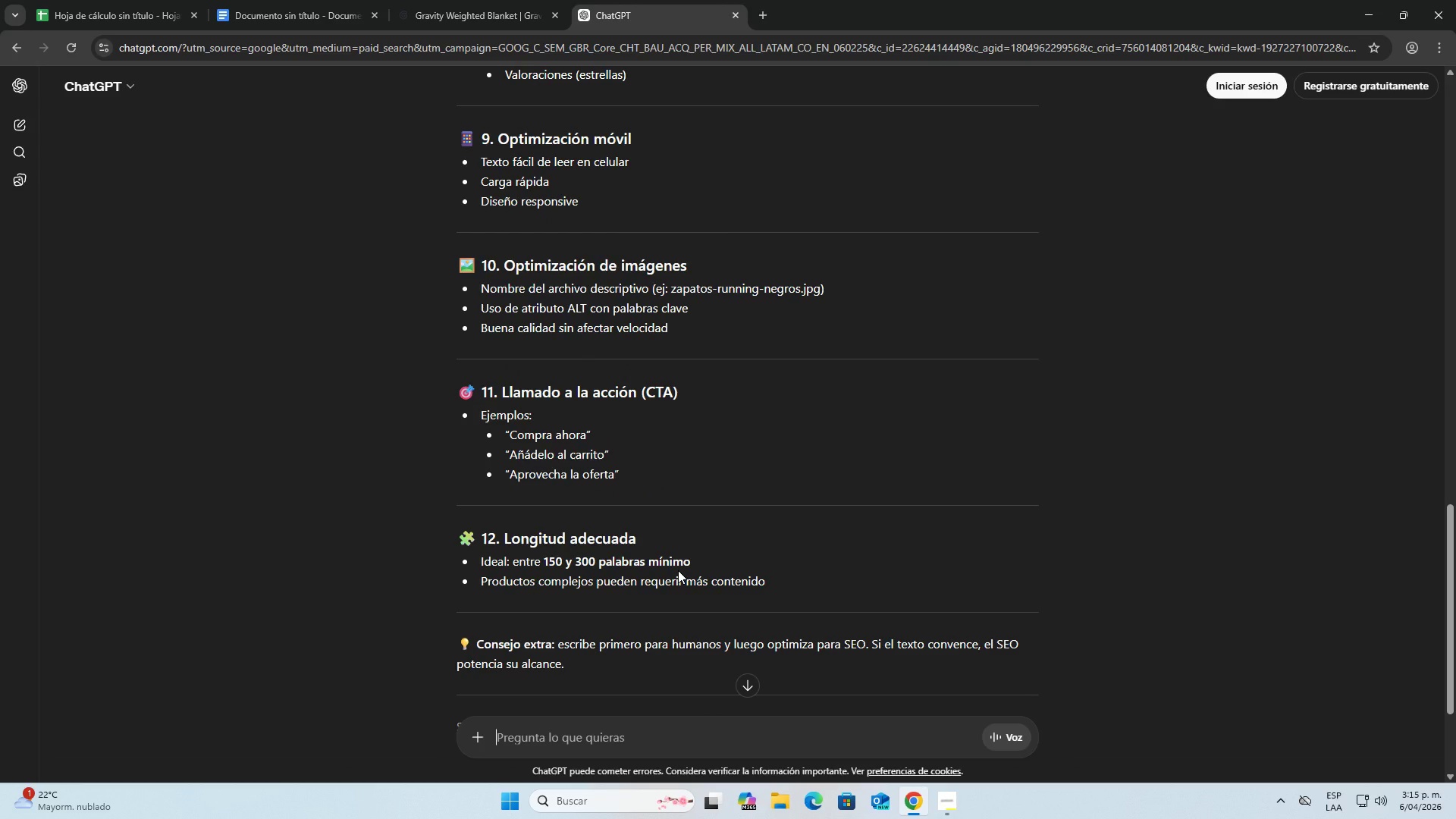 
type(me refiero a e)
key(Backspace)
type(caracteristicas de esto tipo> )
 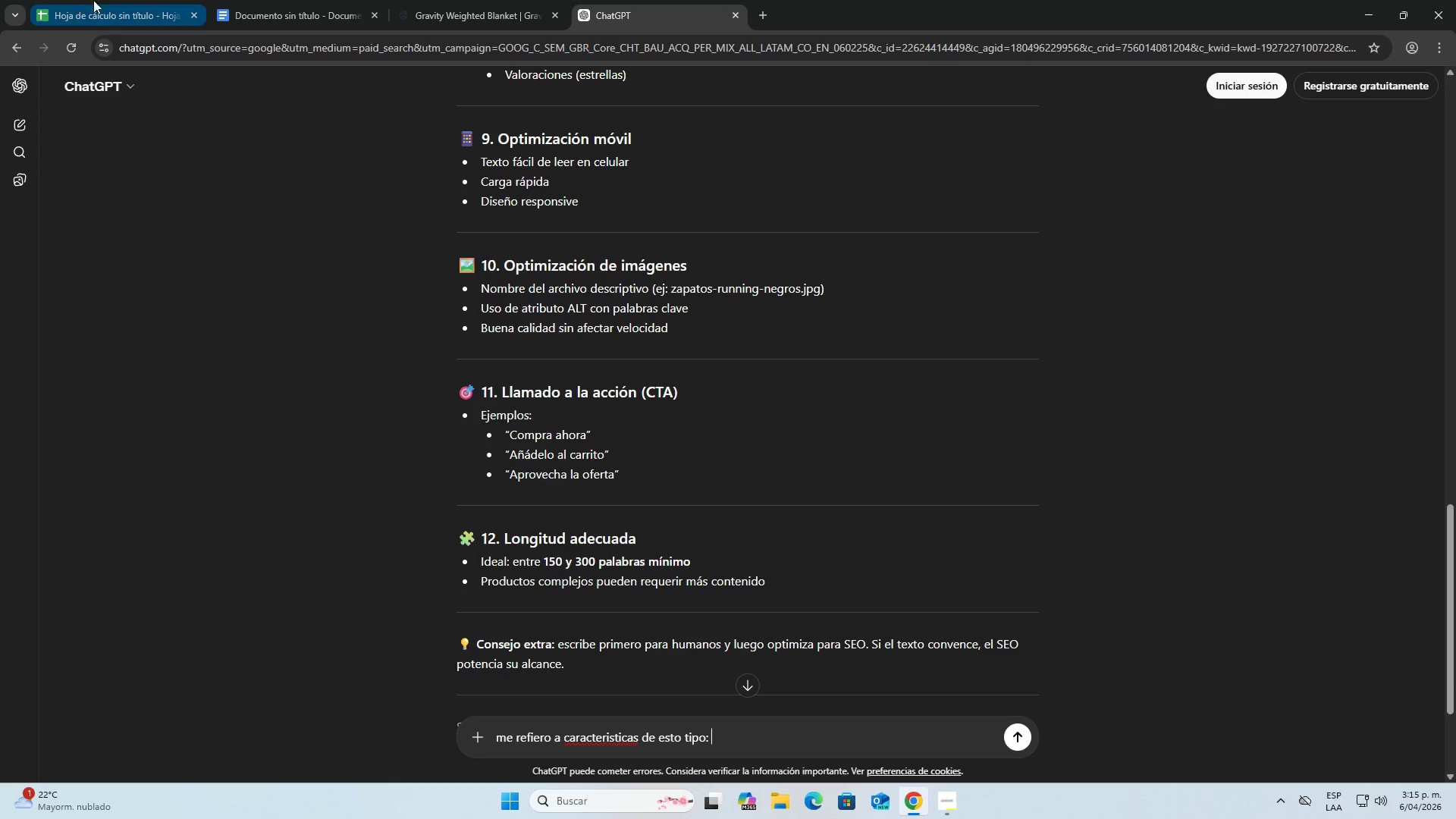 
left_click([251, 0])
 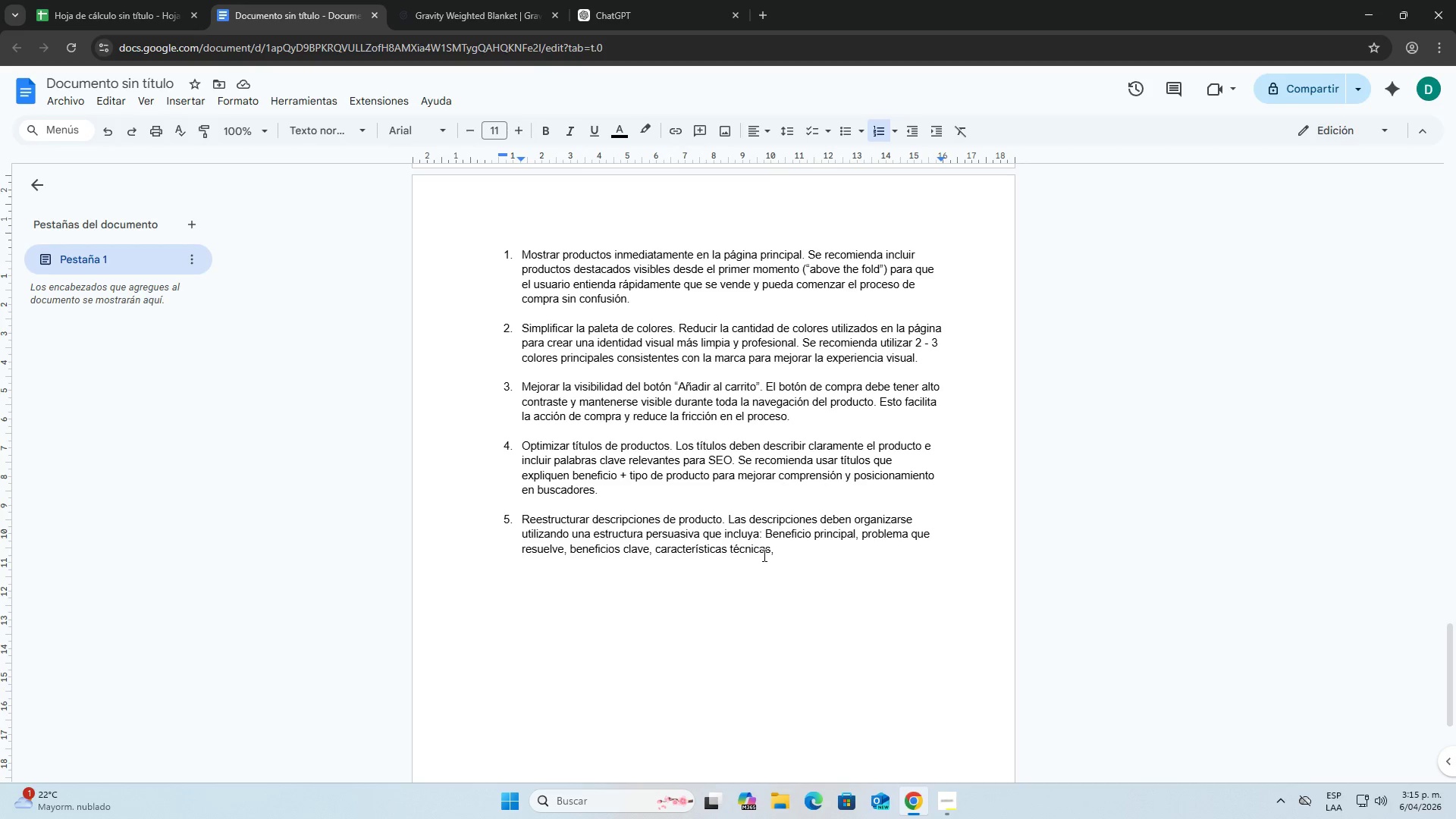 
left_click_drag(start_coordinate=[775, 554], to_coordinate=[764, 532])
 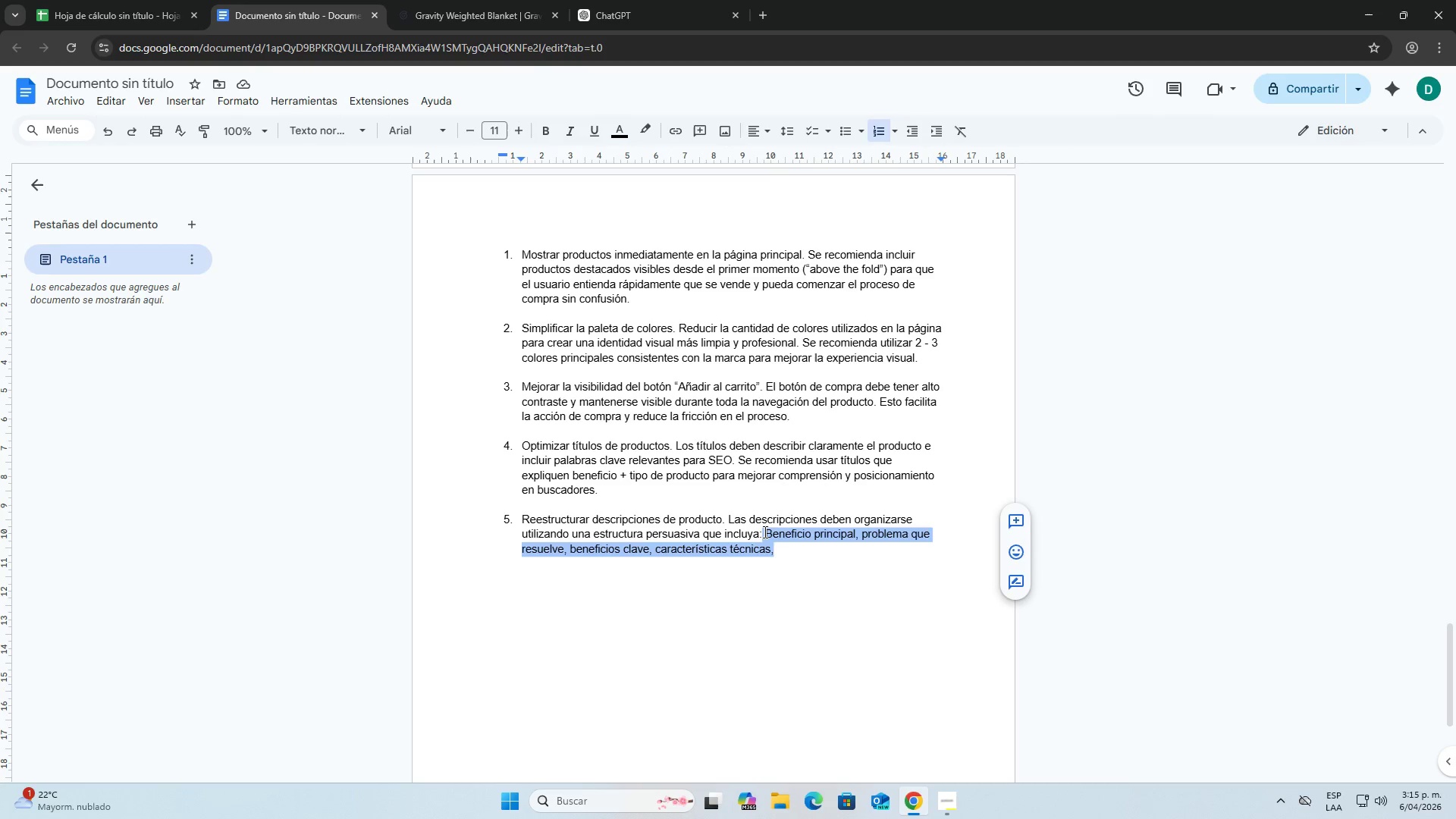 
key(Control+C)
 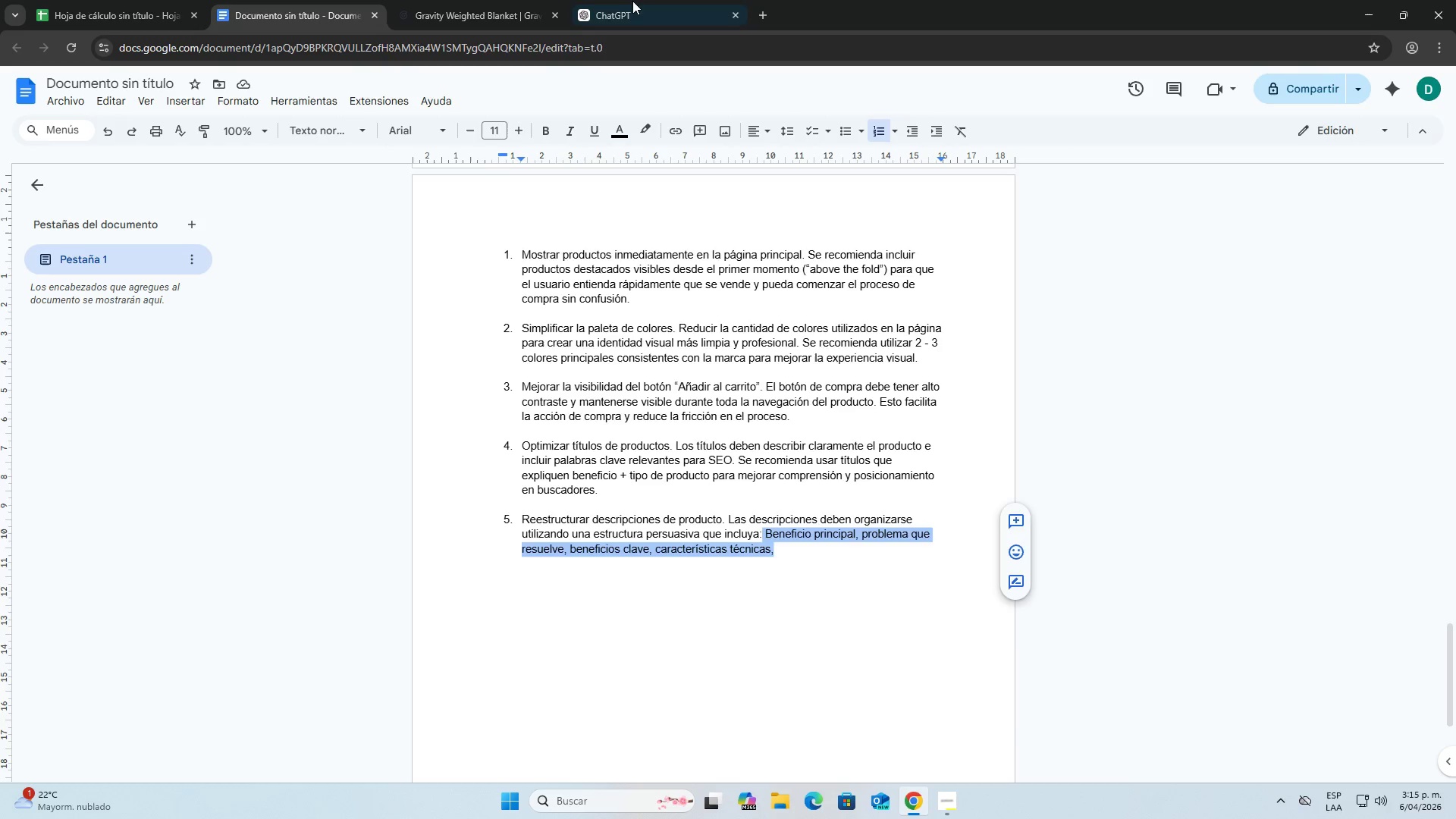 
left_click([641, 0])
 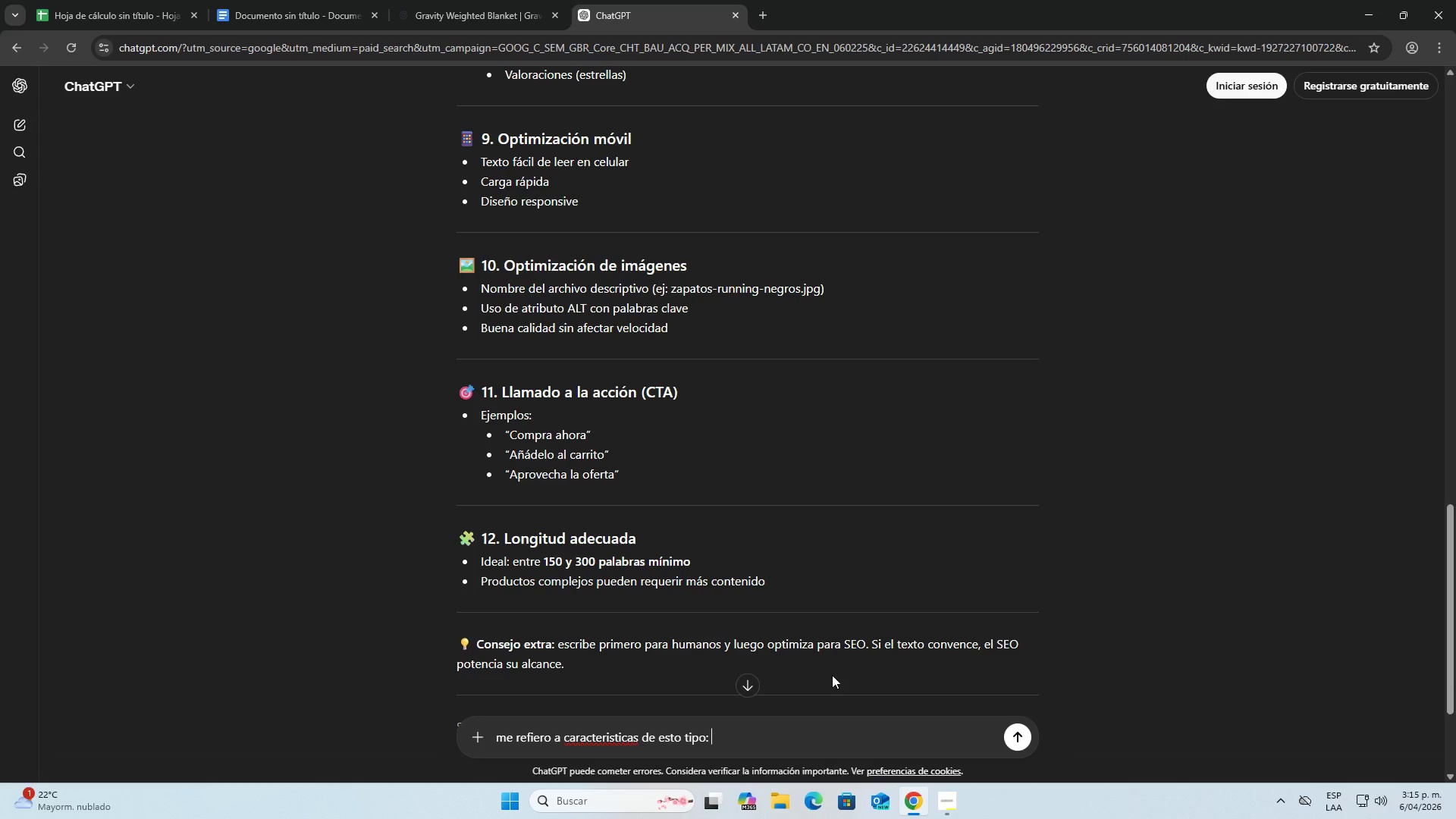 
key(Control+ControlLeft)
 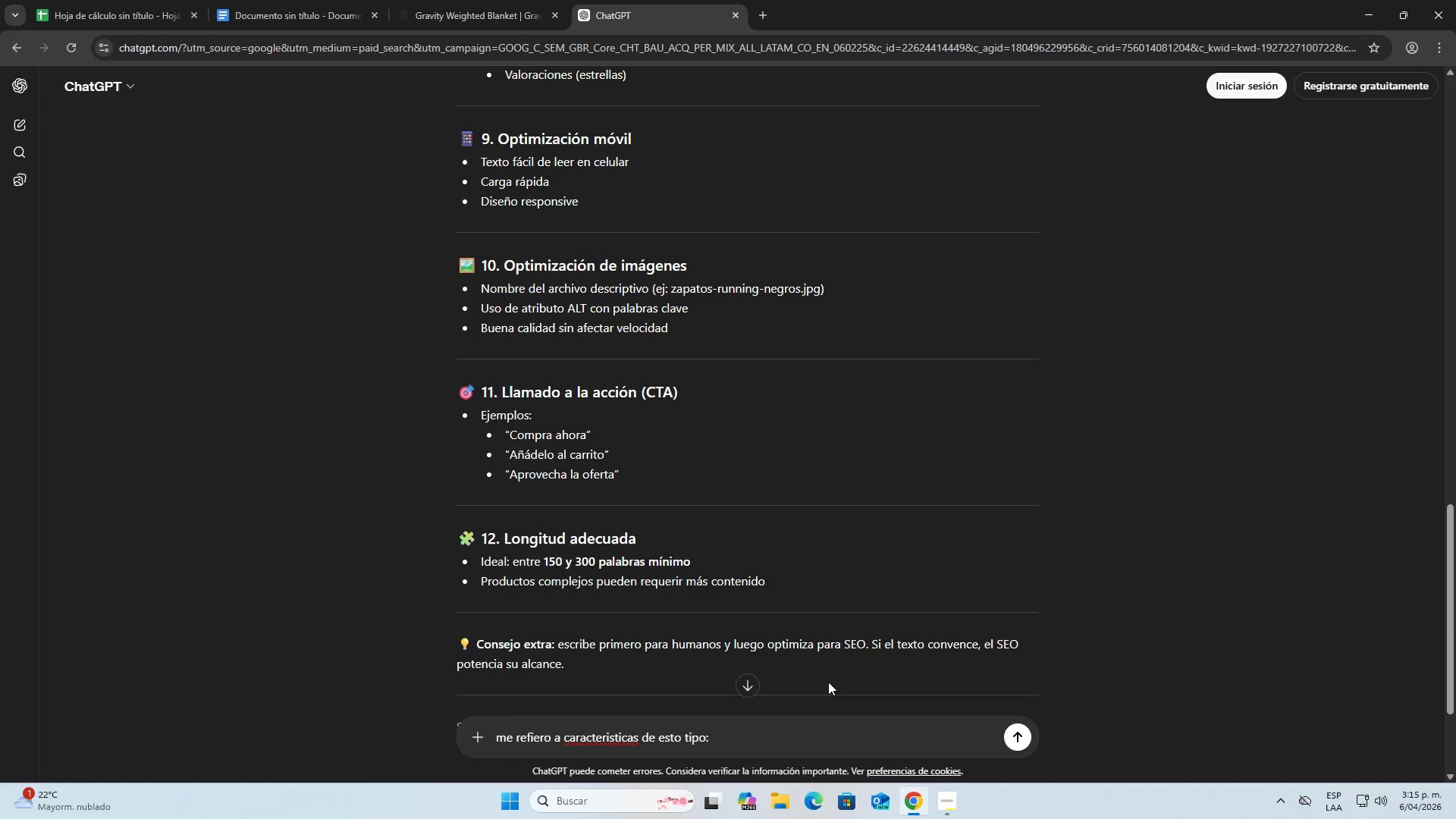 
key(Control+V)
 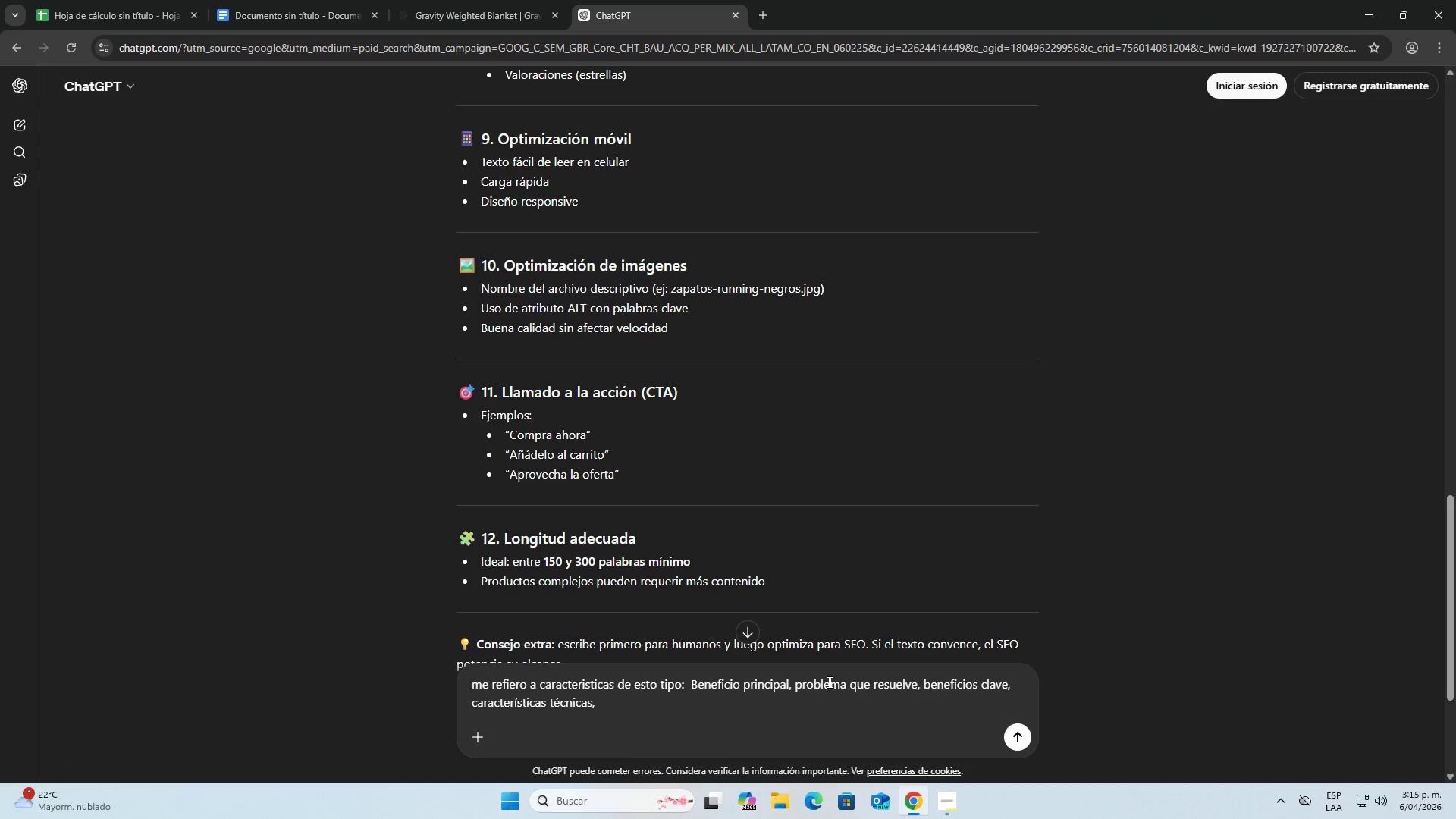 
key(Enter)
 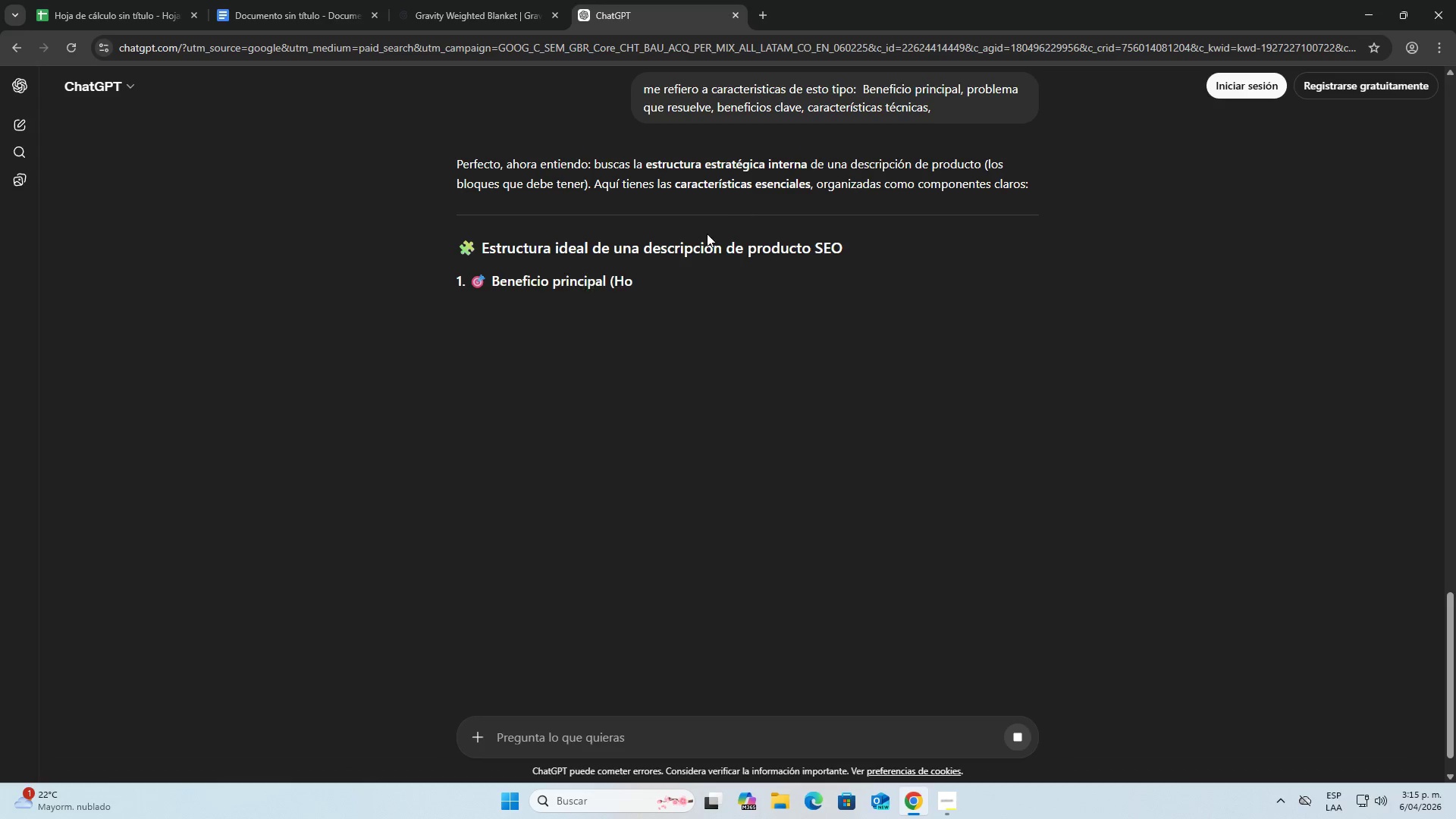 
wait(5.64)
 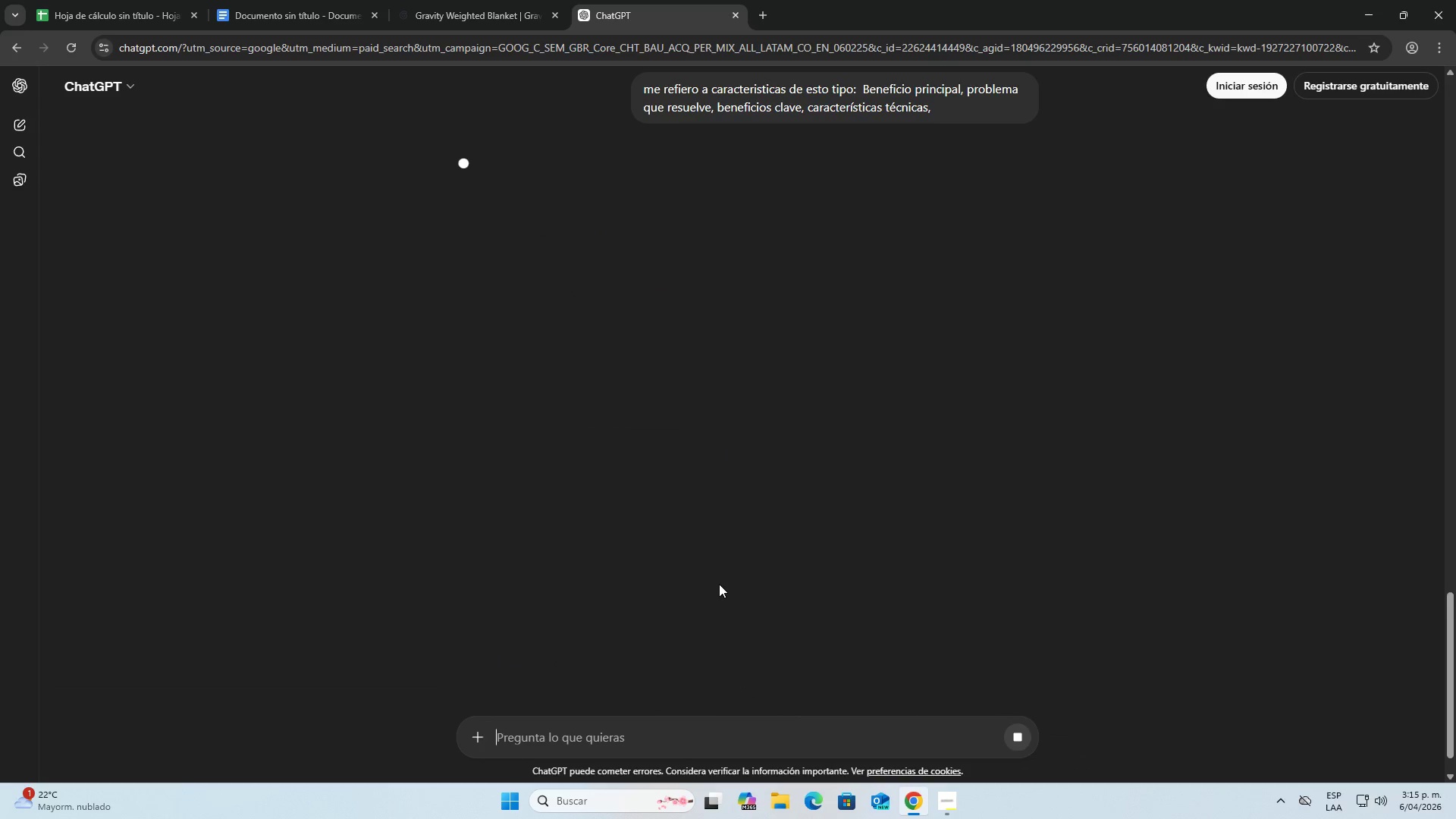 
scroll: coordinate [685, 346], scroll_direction: down, amount: 4.0
 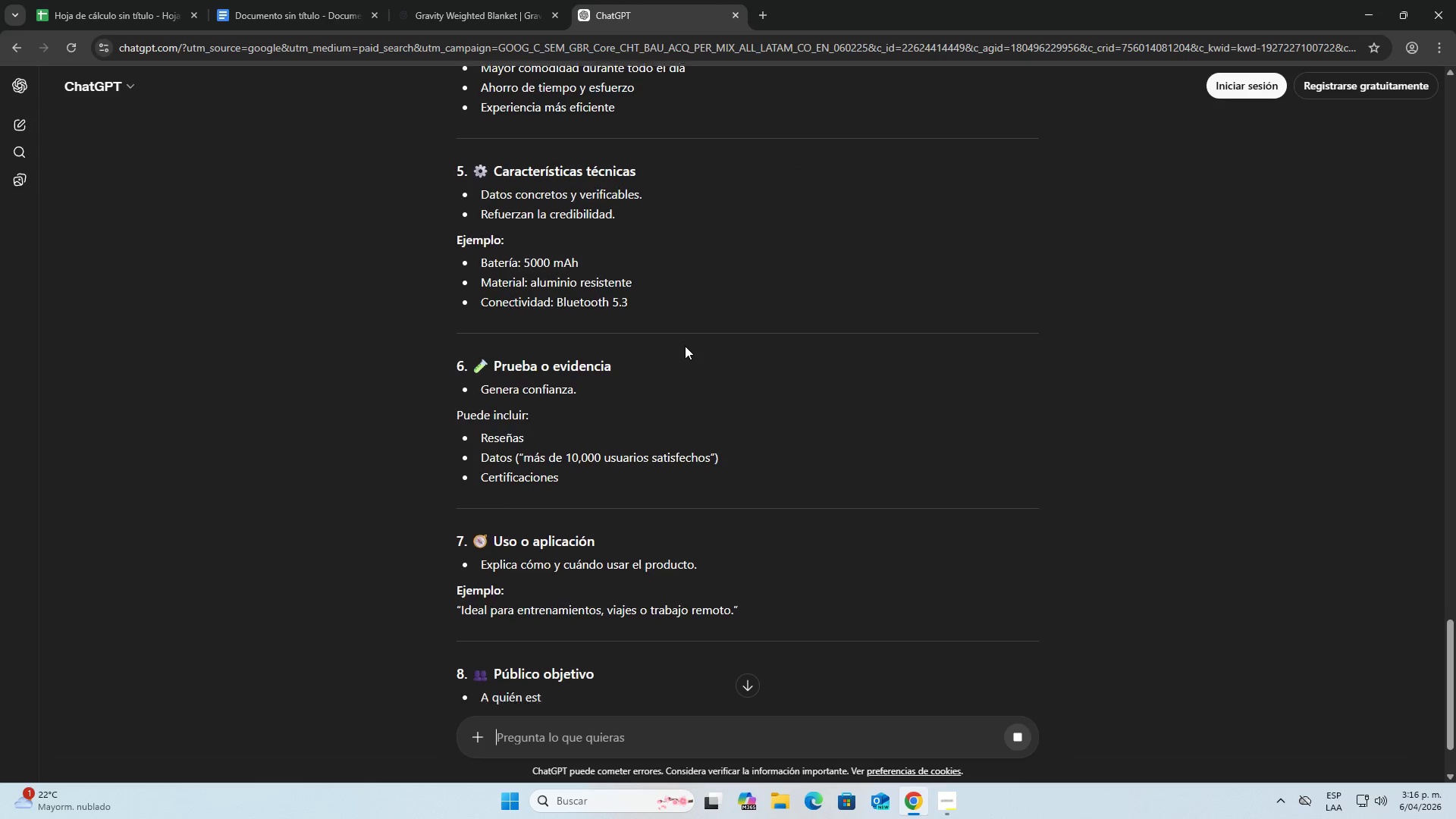 
wait(5.12)
 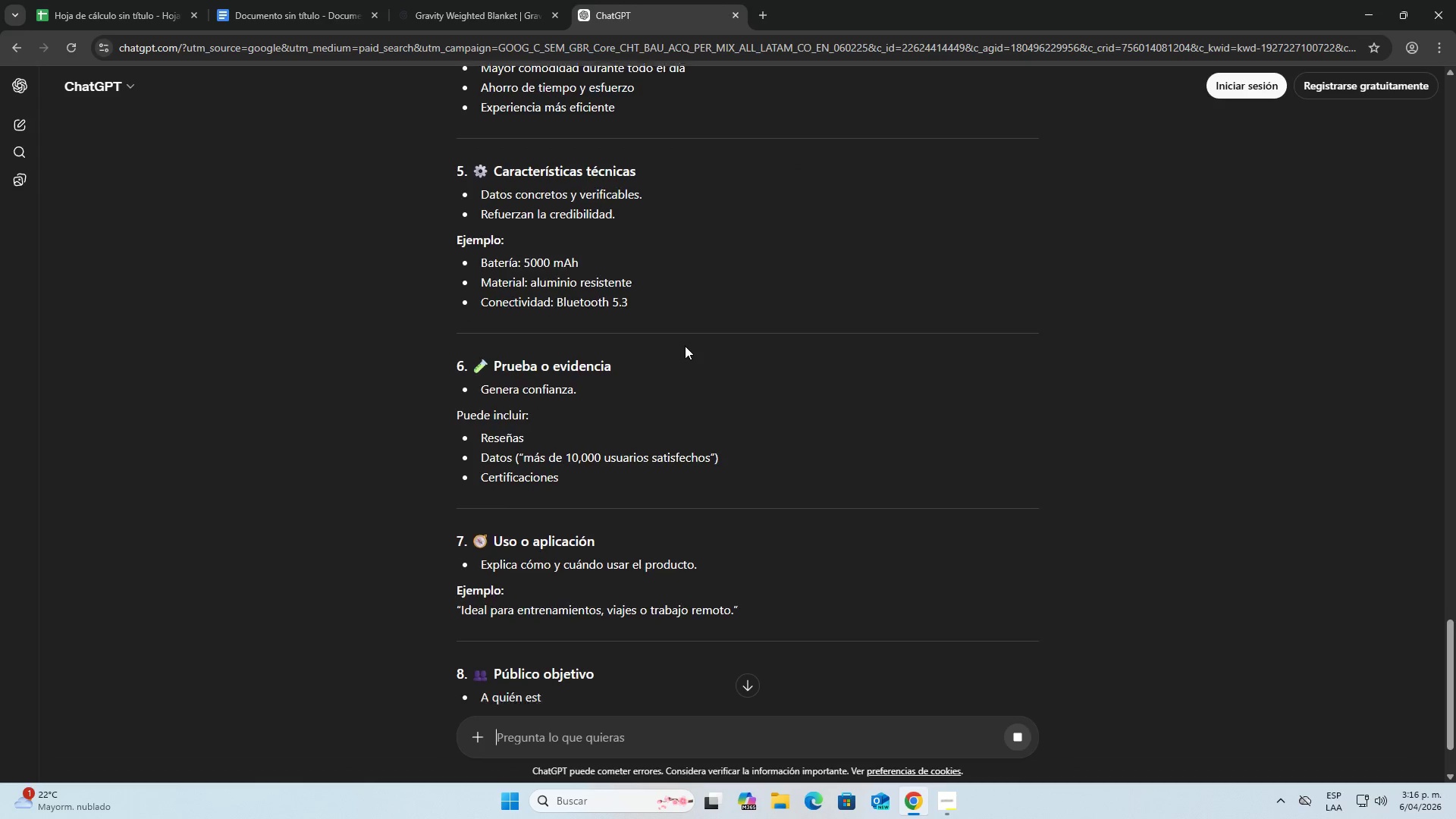 
left_click([519, 0])
 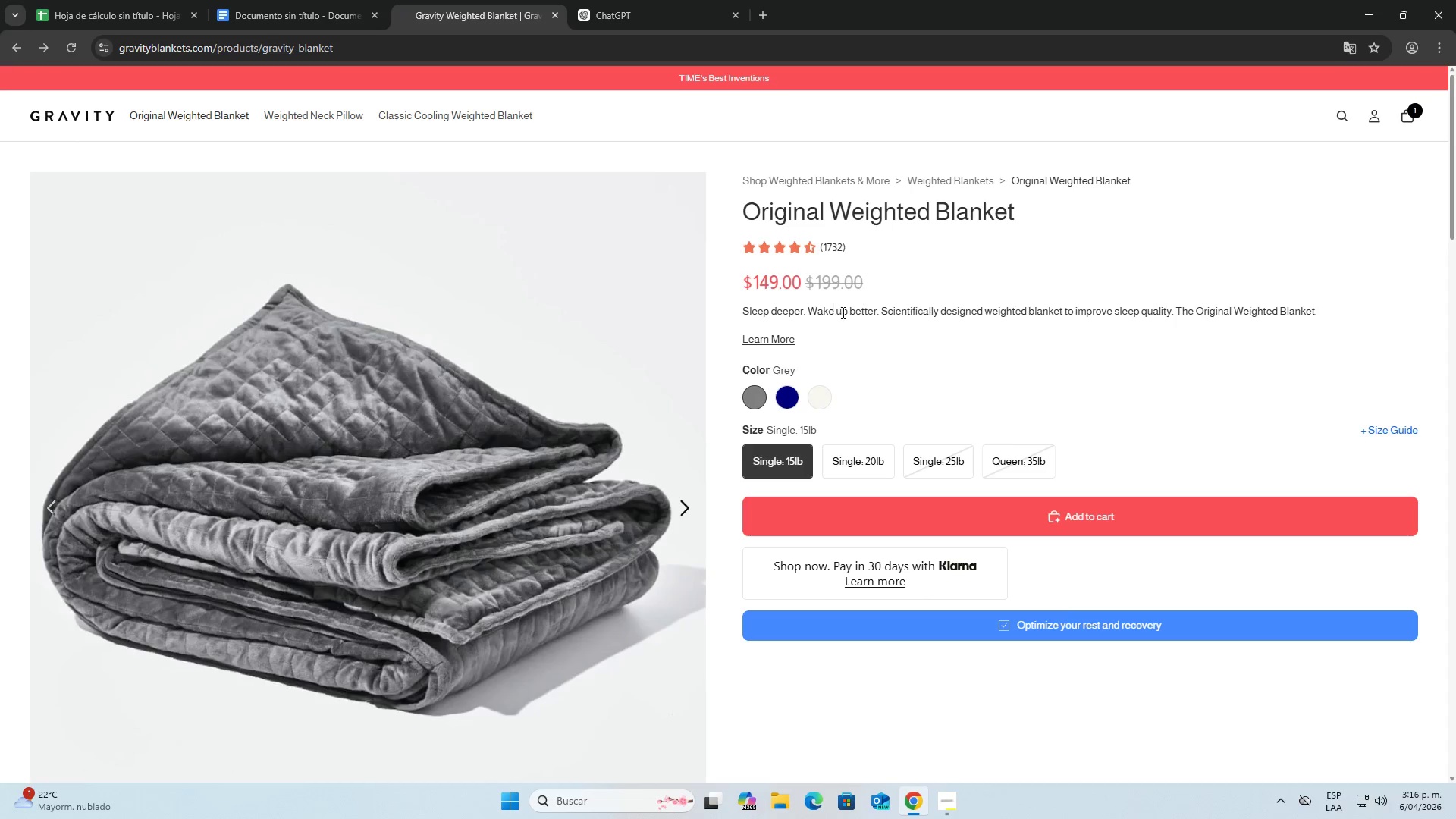 
scroll: coordinate [730, 397], scroll_direction: down, amount: 1.0
 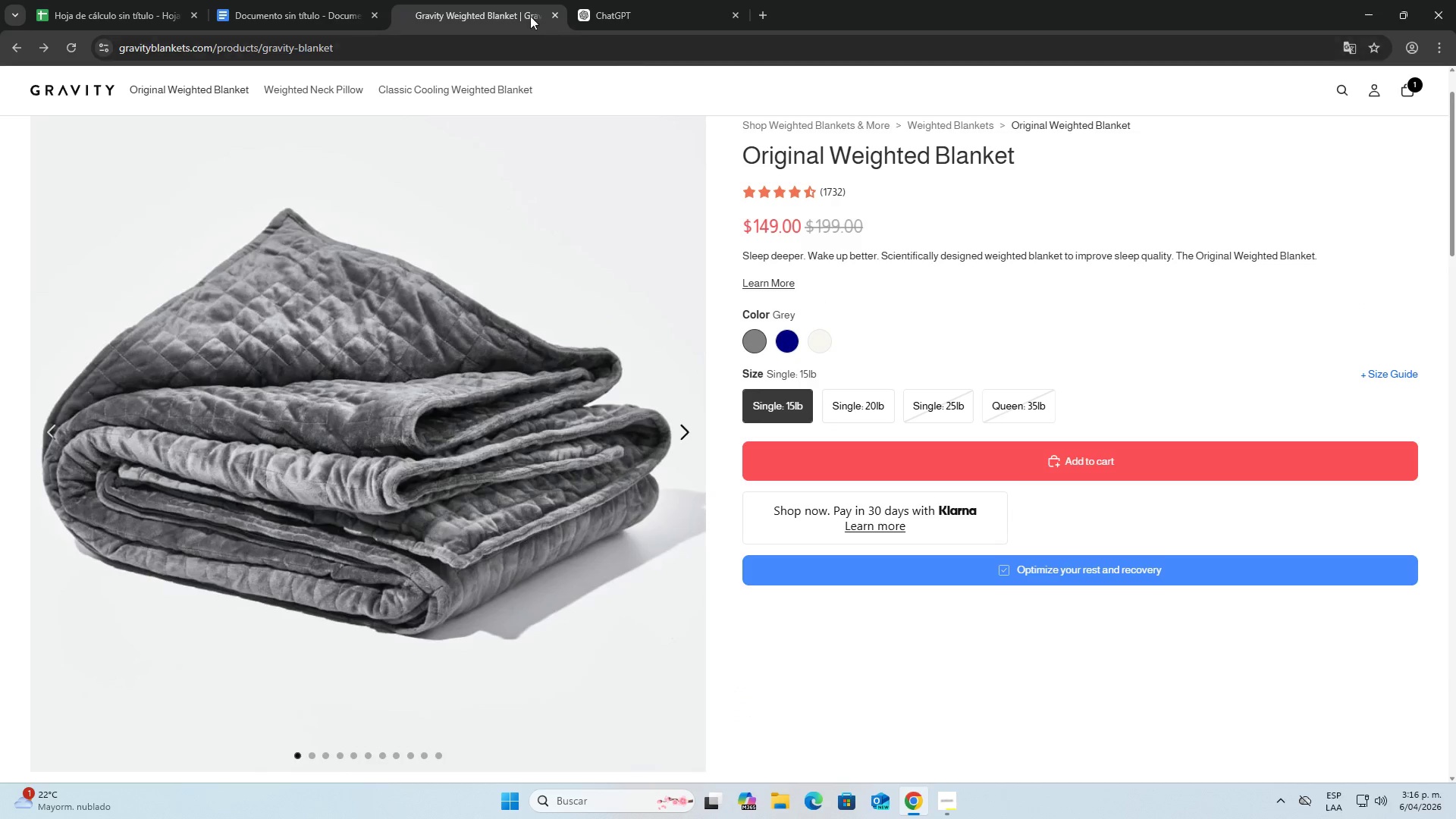 
left_click([641, 0])
 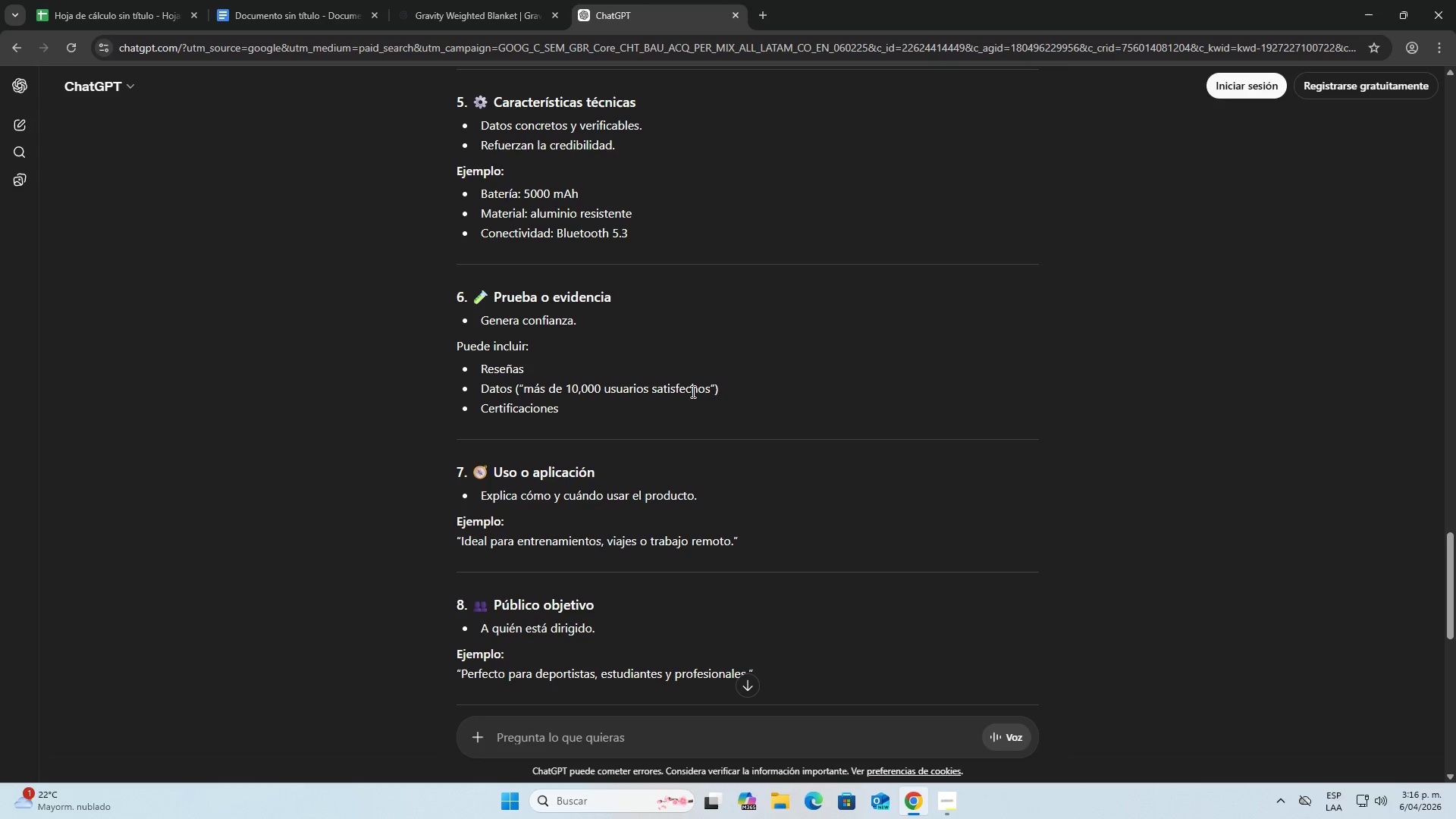 
scroll: coordinate [661, 447], scroll_direction: down, amount: 2.0
 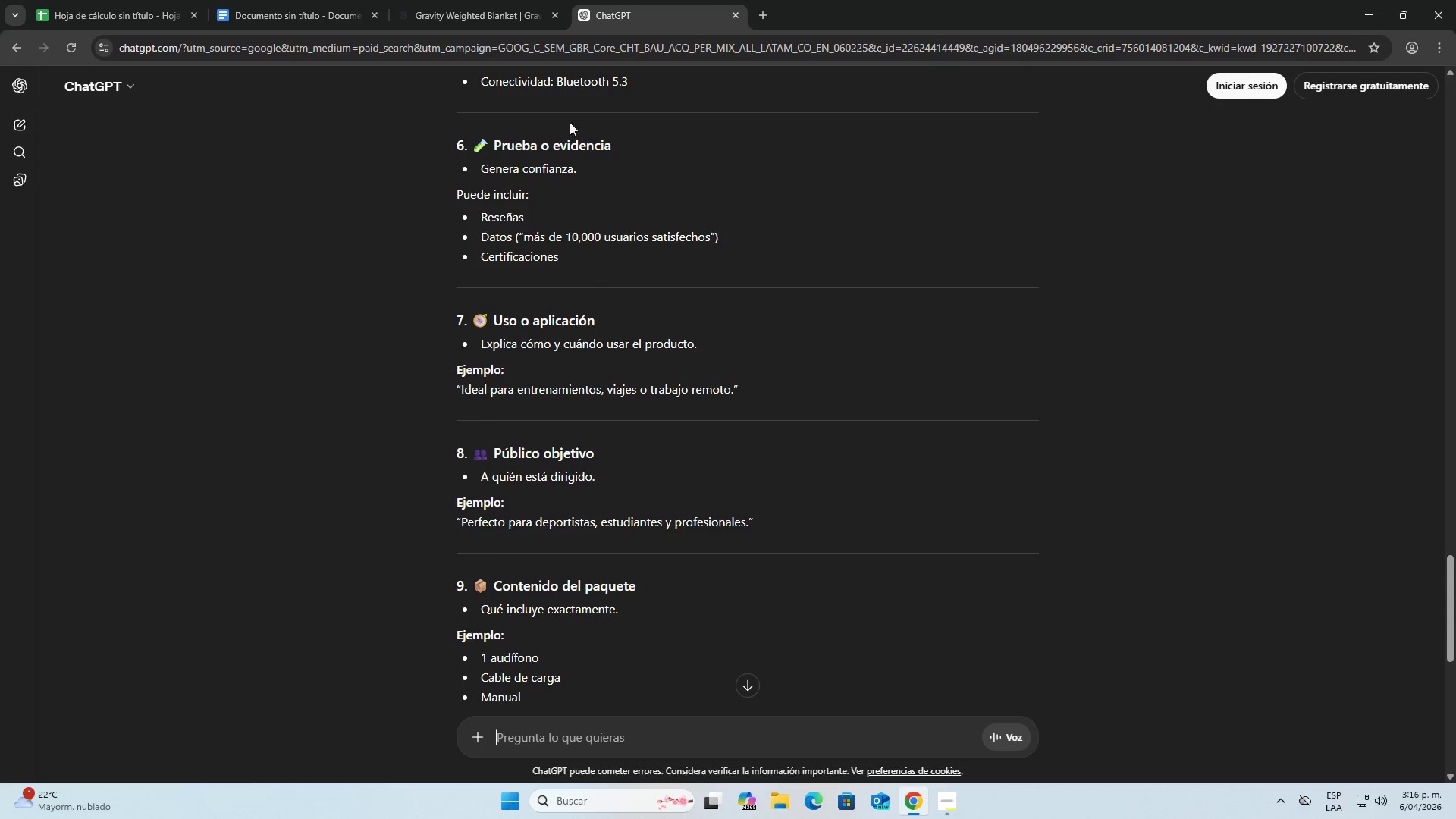 
left_click([488, 11])
 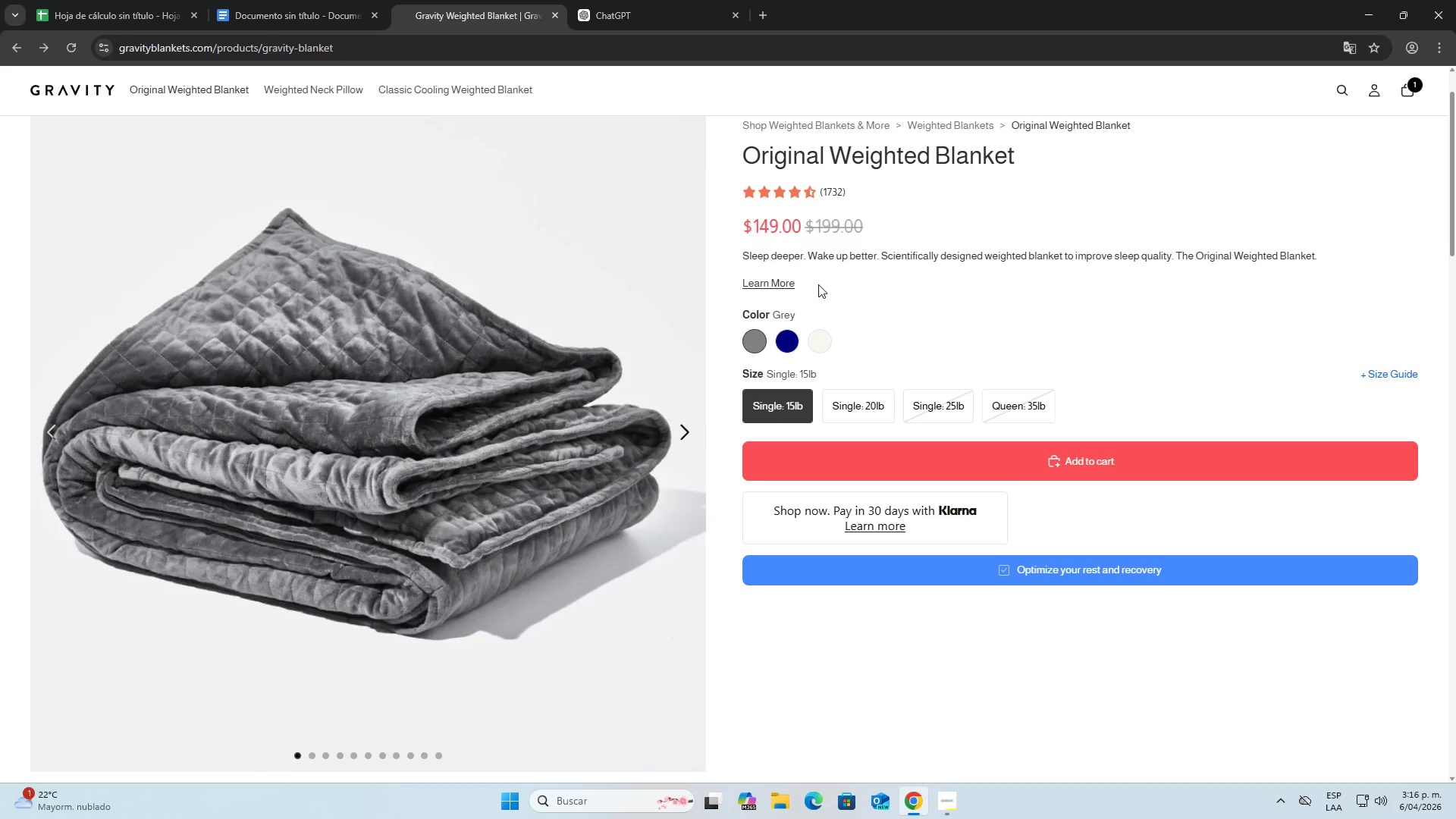 
scroll: coordinate [818, 284], scroll_direction: up, amount: 1.0
 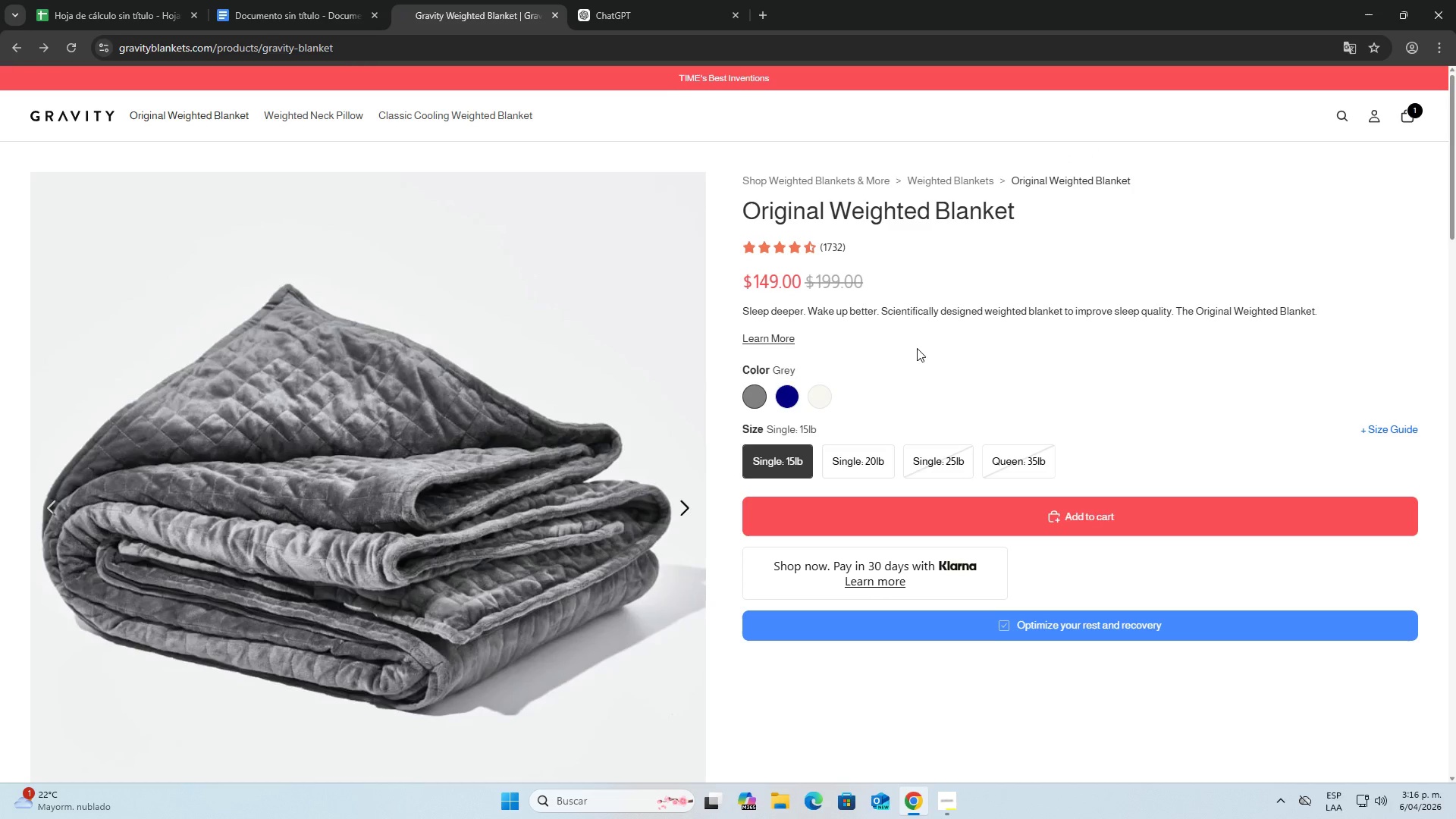 
scroll: coordinate [447, 548], scroll_direction: down, amount: 12.0
 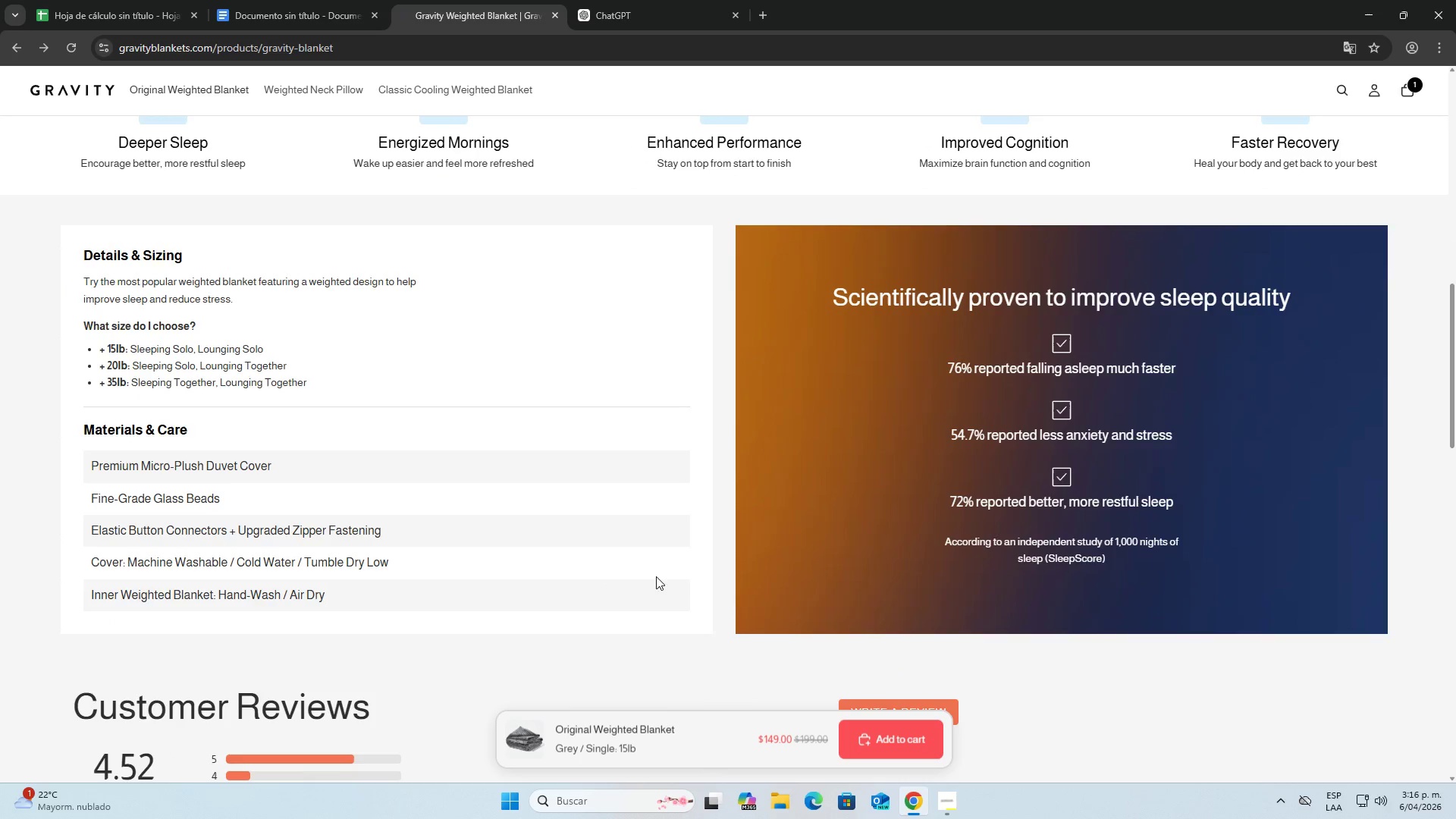 
left_click([654, 0])
 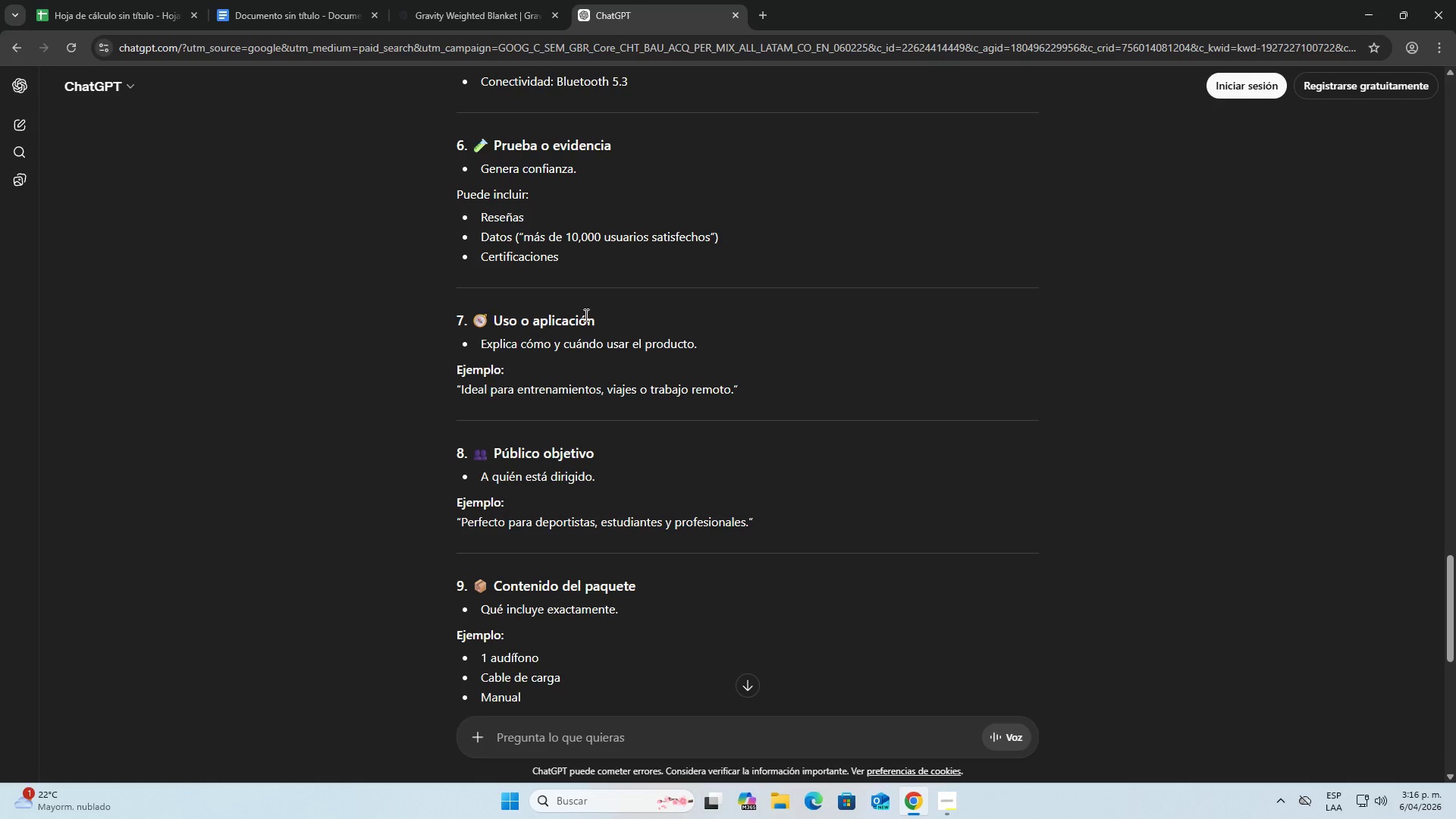 
scroll: coordinate [724, 548], scroll_direction: up, amount: 18.0
 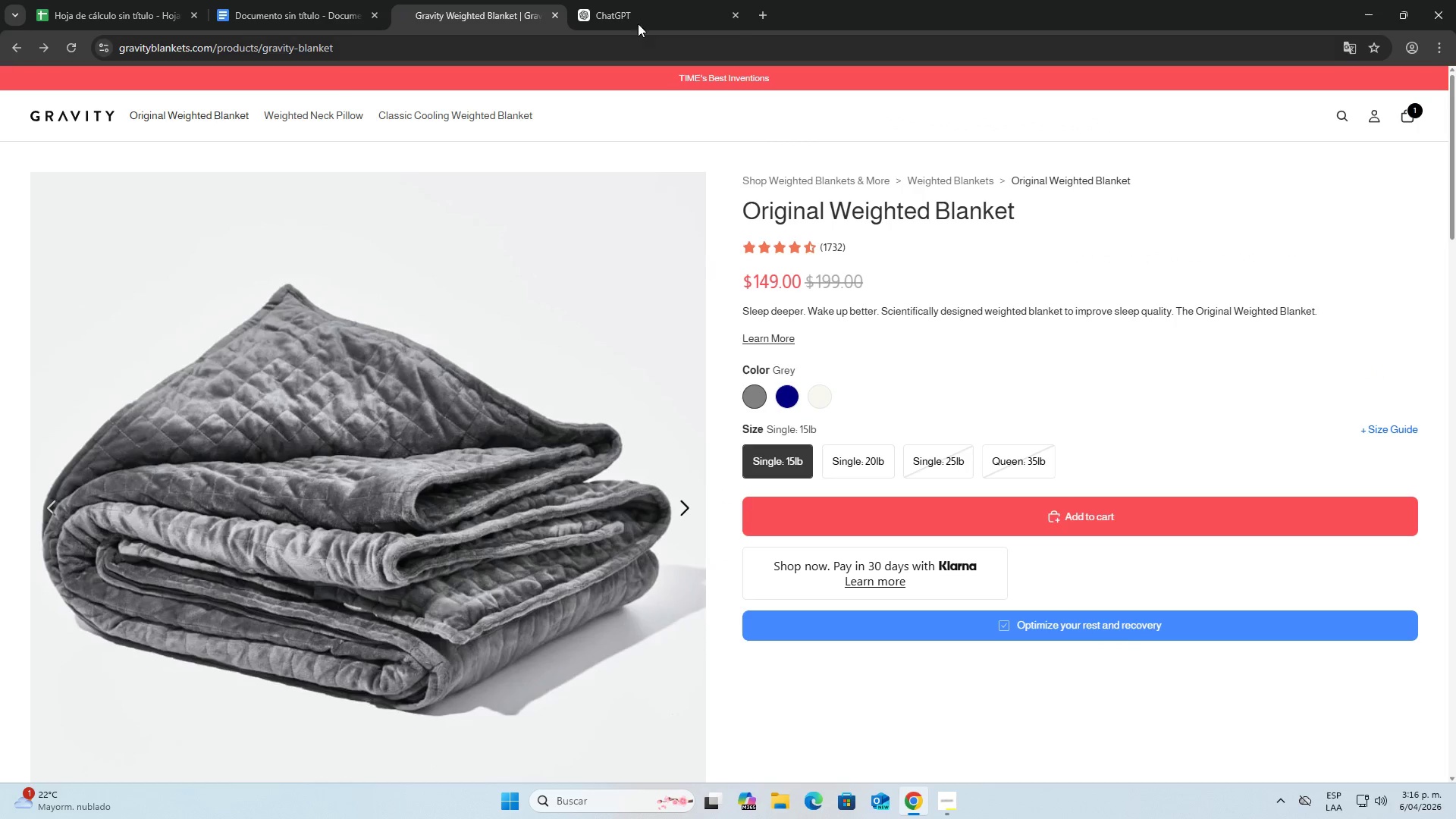 
left_click_drag(start_coordinate=[602, 317], to_coordinate=[657, 332])
 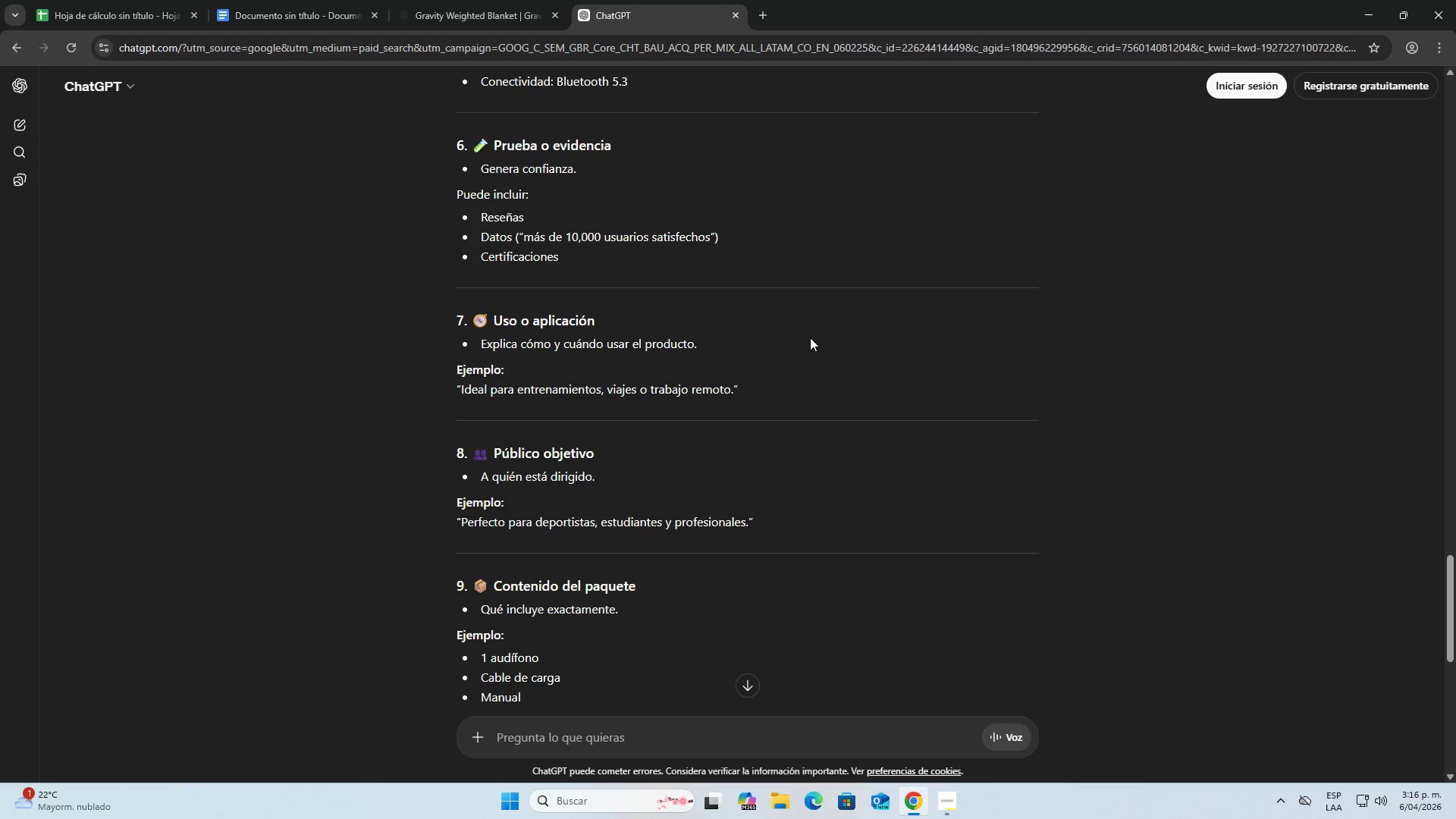 
scroll: coordinate [545, 431], scroll_direction: down, amount: 4.0
 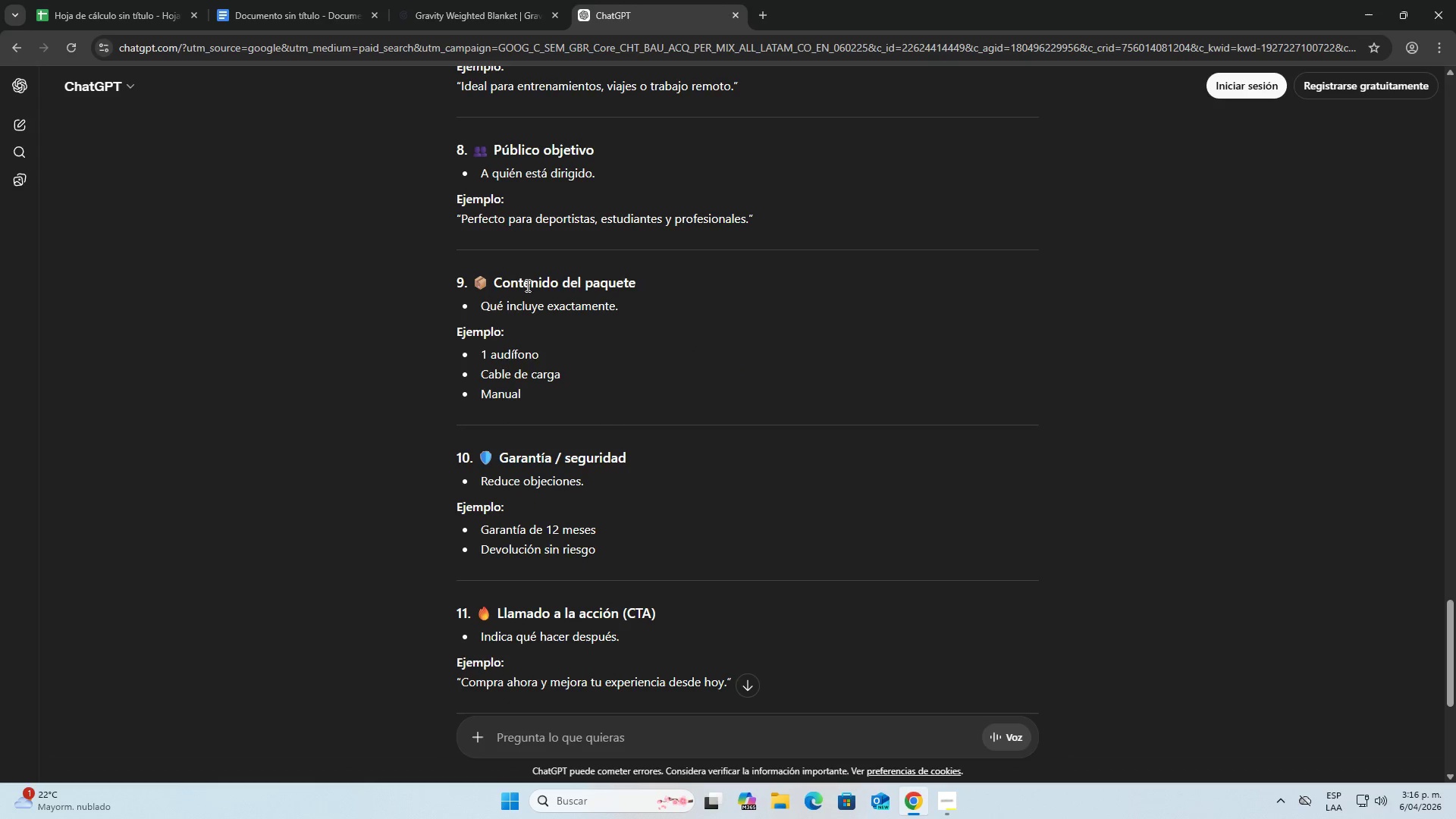 
left_click([463, 0])
 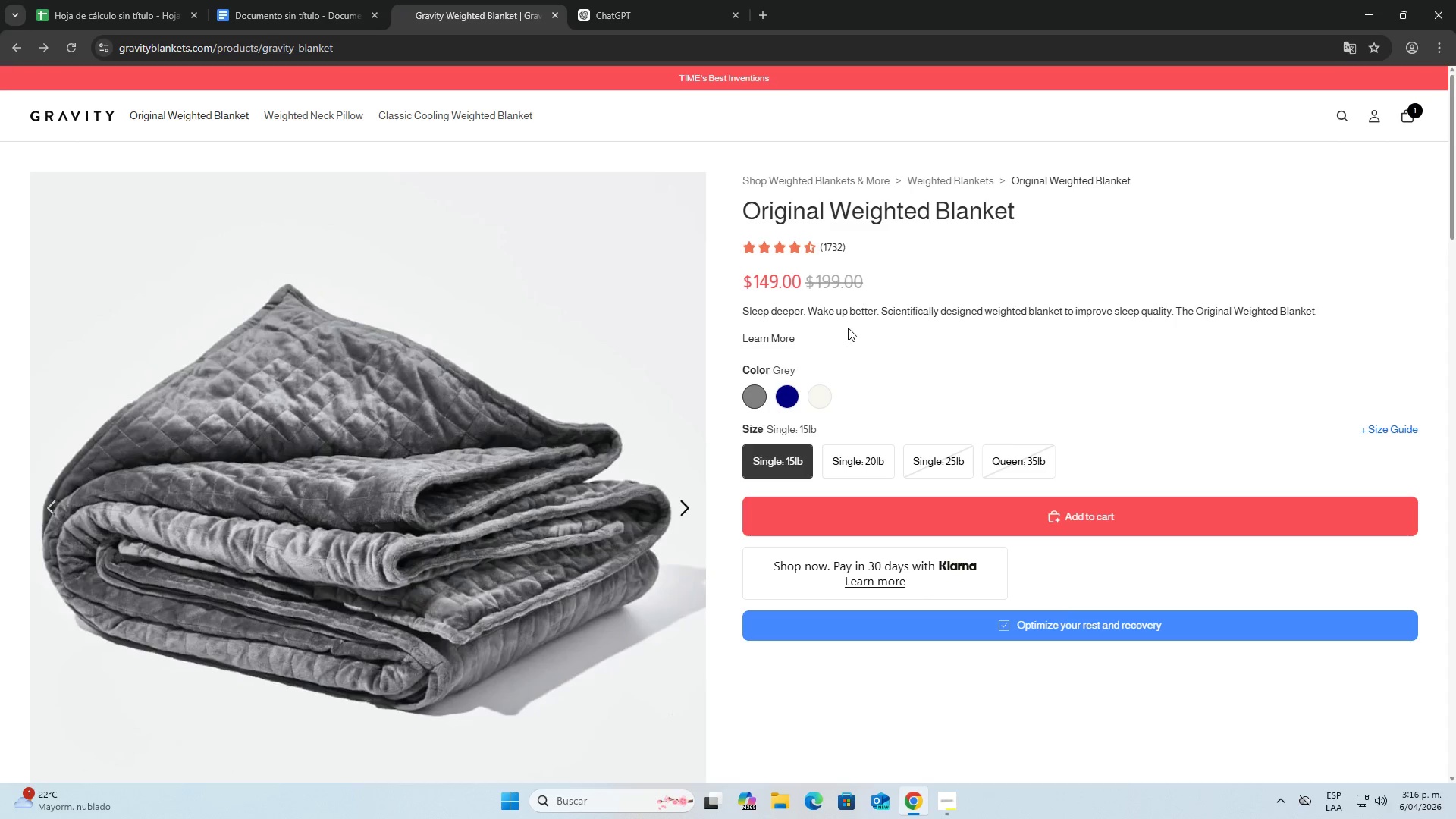 
left_click([643, 0])
 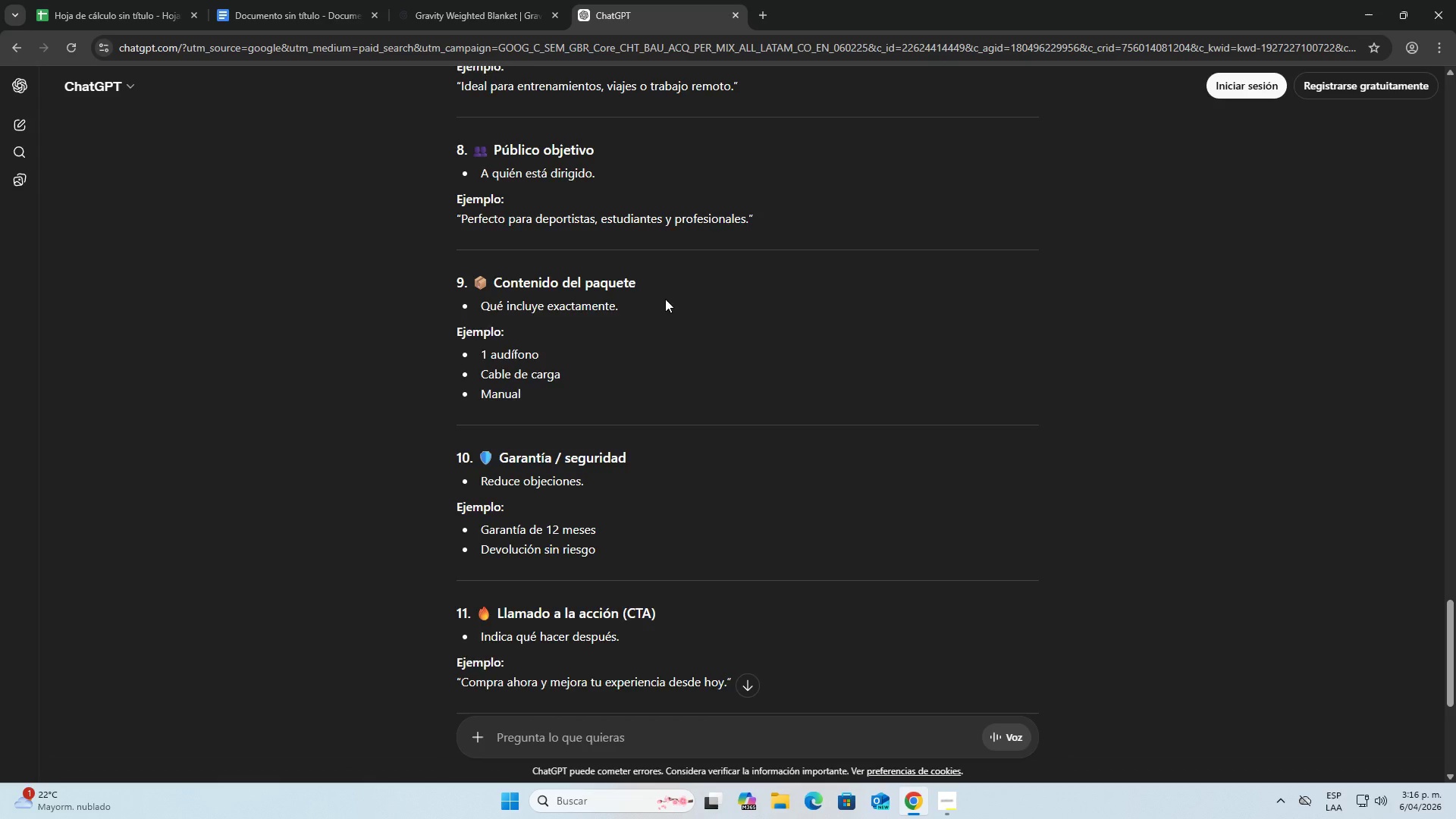 
scroll: coordinate [664, 372], scroll_direction: down, amount: 6.0
 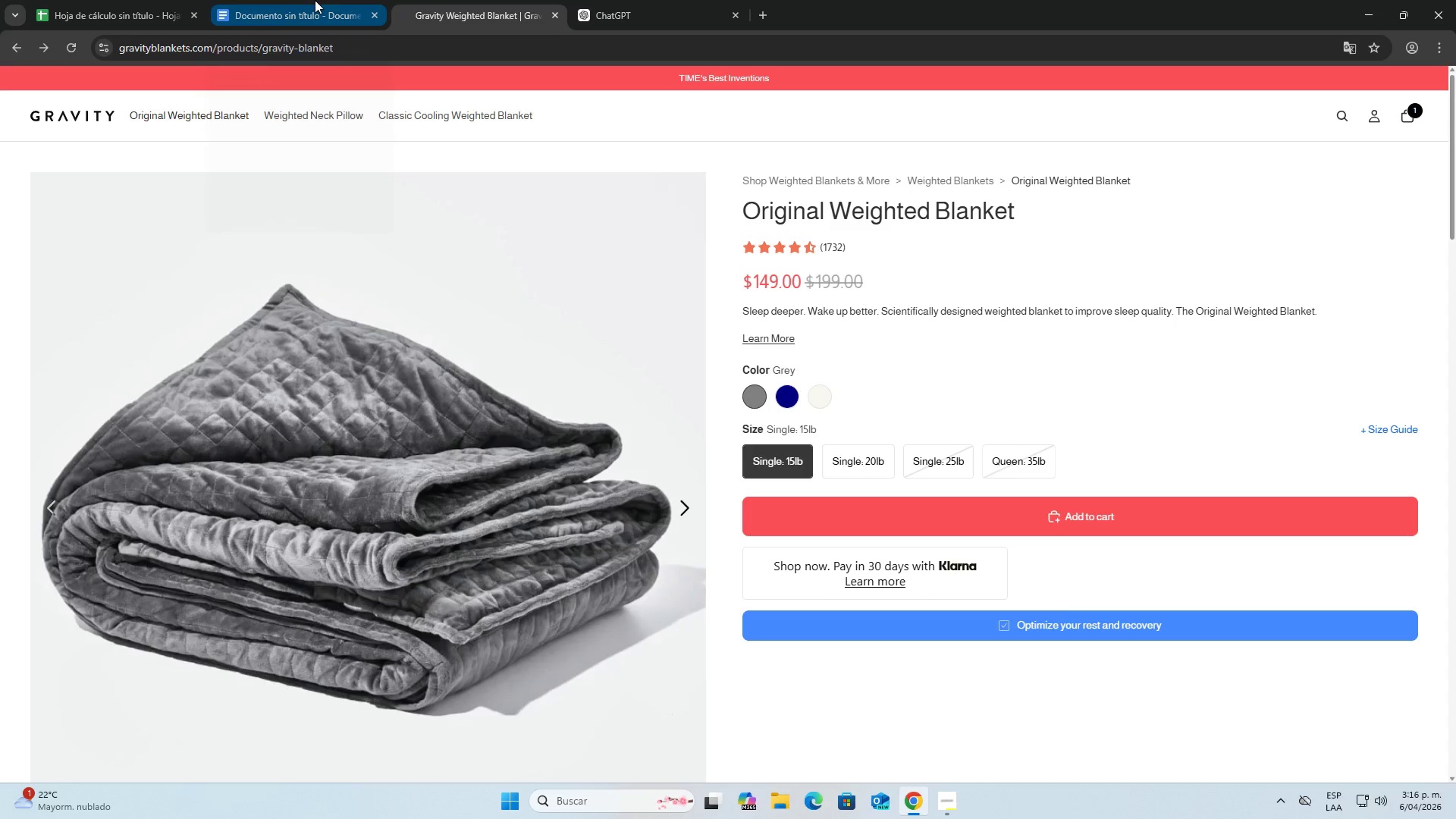 
left_click([307, 0])
 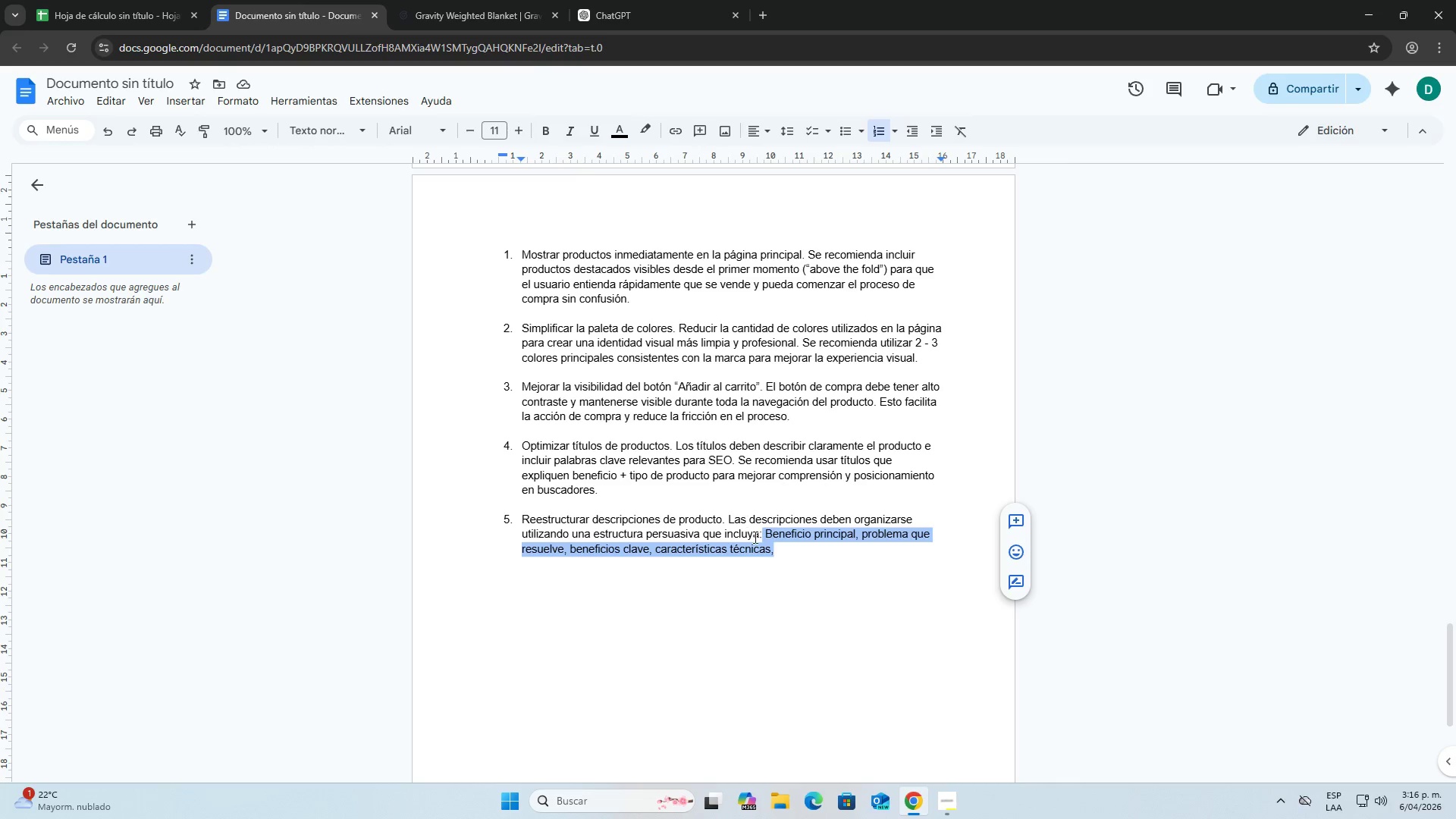 
left_click([788, 557])
 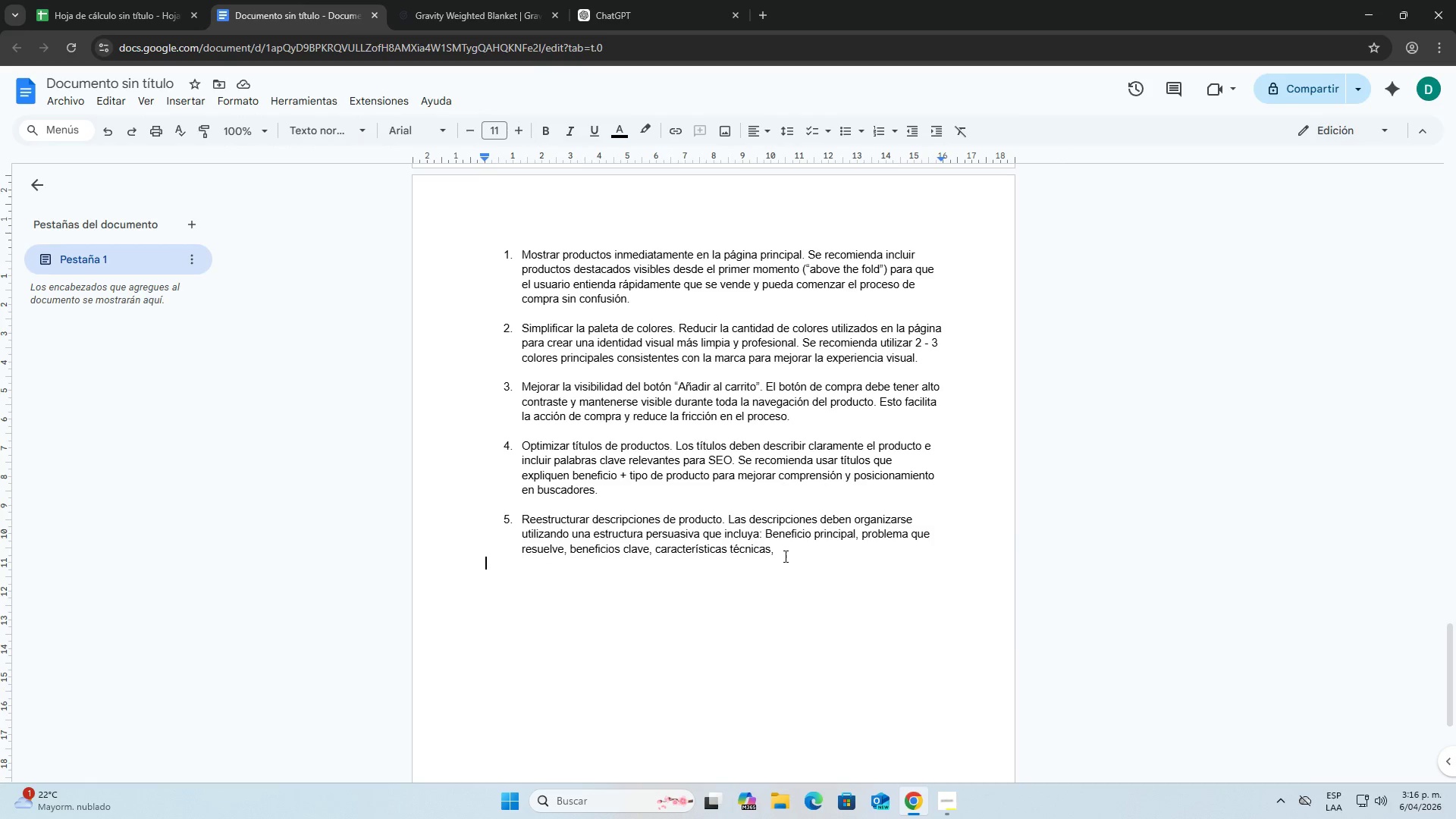 
left_click([779, 551])
 